 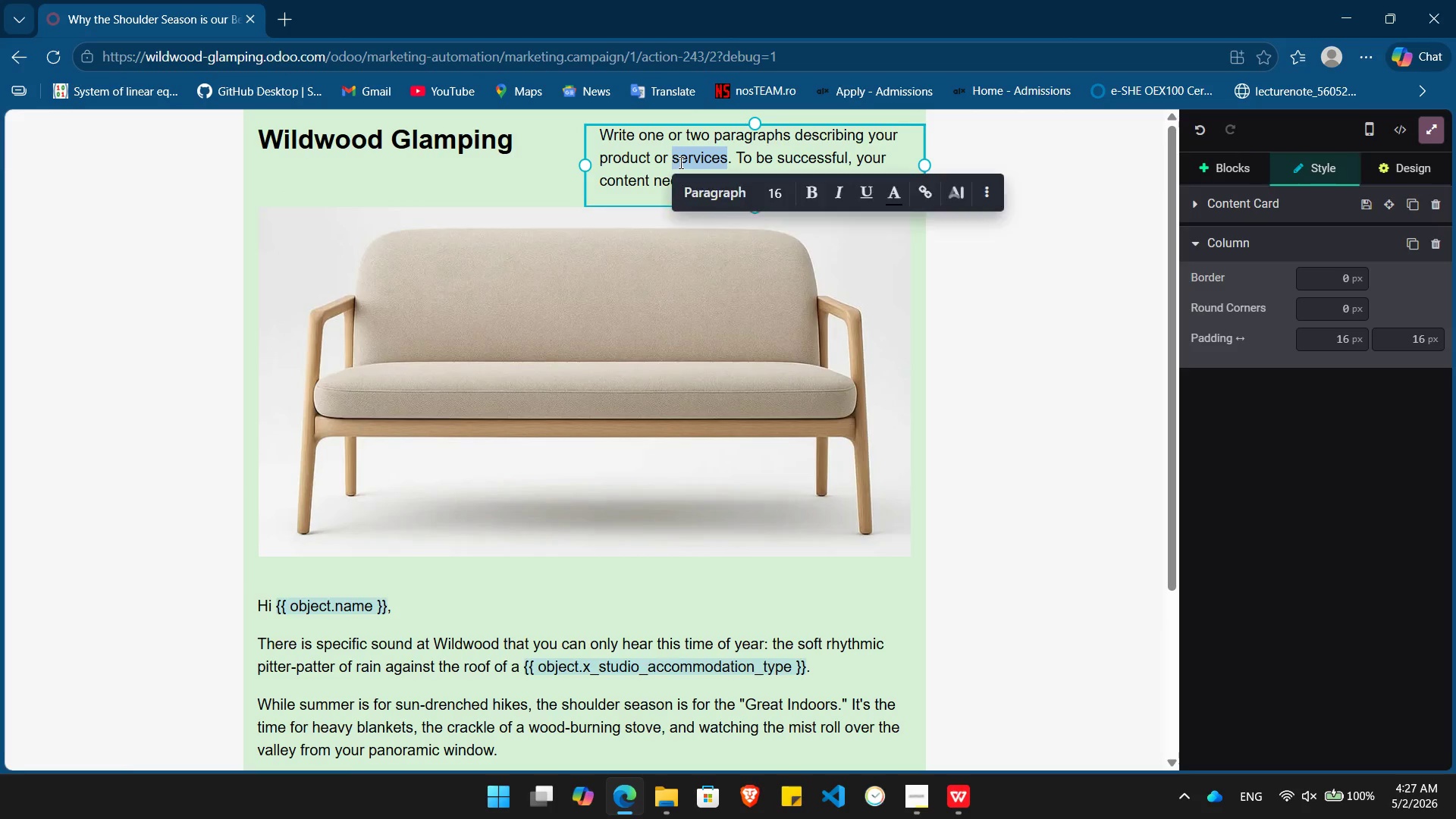 
double_click([679, 162])
 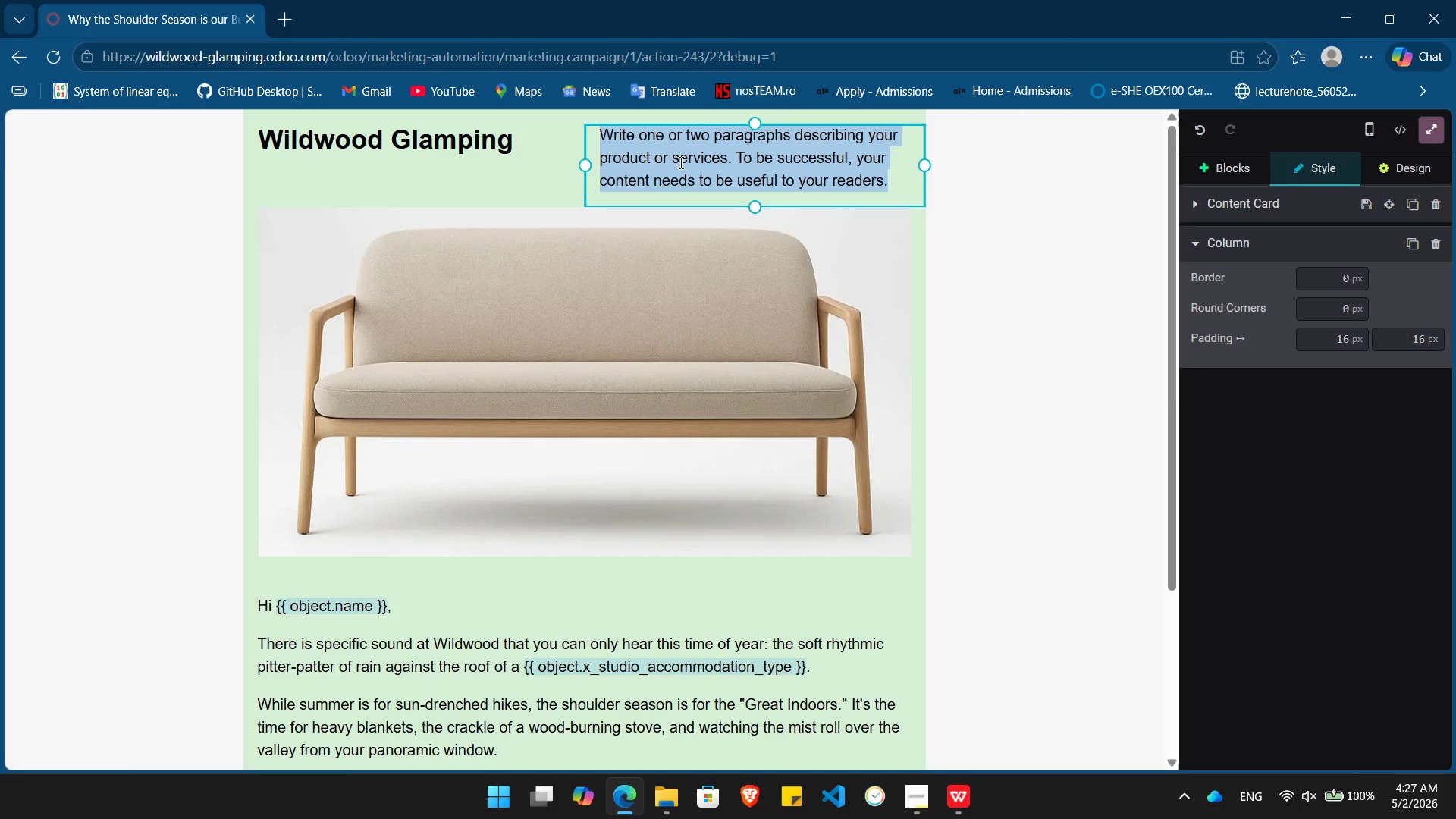 
triple_click([679, 162])
 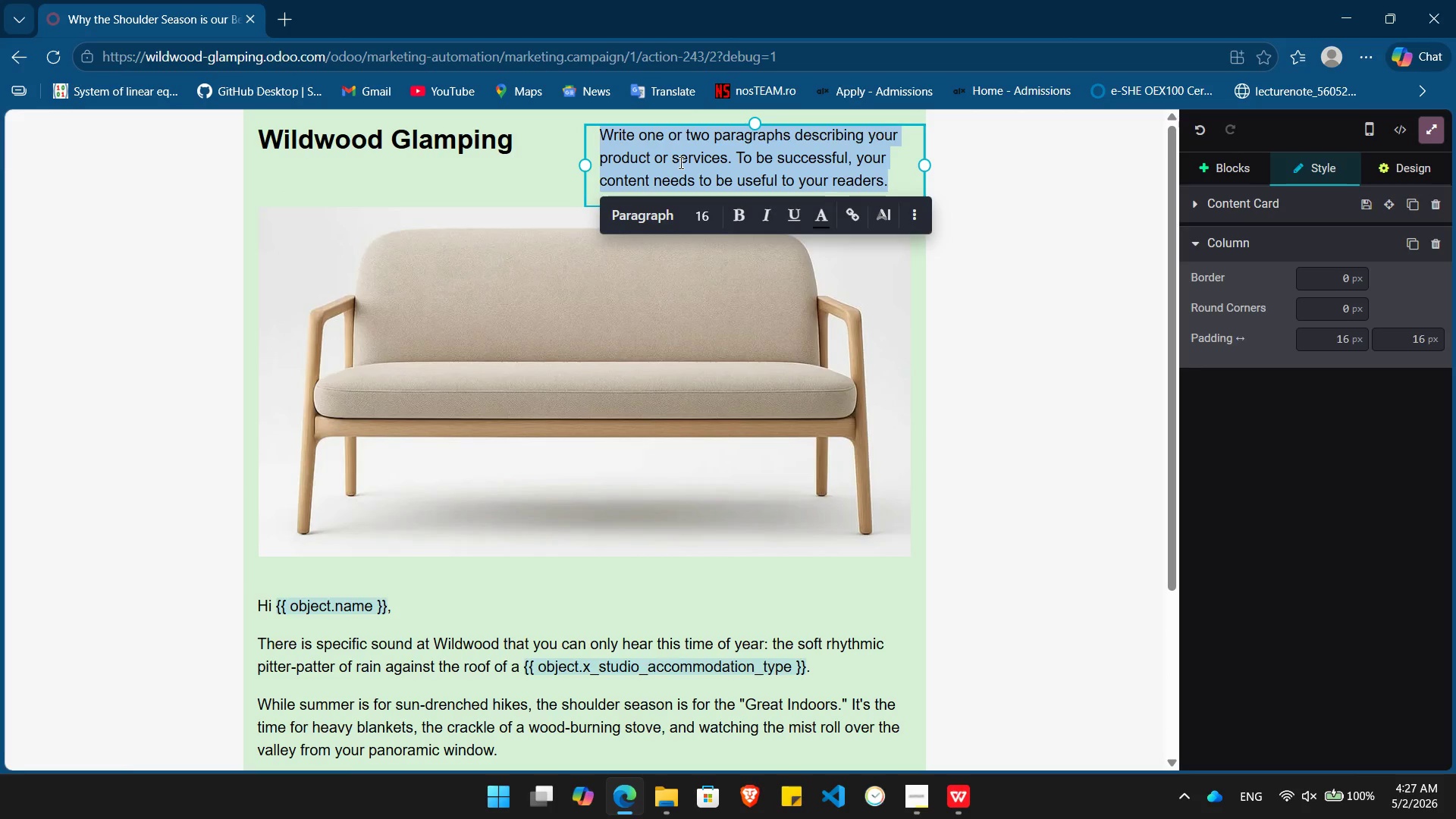 
key(Backspace)
type(Natu)
key(Backspace)
key(Backspace)
key(Backspace)
key(Backspace)
 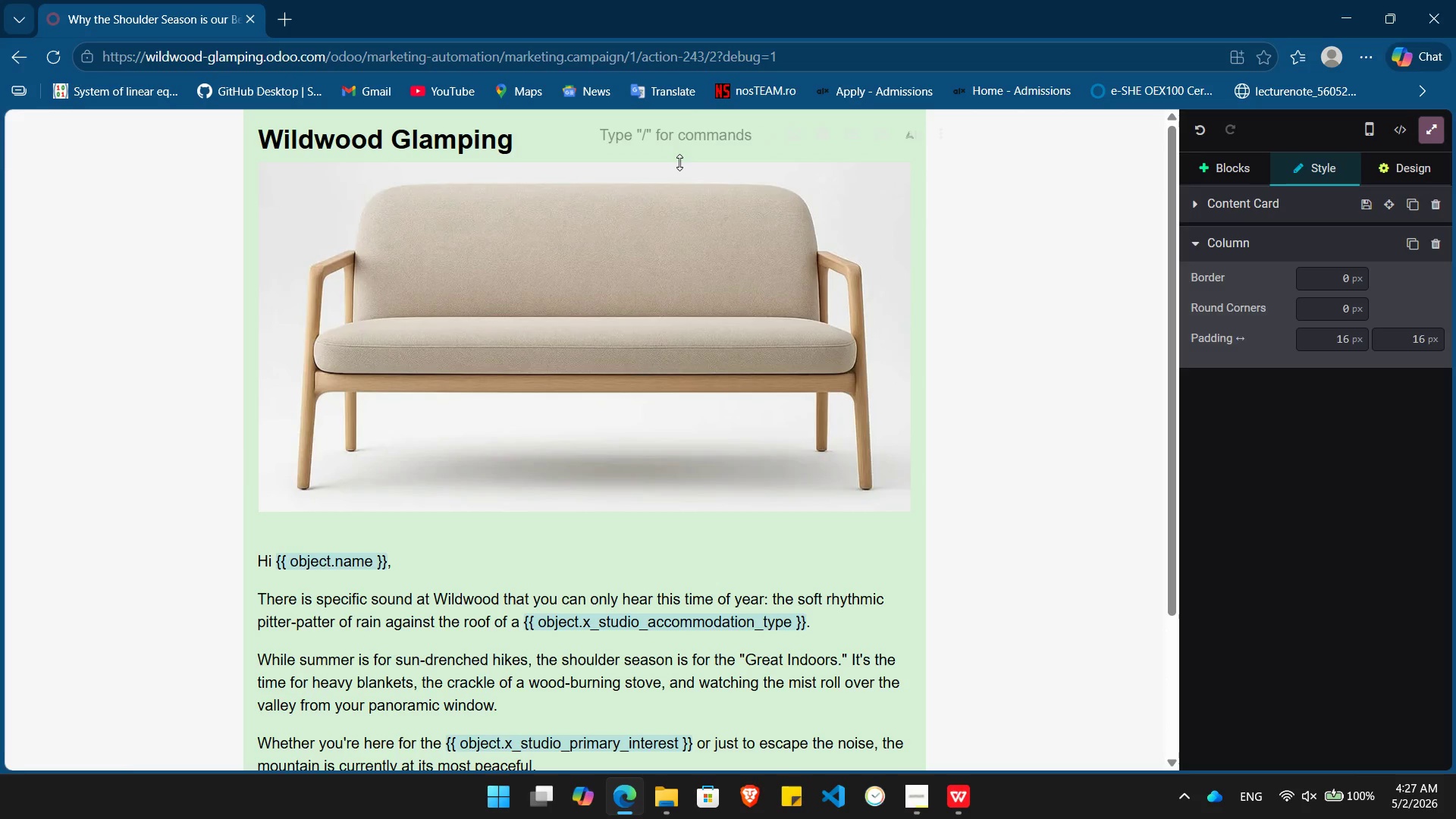 
key(Control+I)
 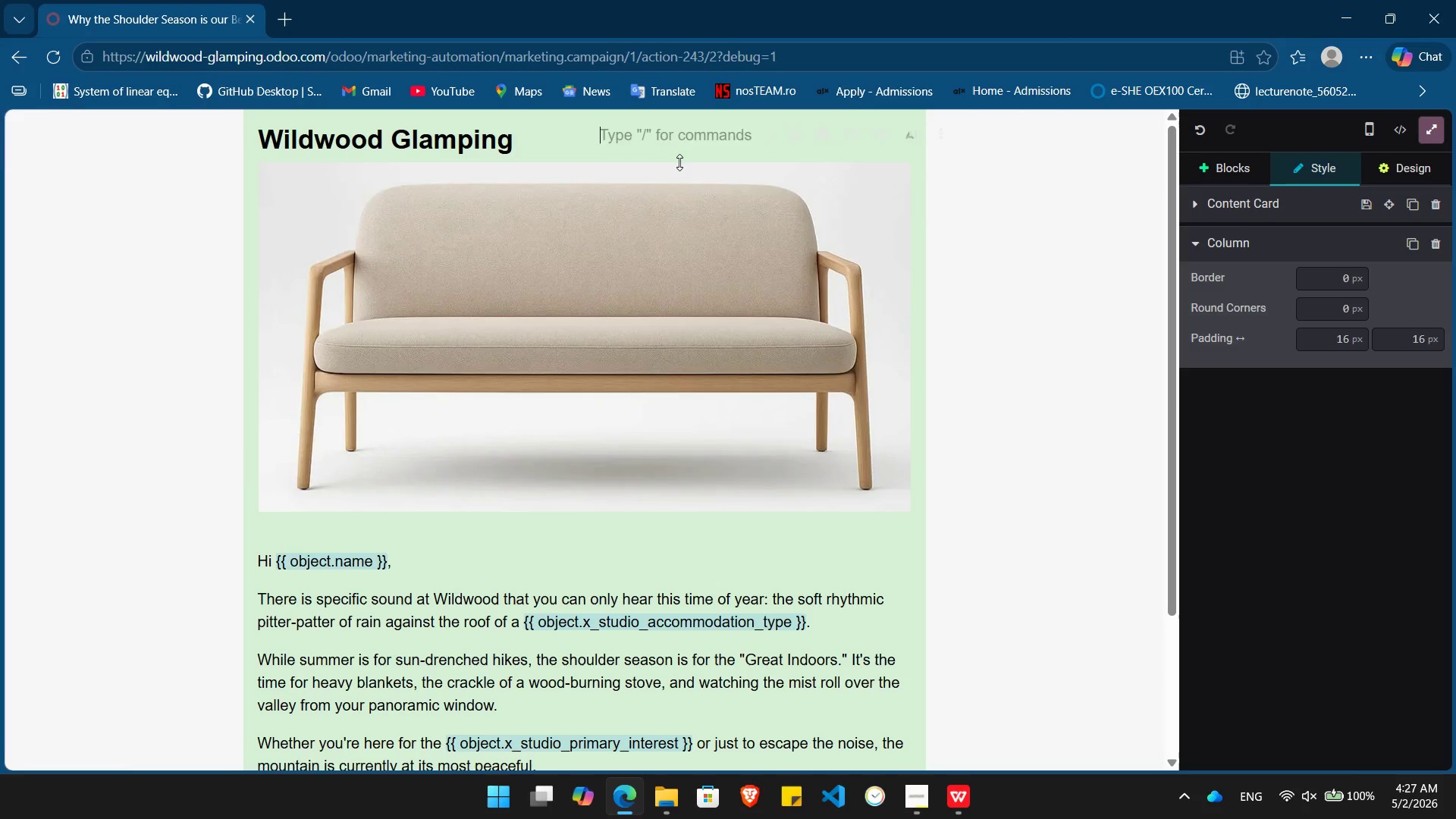 
type(Nature Unfiltered.)
 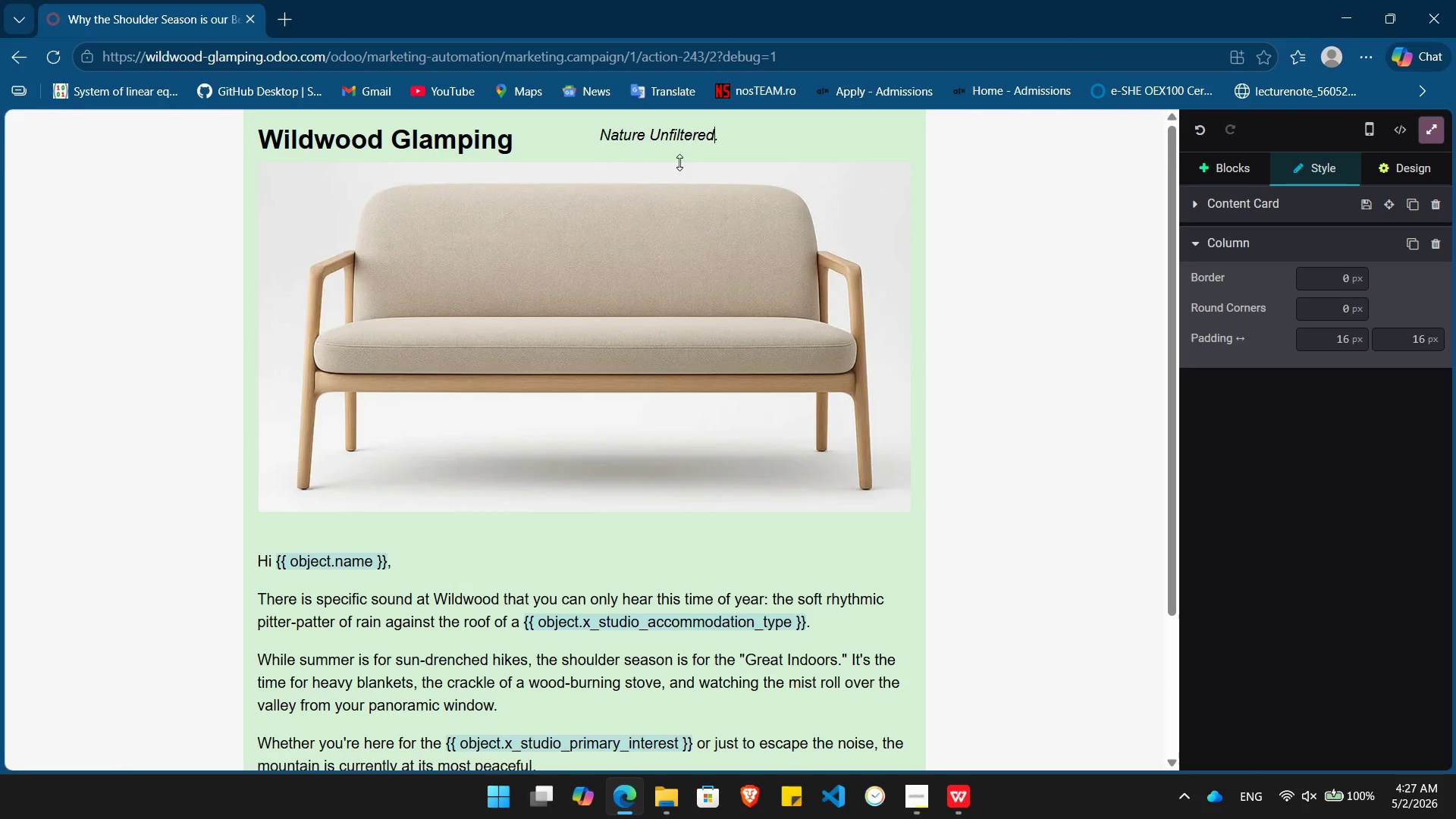 
hold_key(key=ArrowLeft, duration=0.77)
 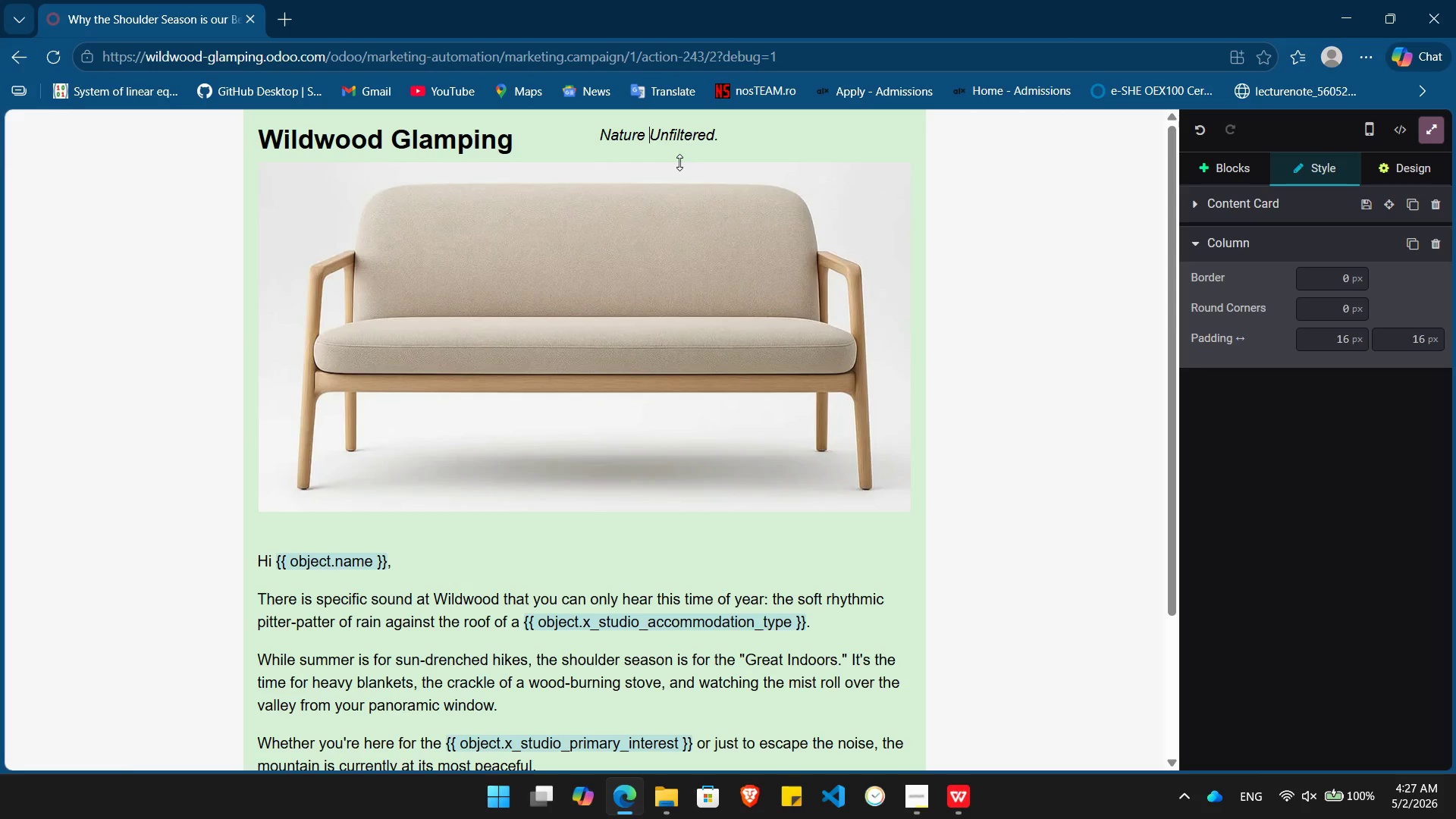 
key(ArrowLeft)
 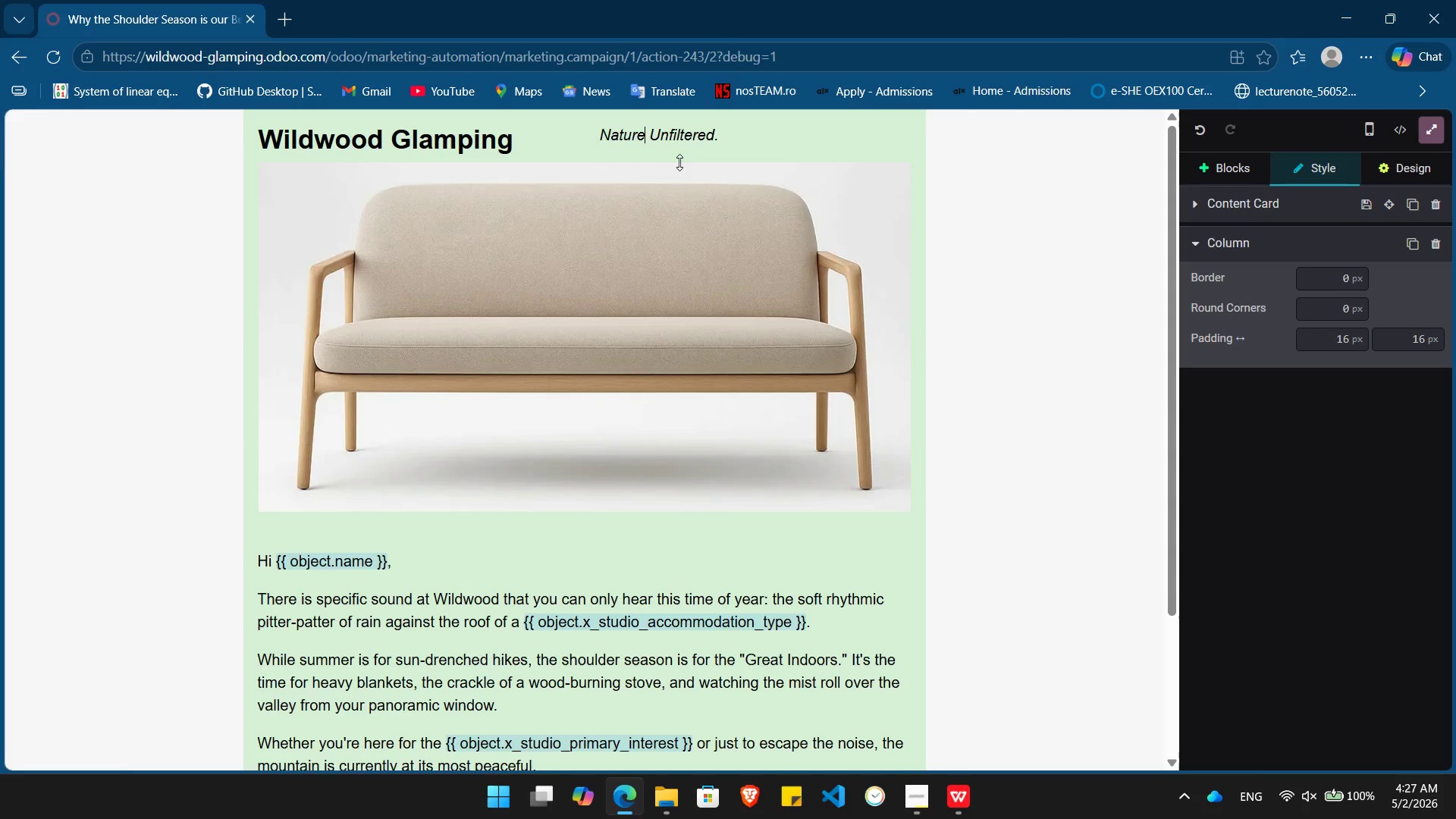 
key(ArrowLeft)
 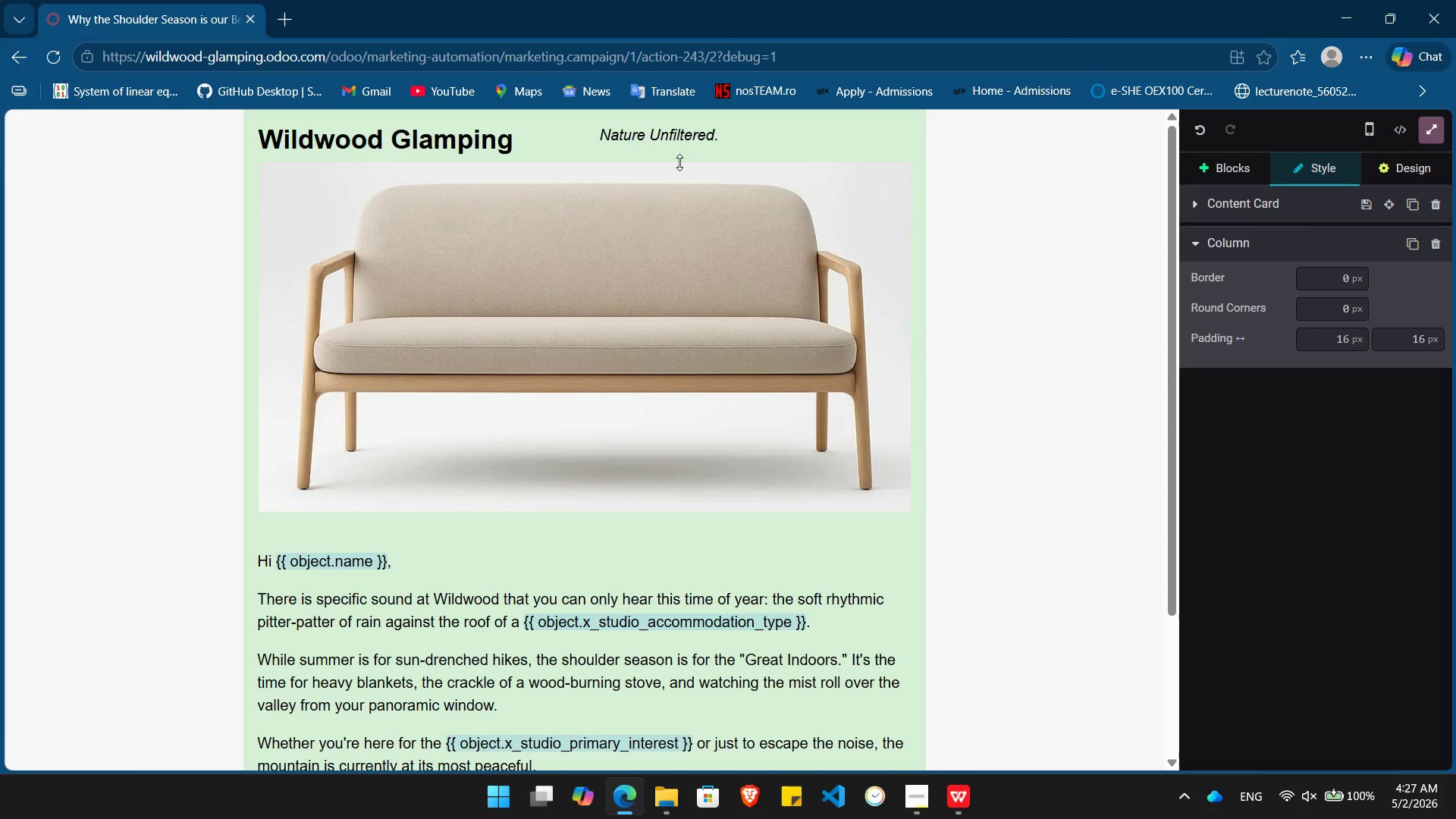 
type(,[End] Comfort, Uncompromised.)
 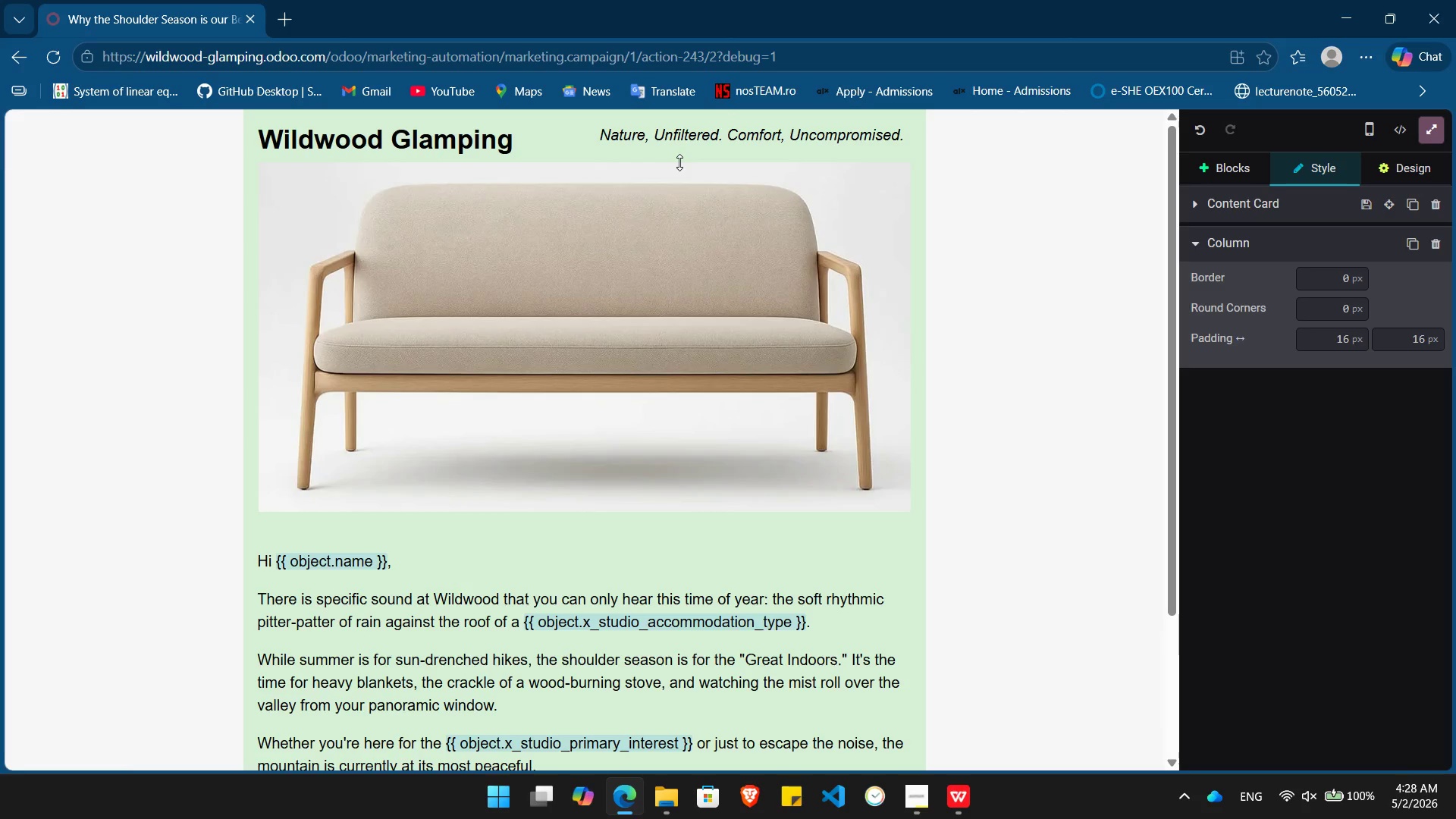 
left_click([257, 562])
 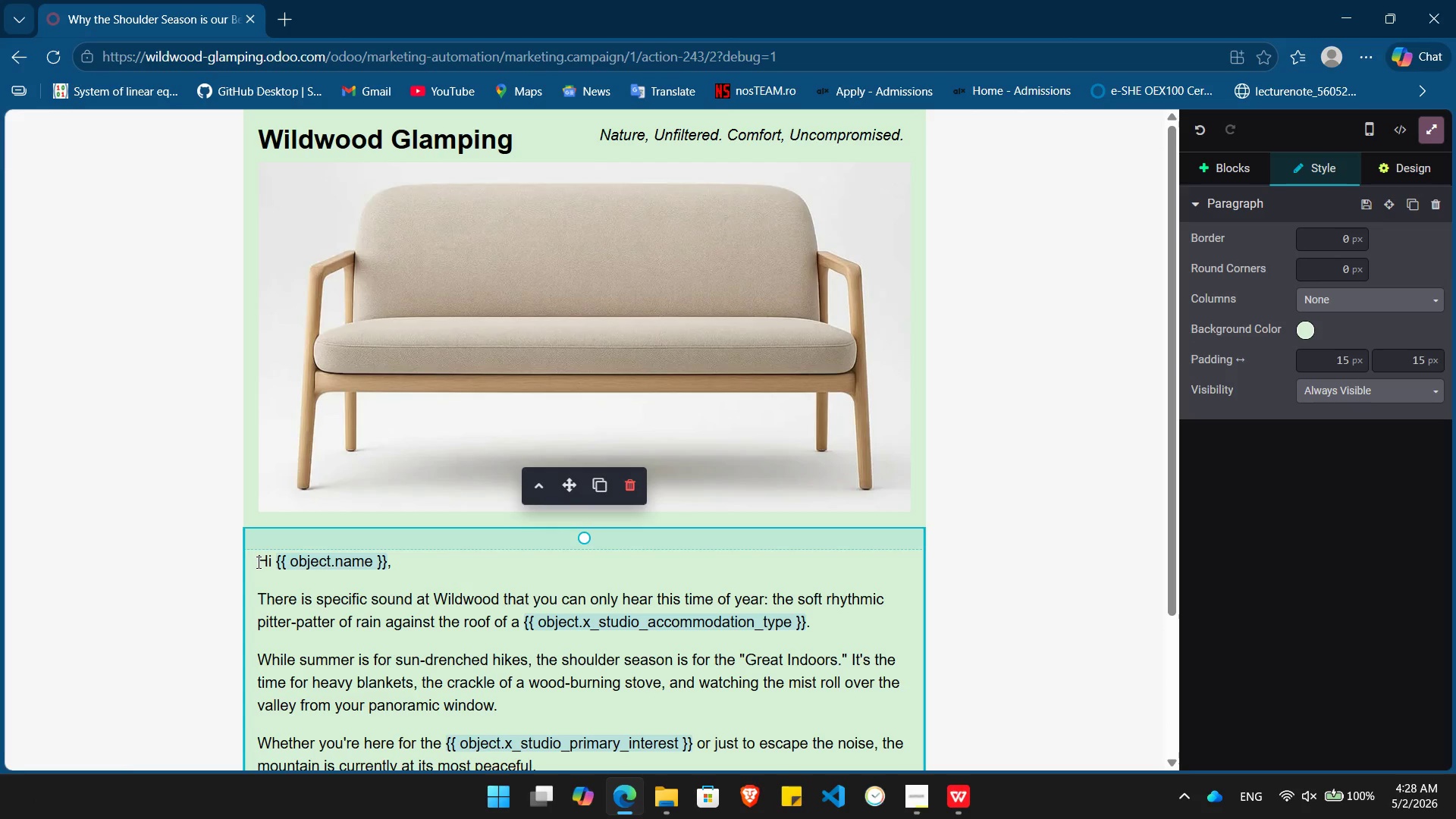 
key(Enter)
 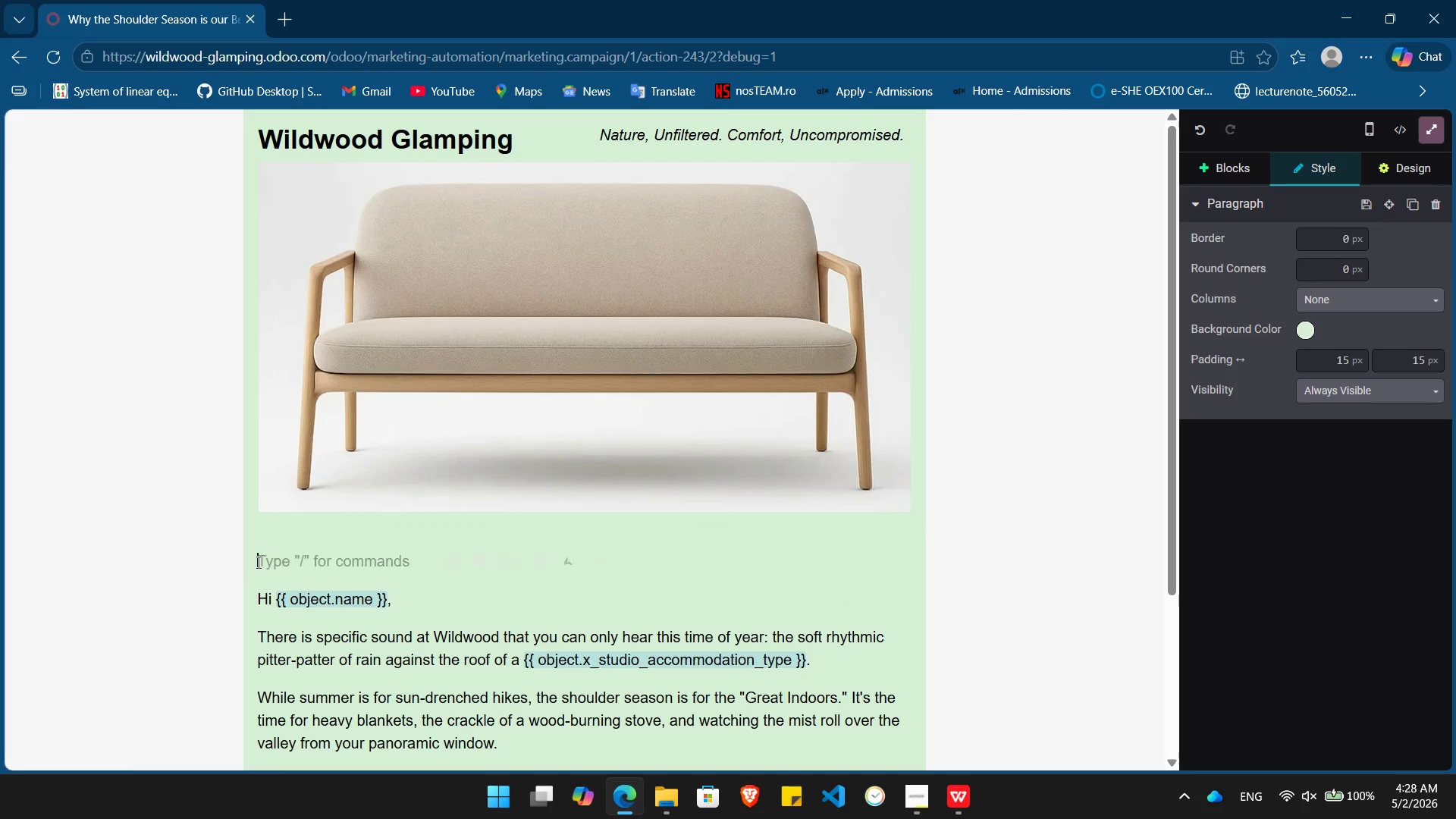 
key(ArrowUp)
 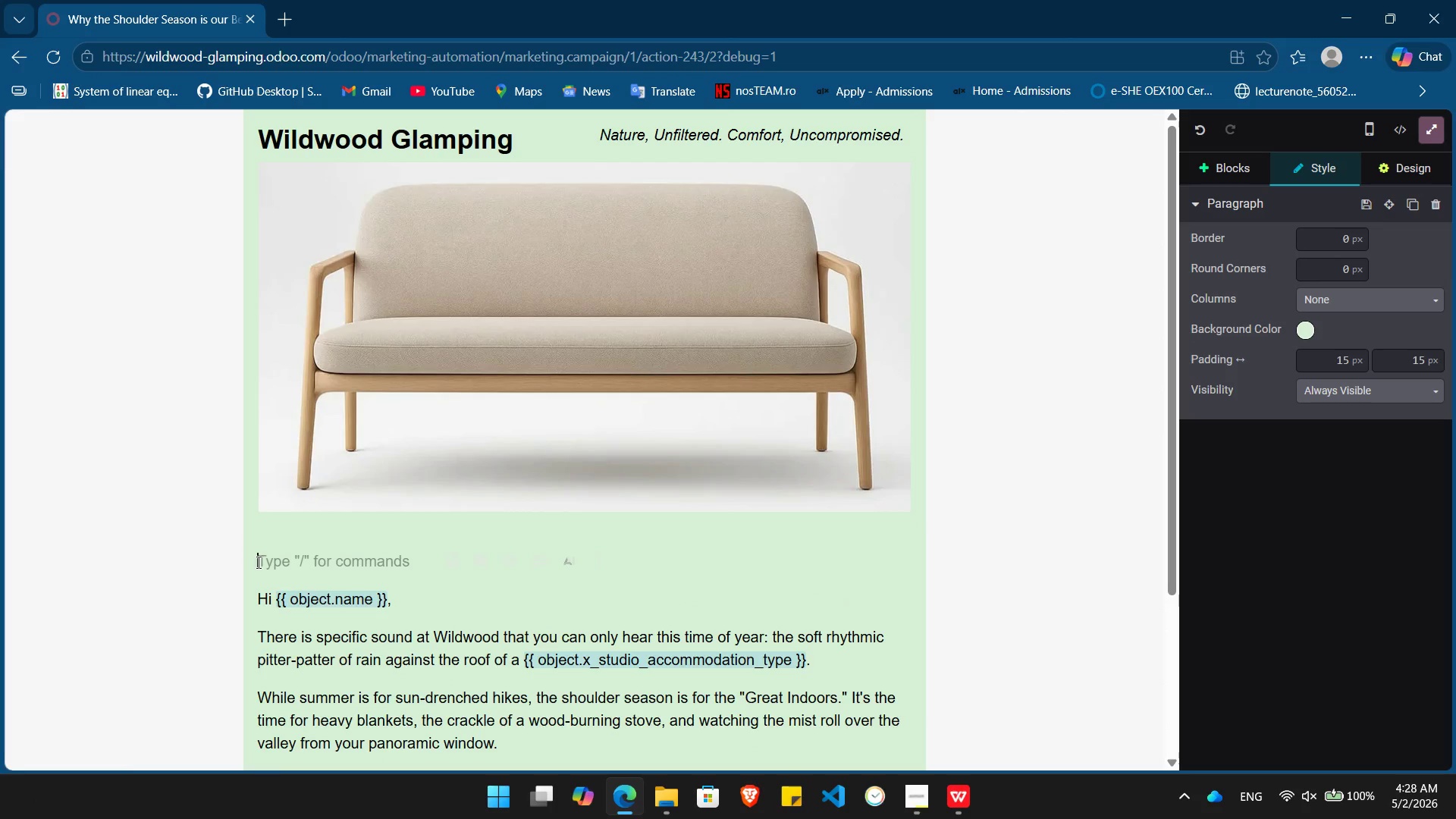 
key(Slash)
 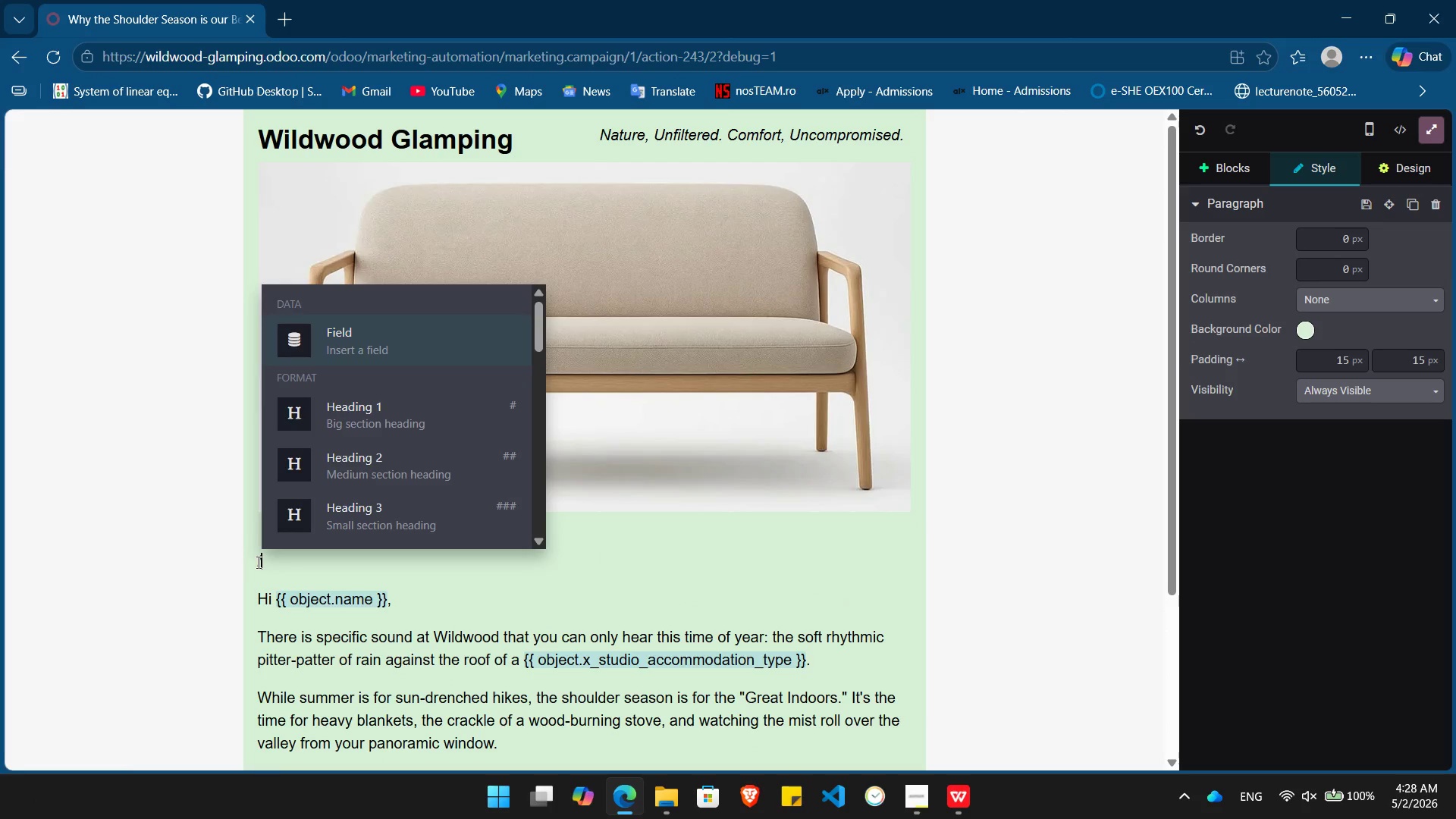 
key(H)
 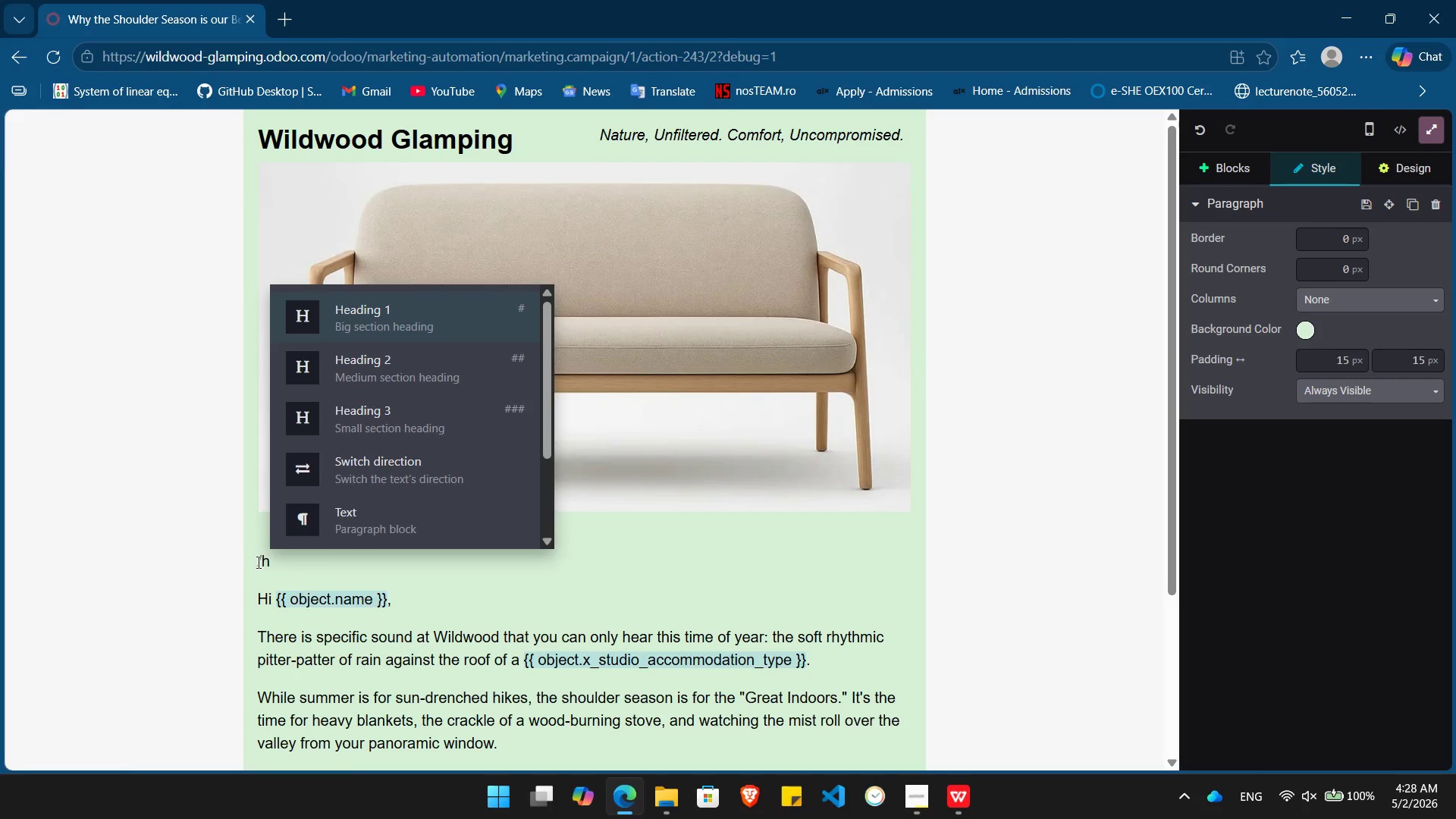 
key(Enter)
 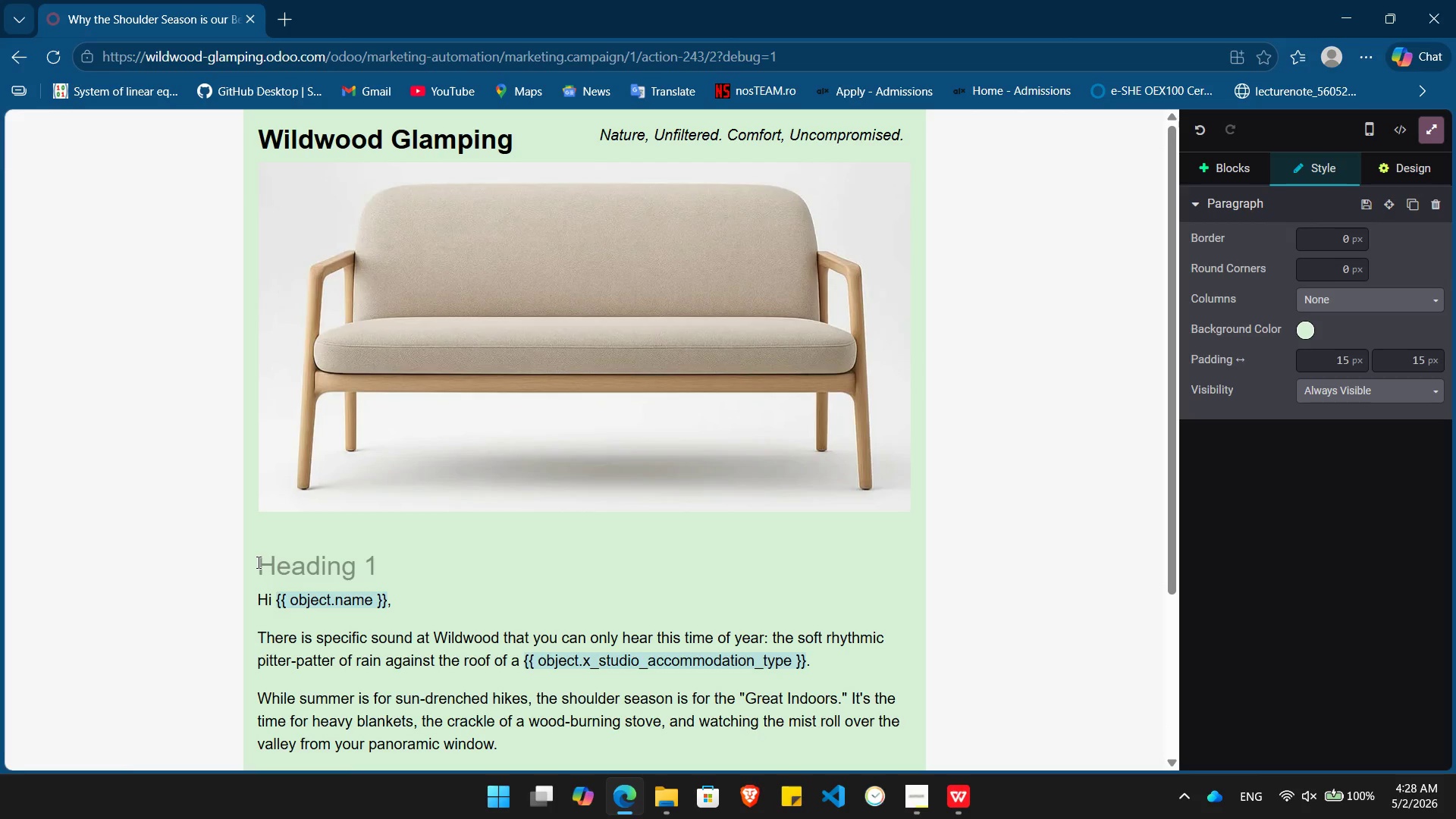 
type(The Art of the Slow Season)
 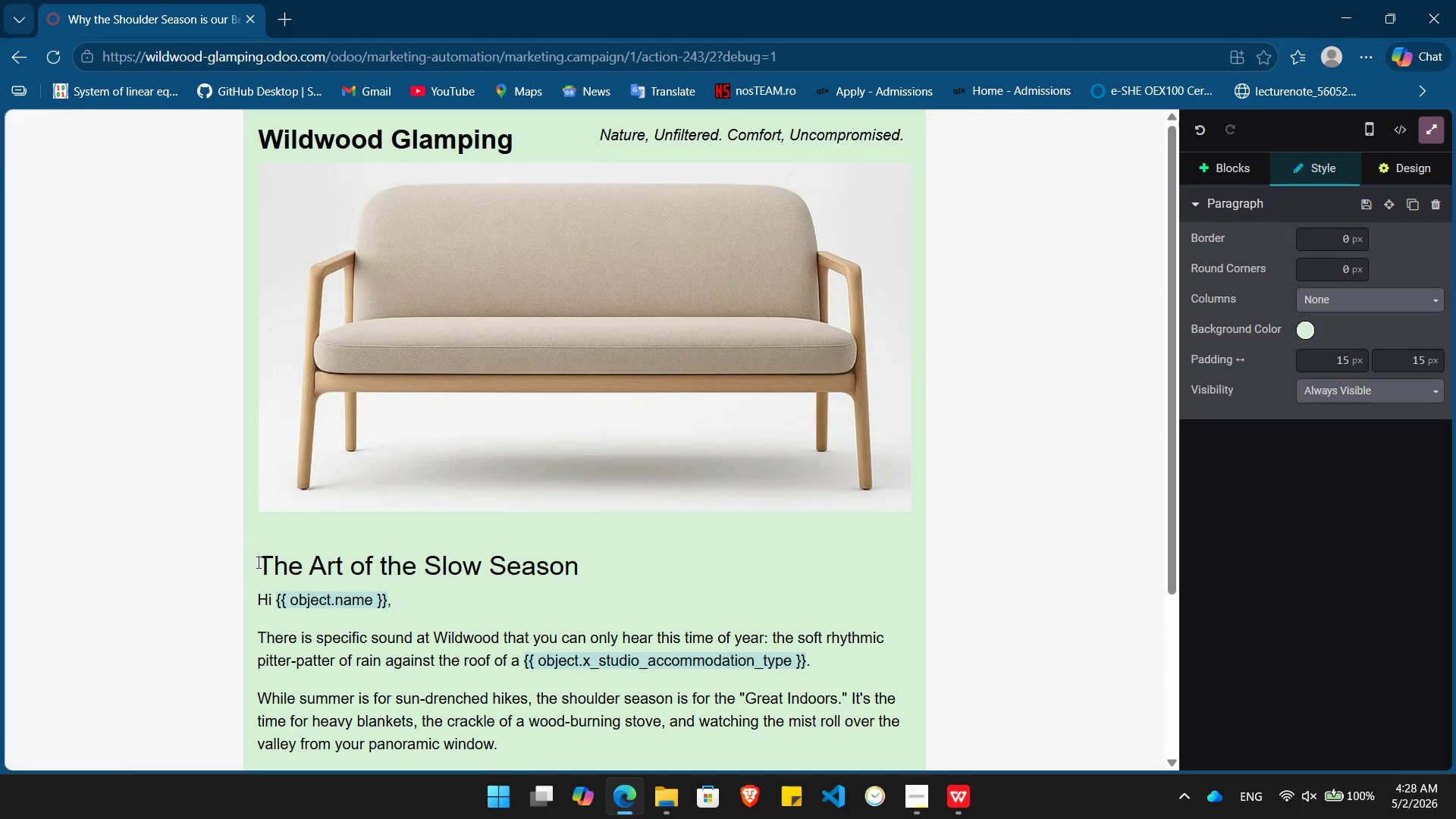 
double_click([376, 563])
 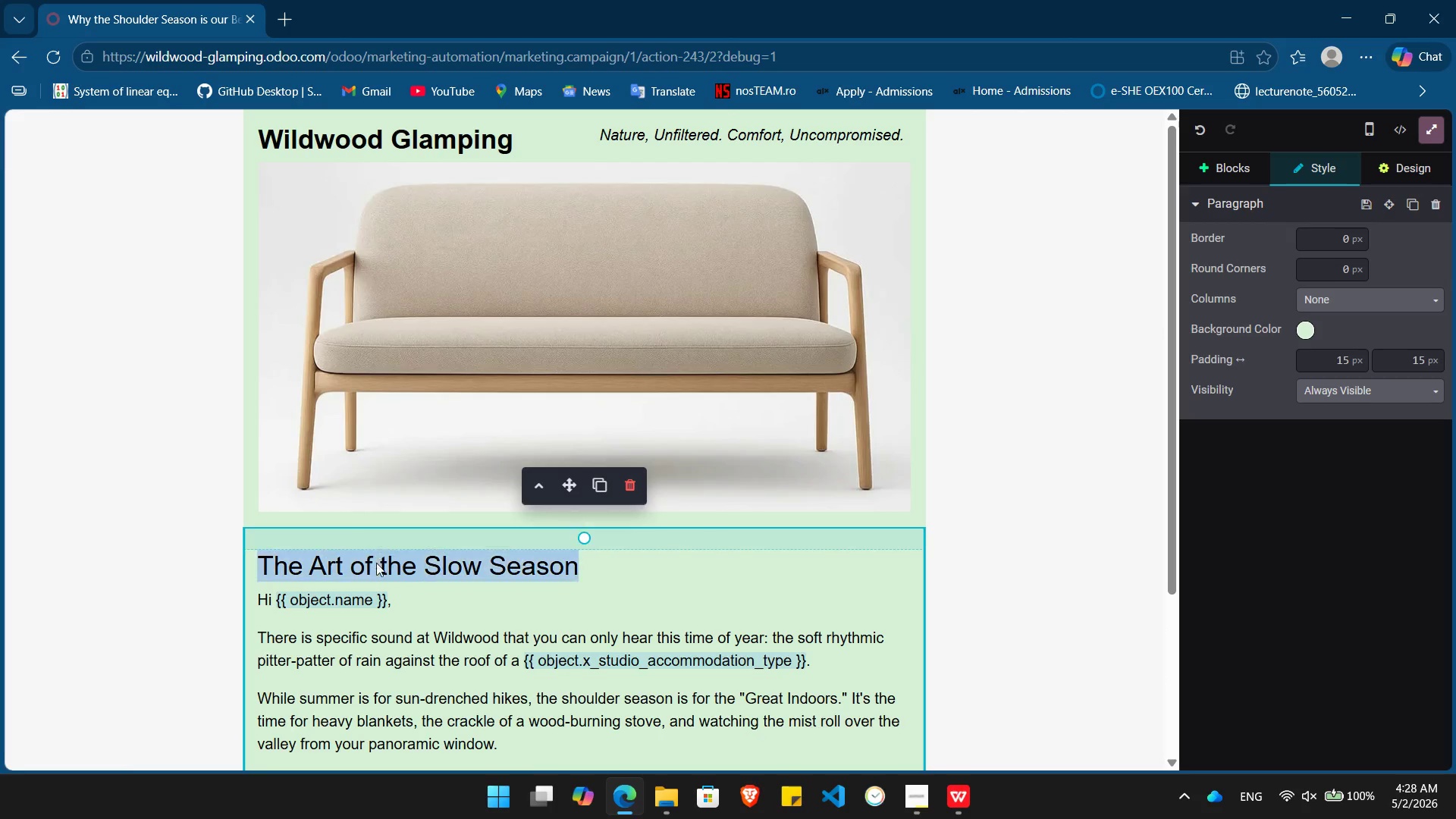 
triple_click([376, 563])
 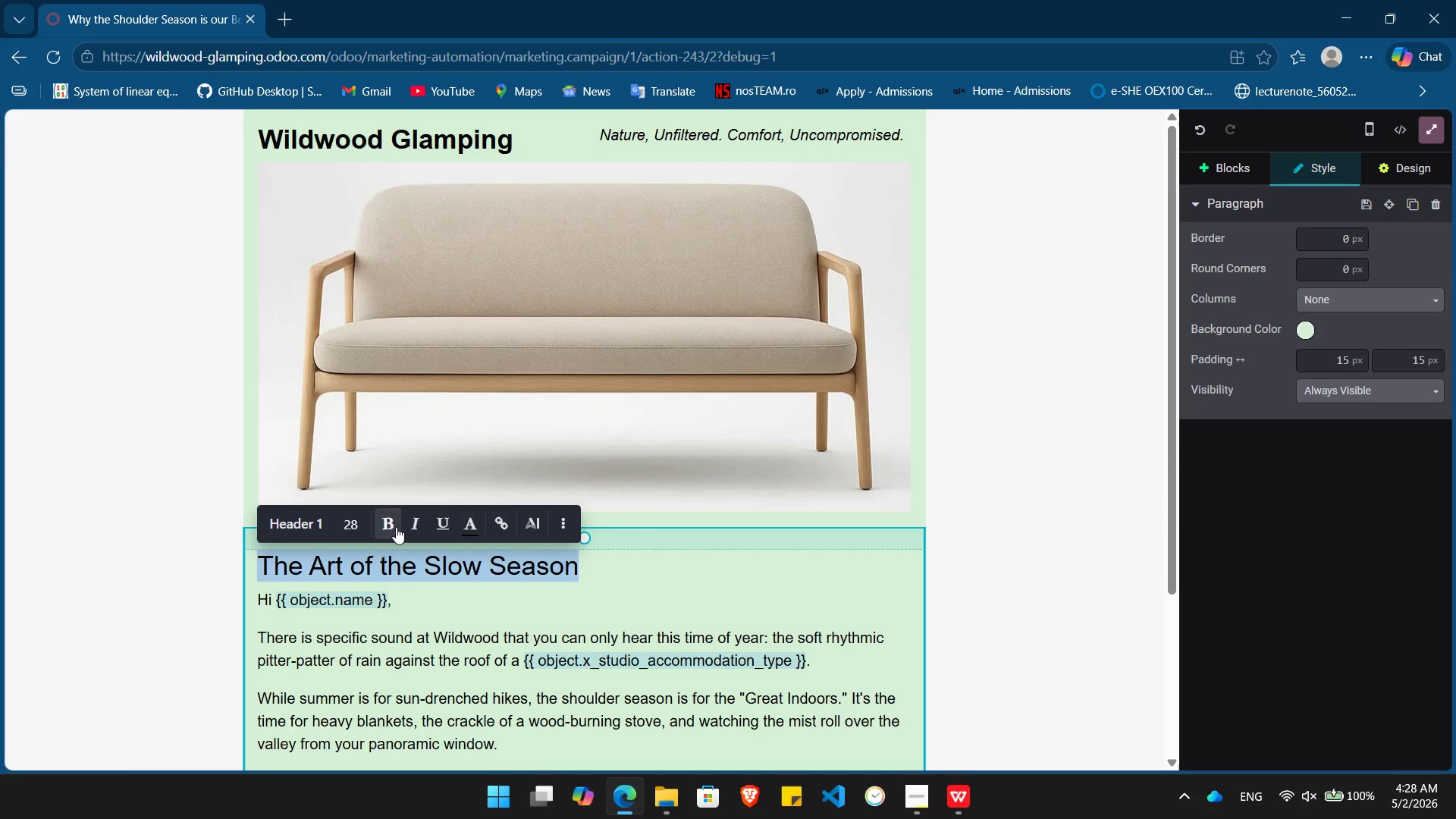 
left_click([394, 527])
 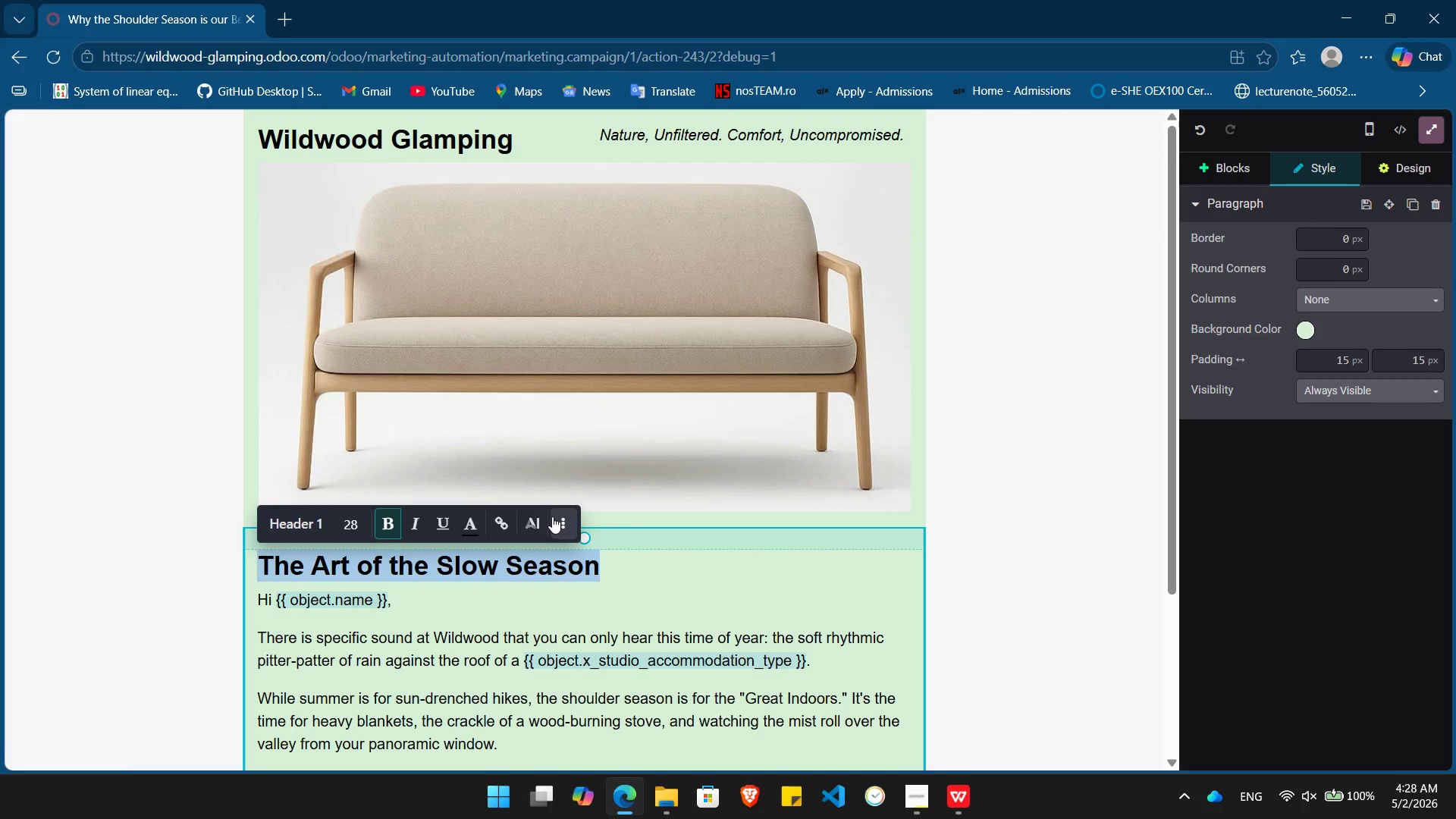 
left_click([552, 516])
 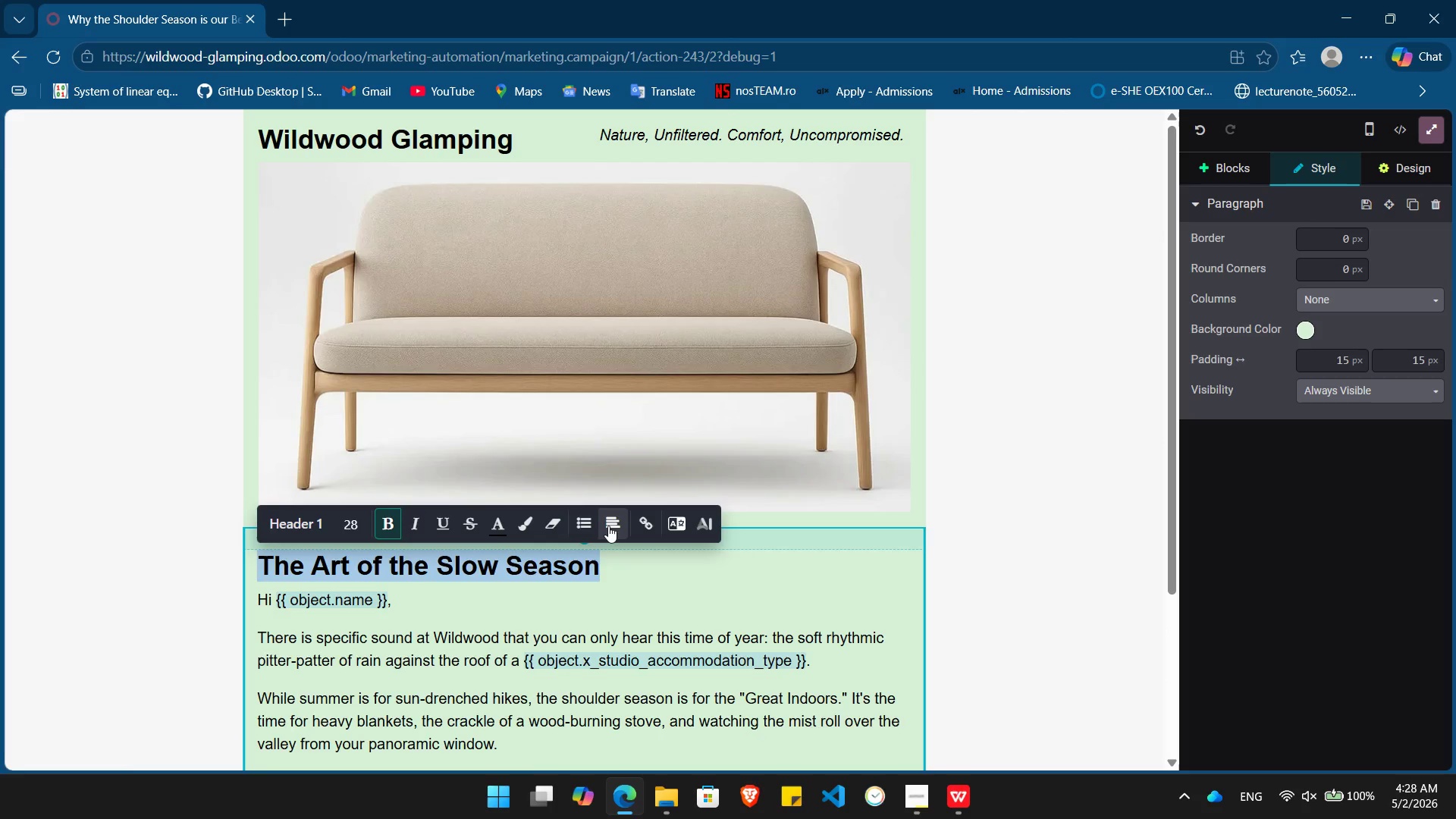 
left_click([610, 526])
 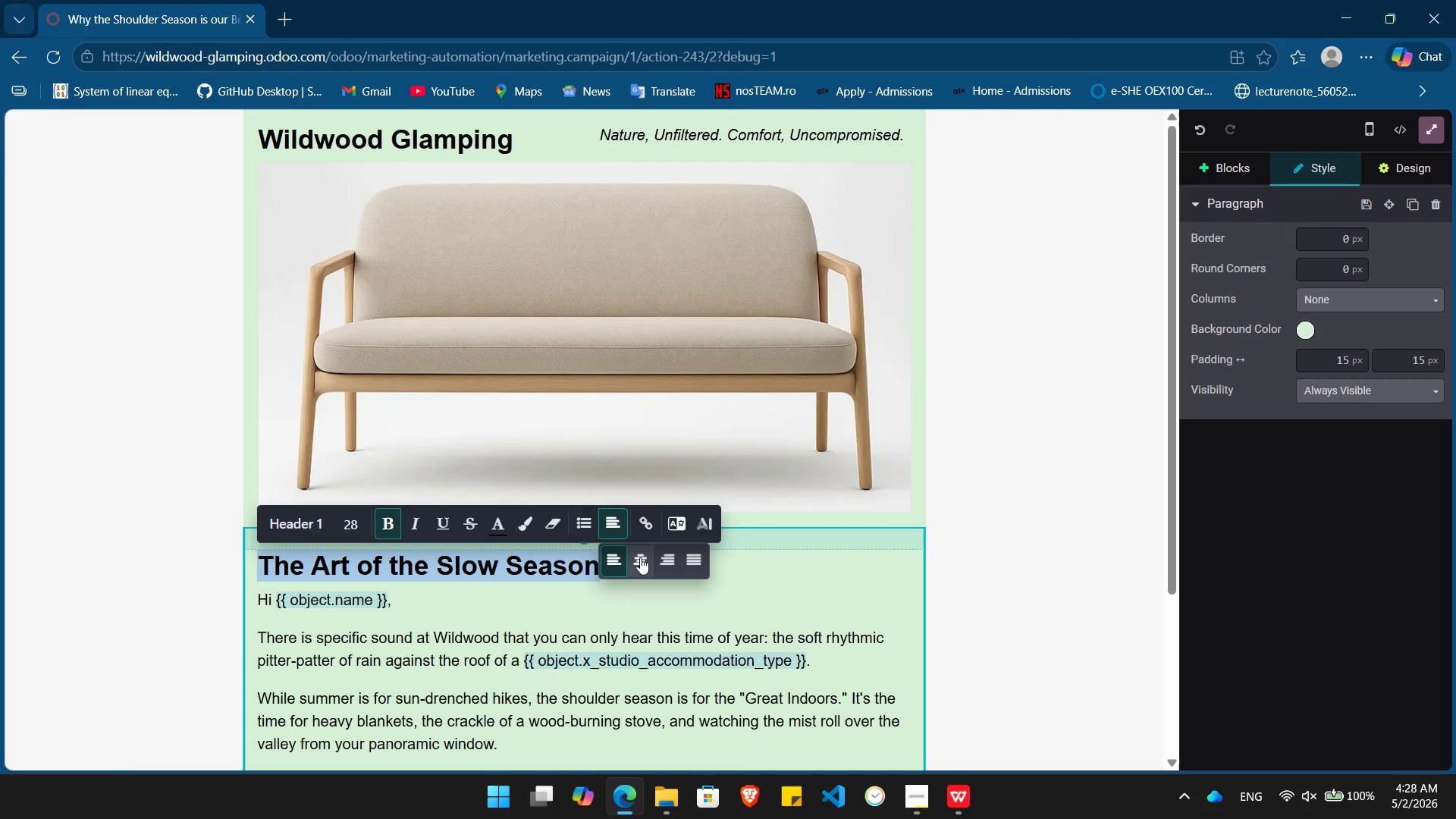 
left_click([640, 557])
 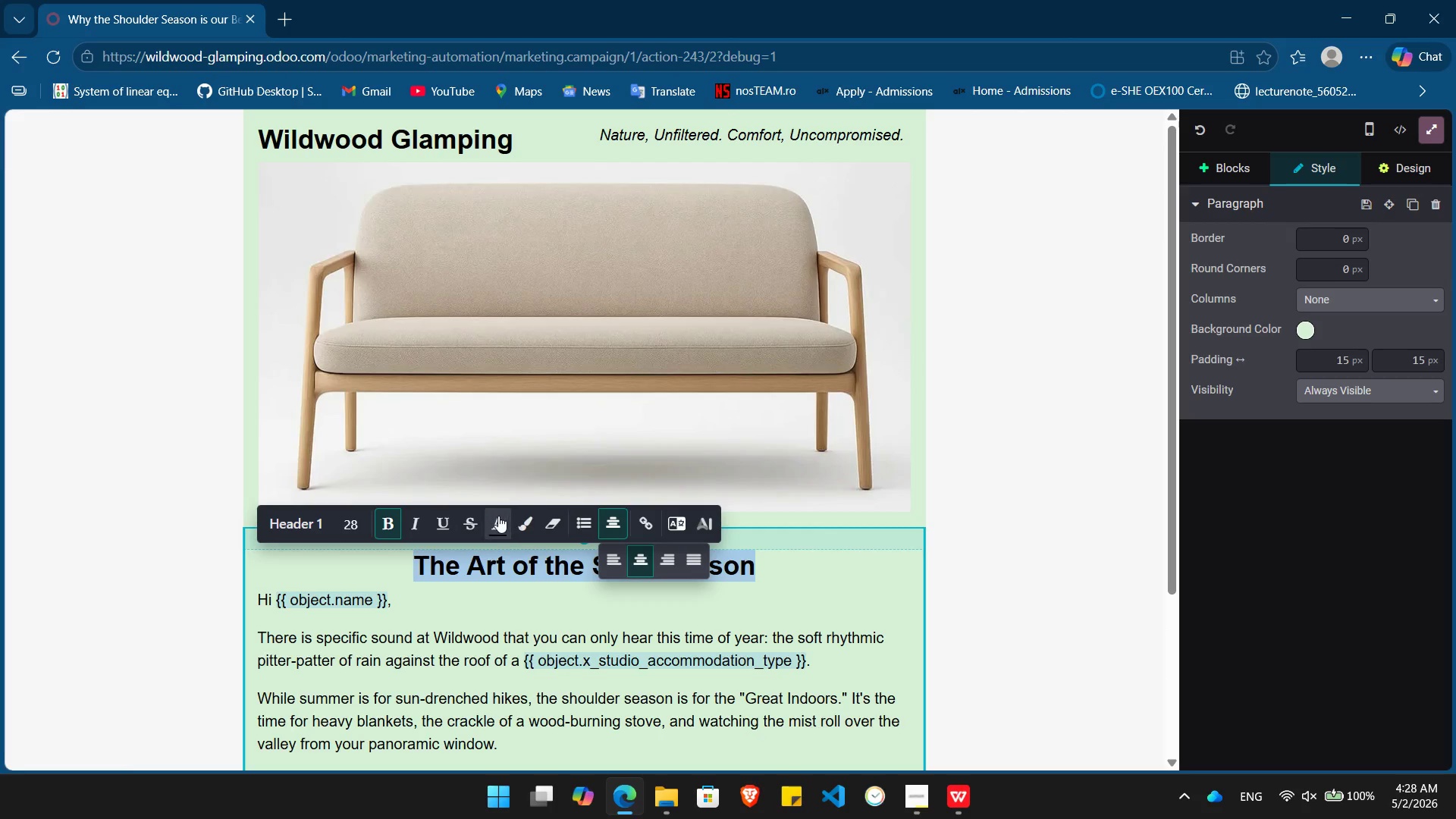 
left_click([497, 516])
 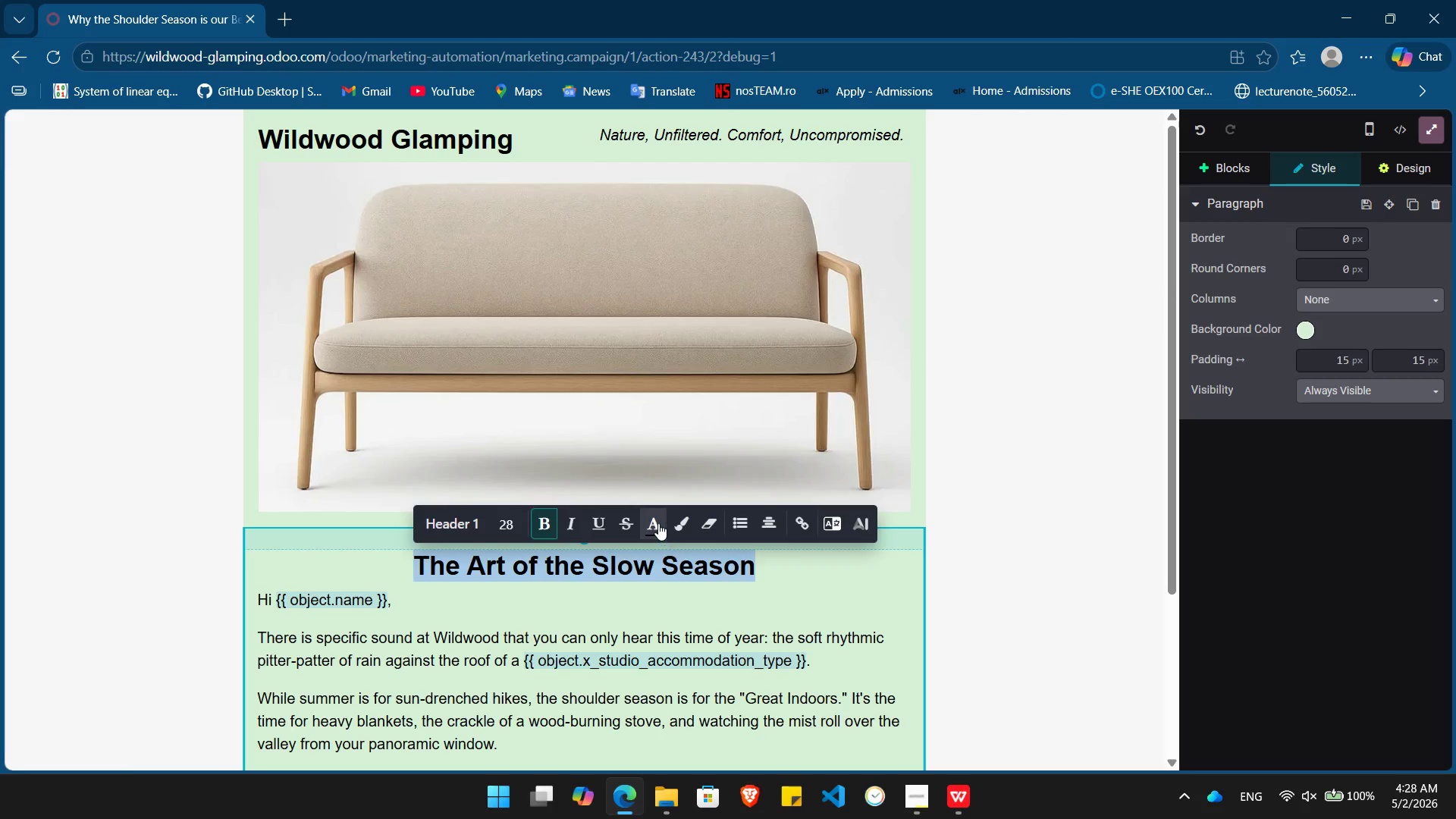 
left_click([656, 520])
 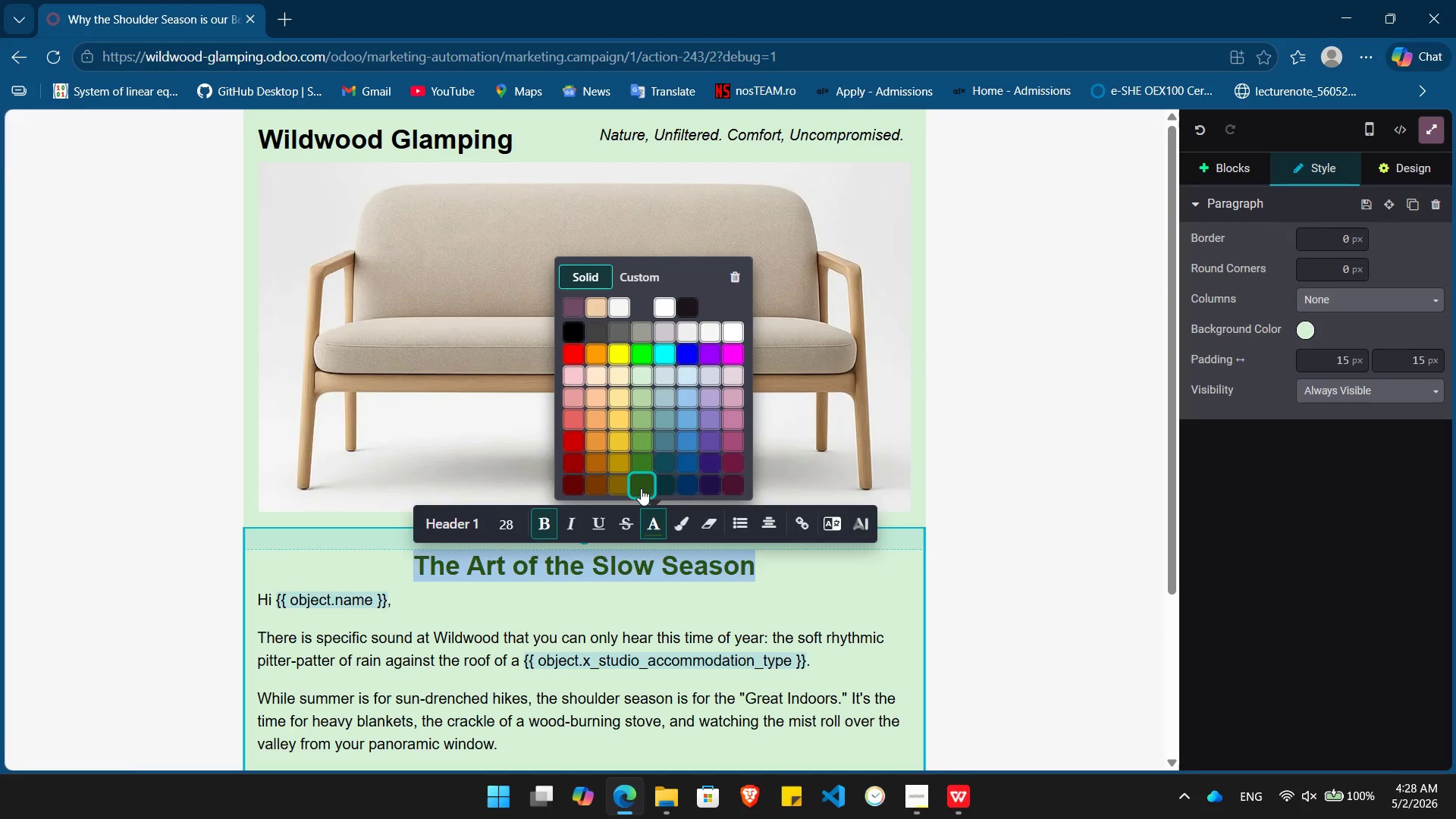 
left_click([641, 488])
 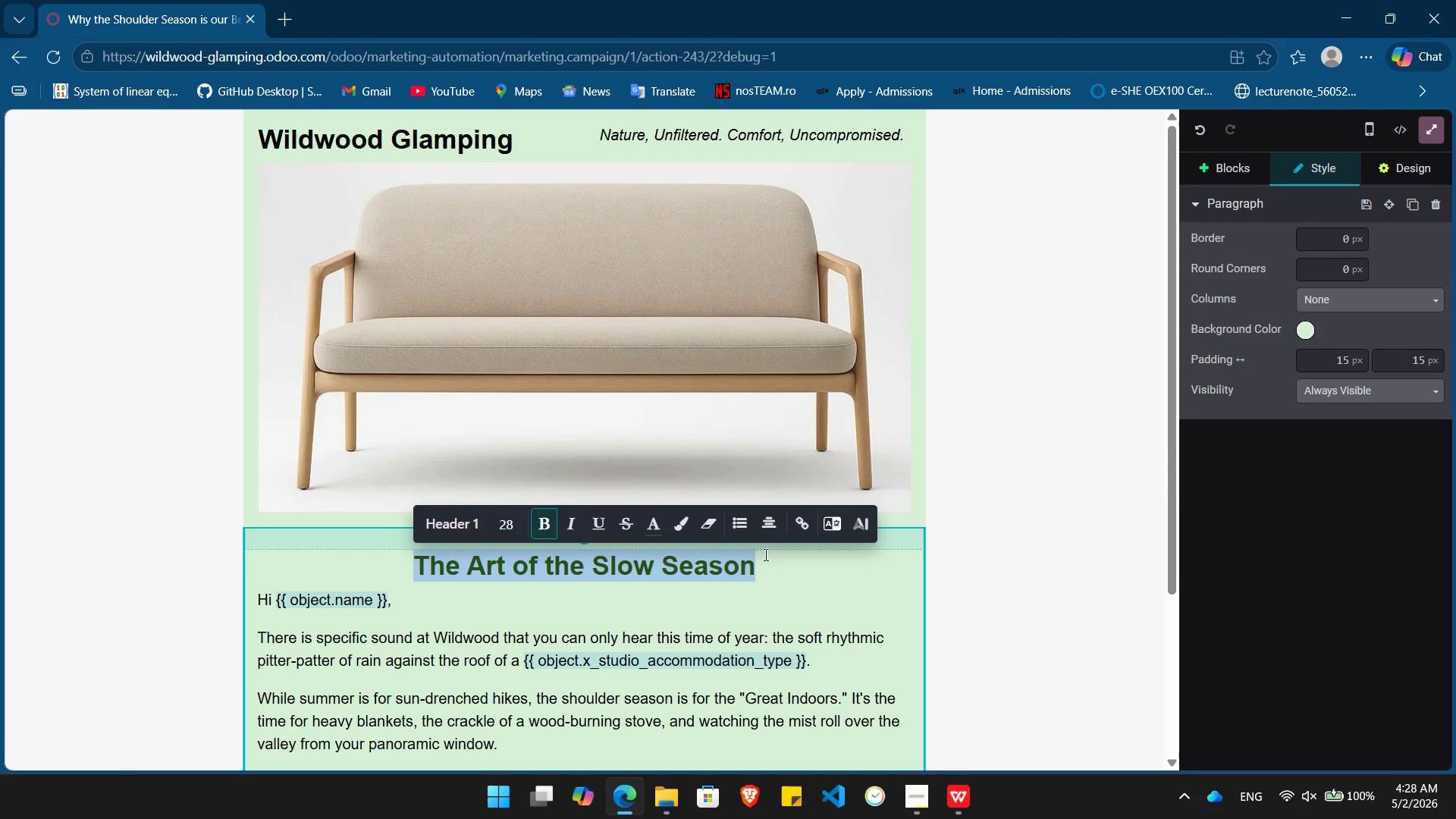 
left_click([764, 554])
 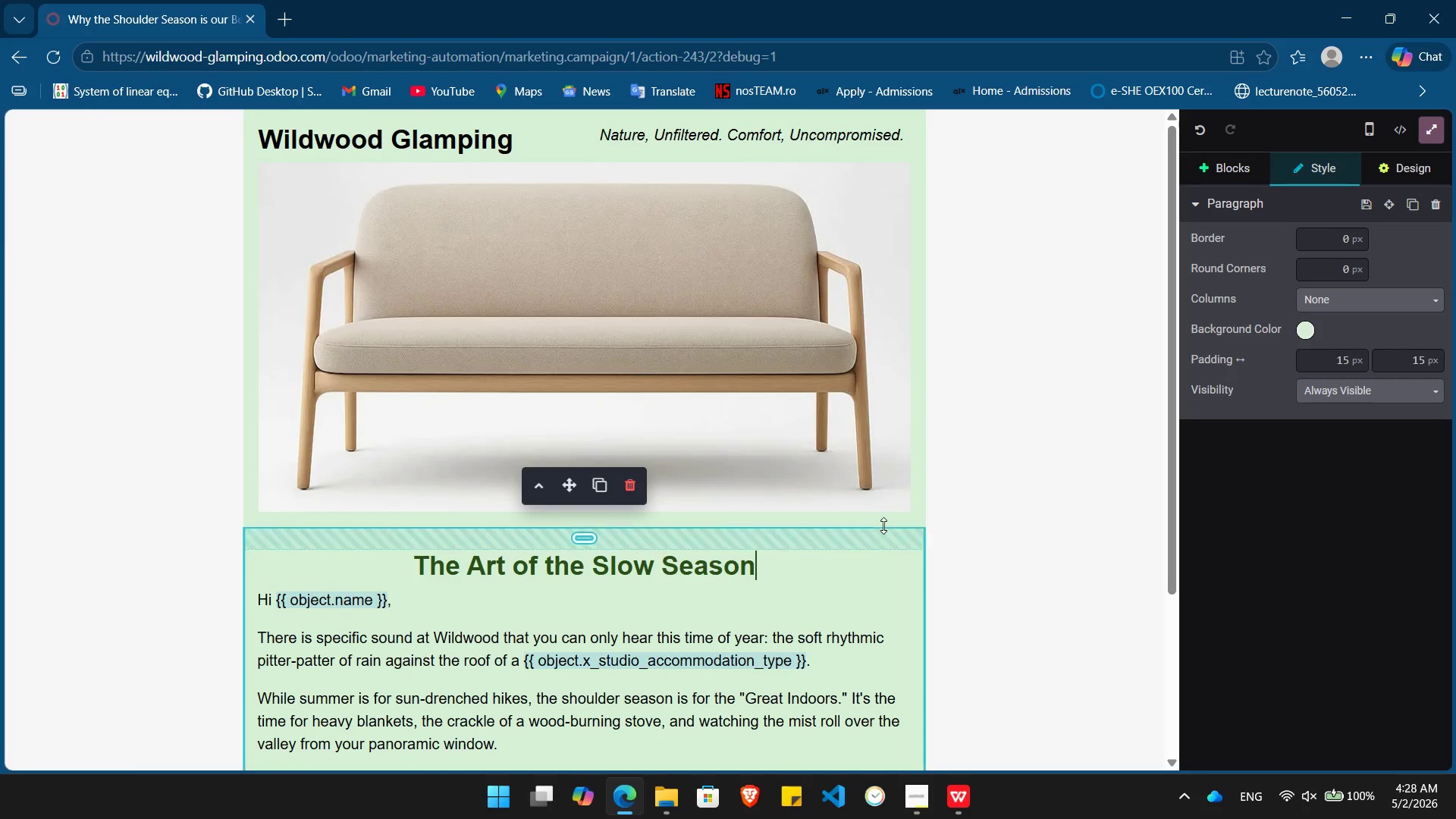 
wait(5.05)
 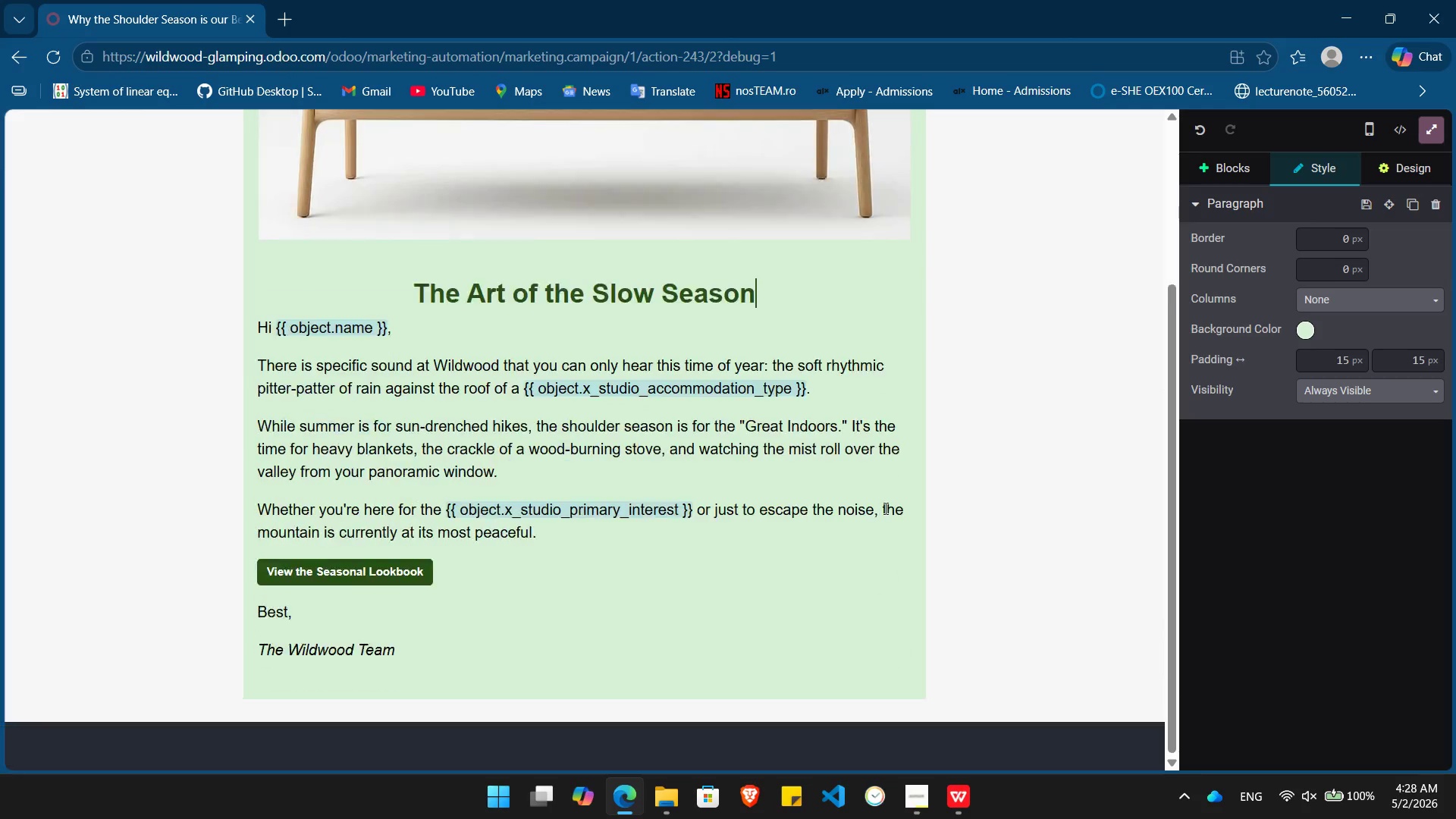 
double_click([742, 384])
 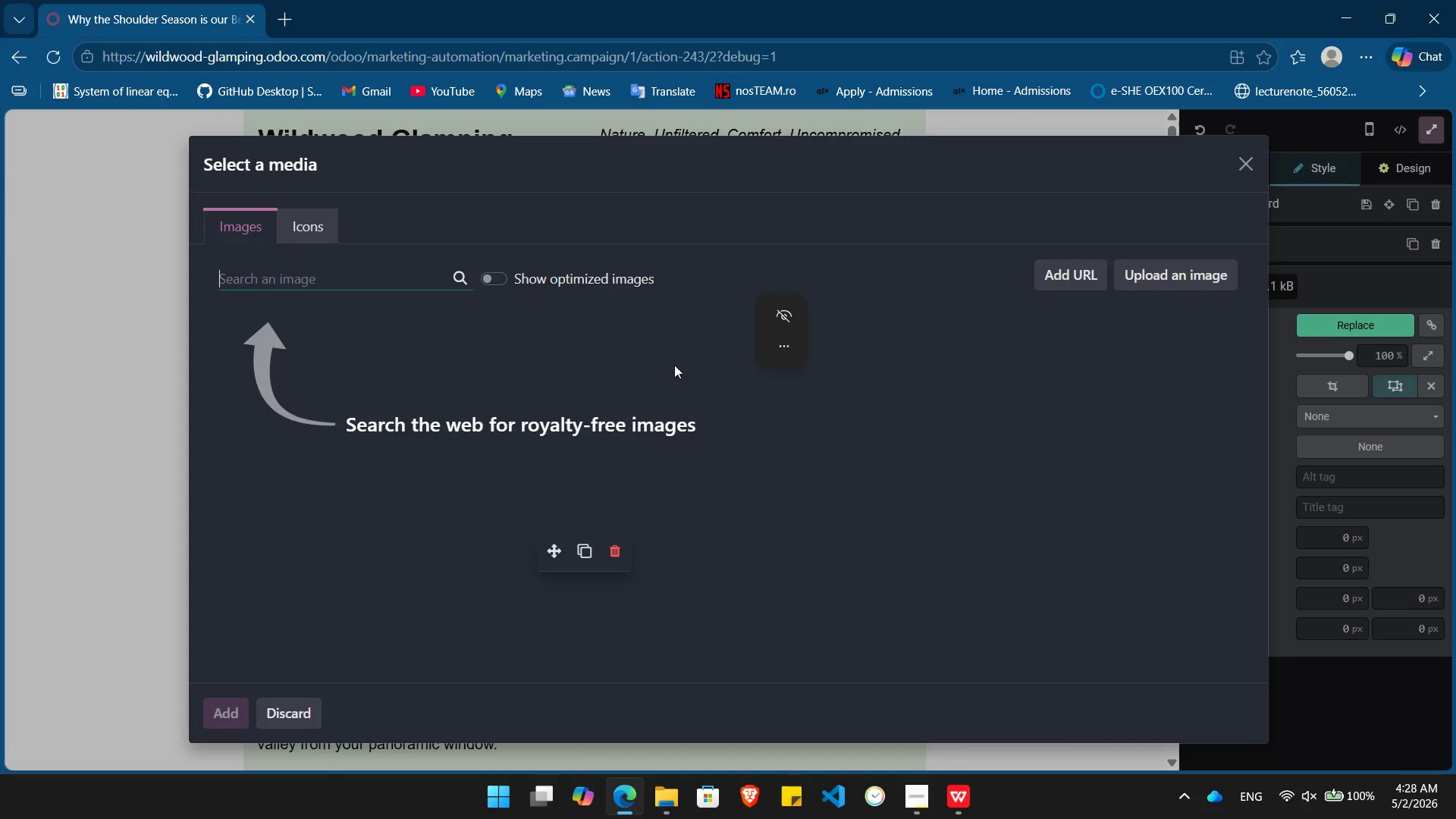 
wait(5.8)
 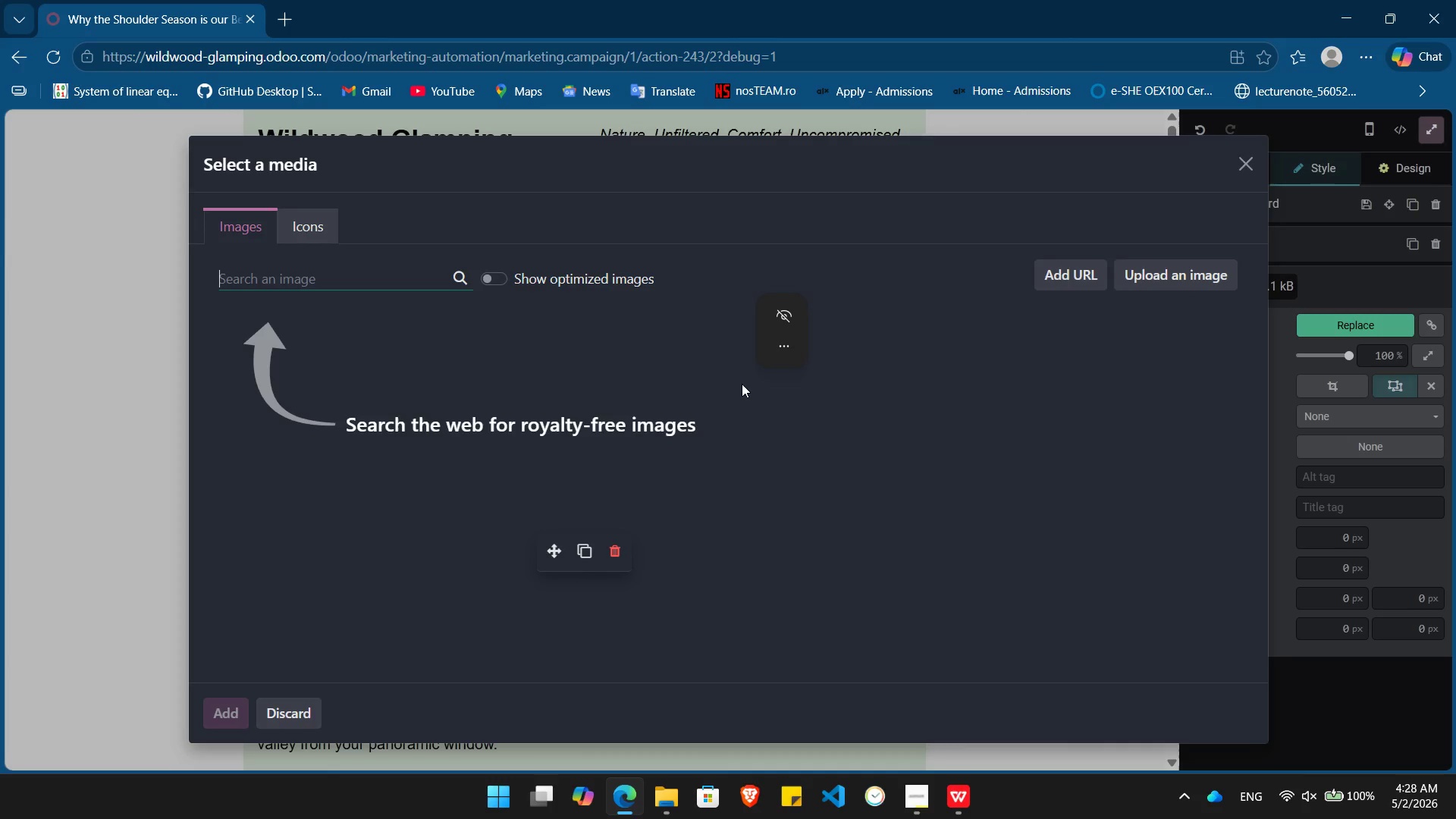 
type(calm atmospher)
 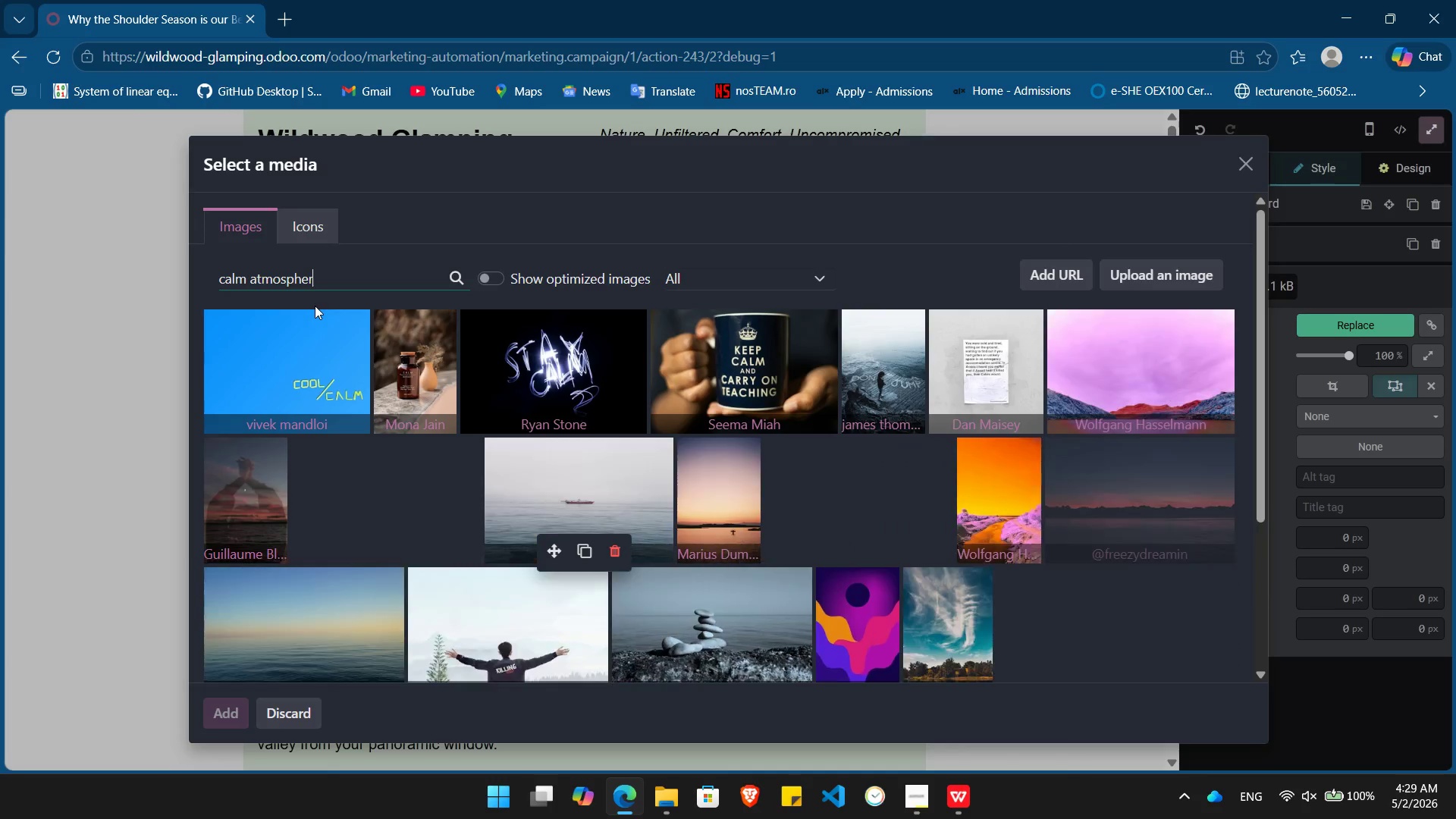 
wait(12.8)
 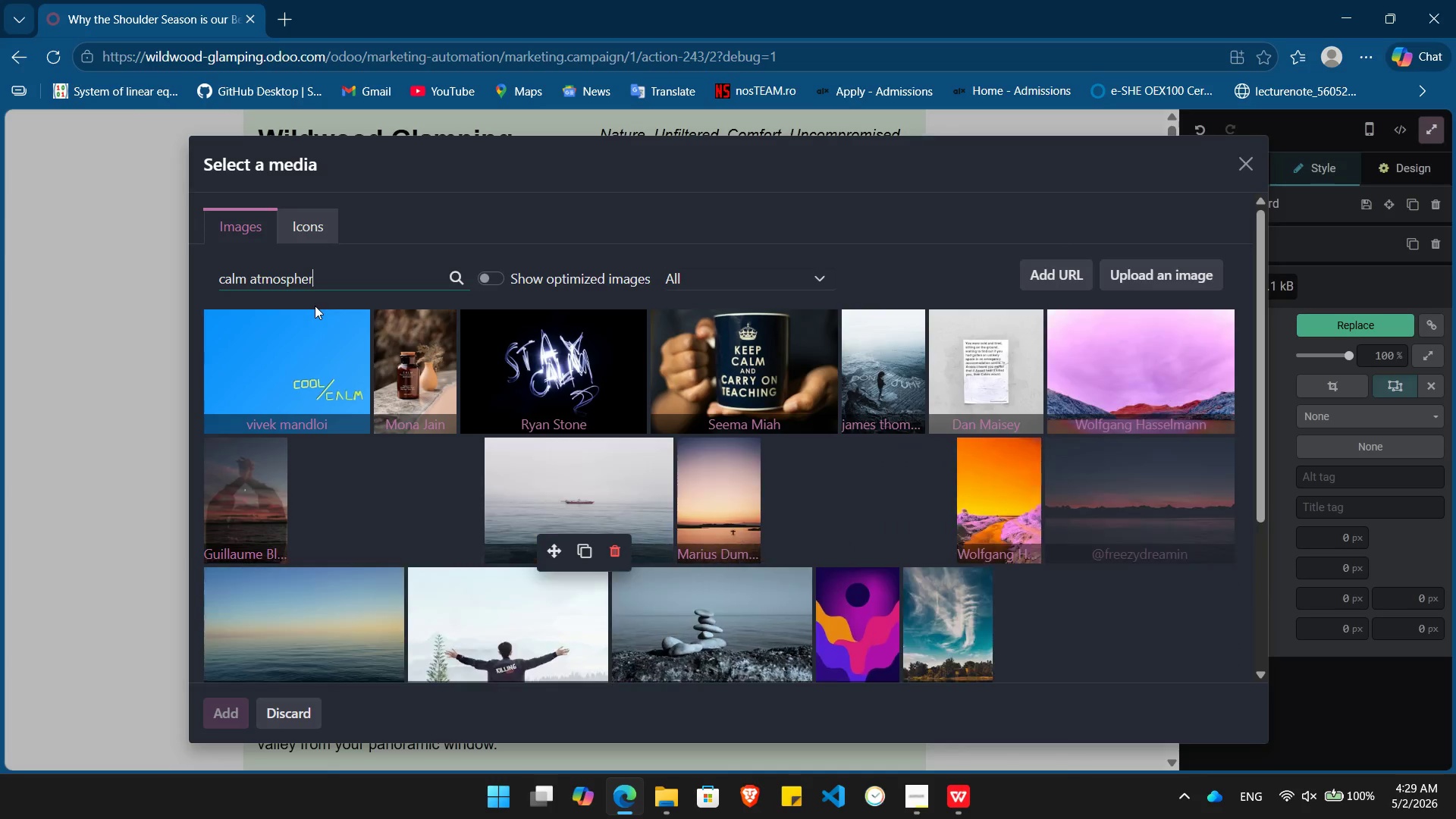 
key(Enter)
 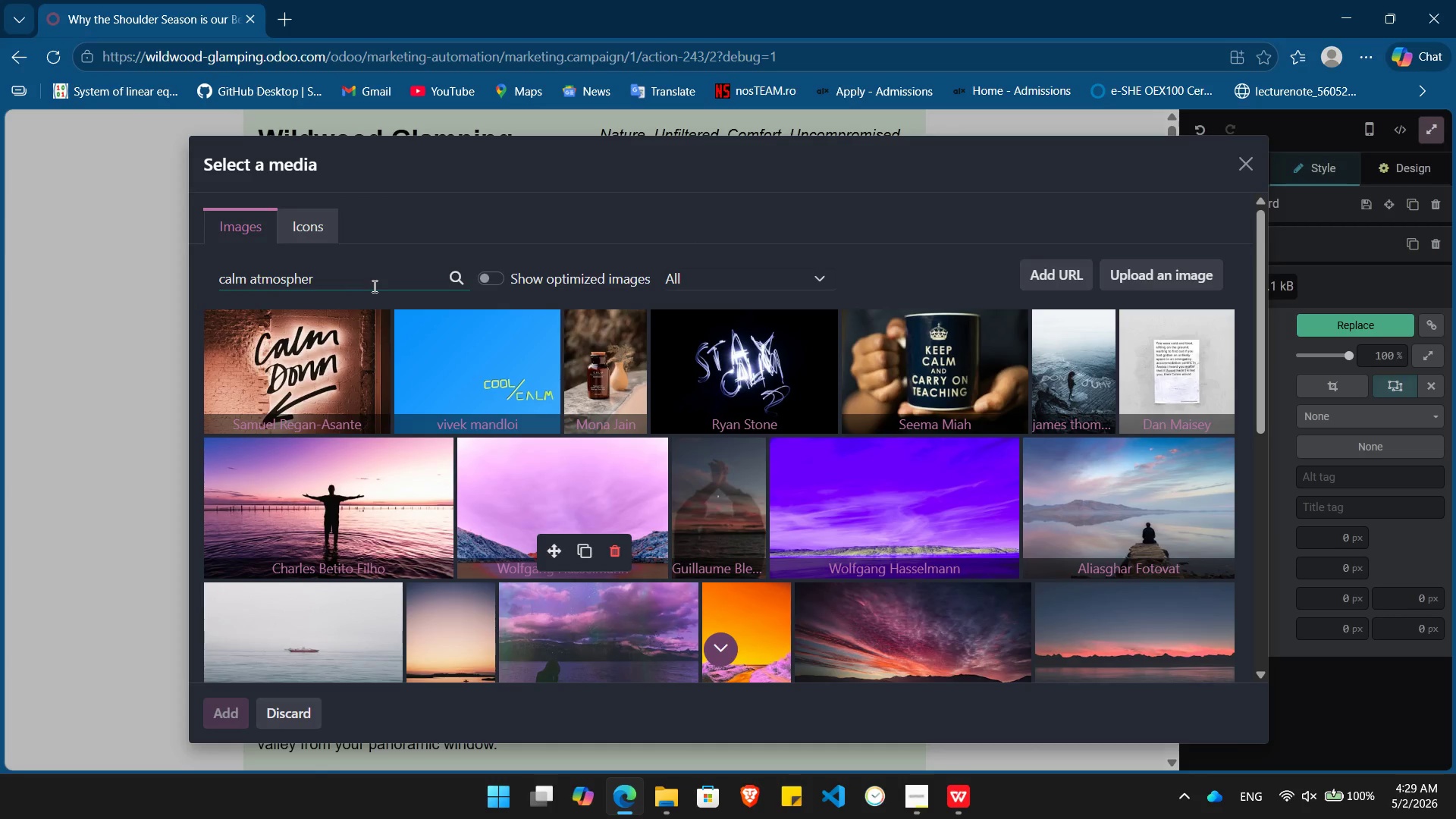 
key(E)
 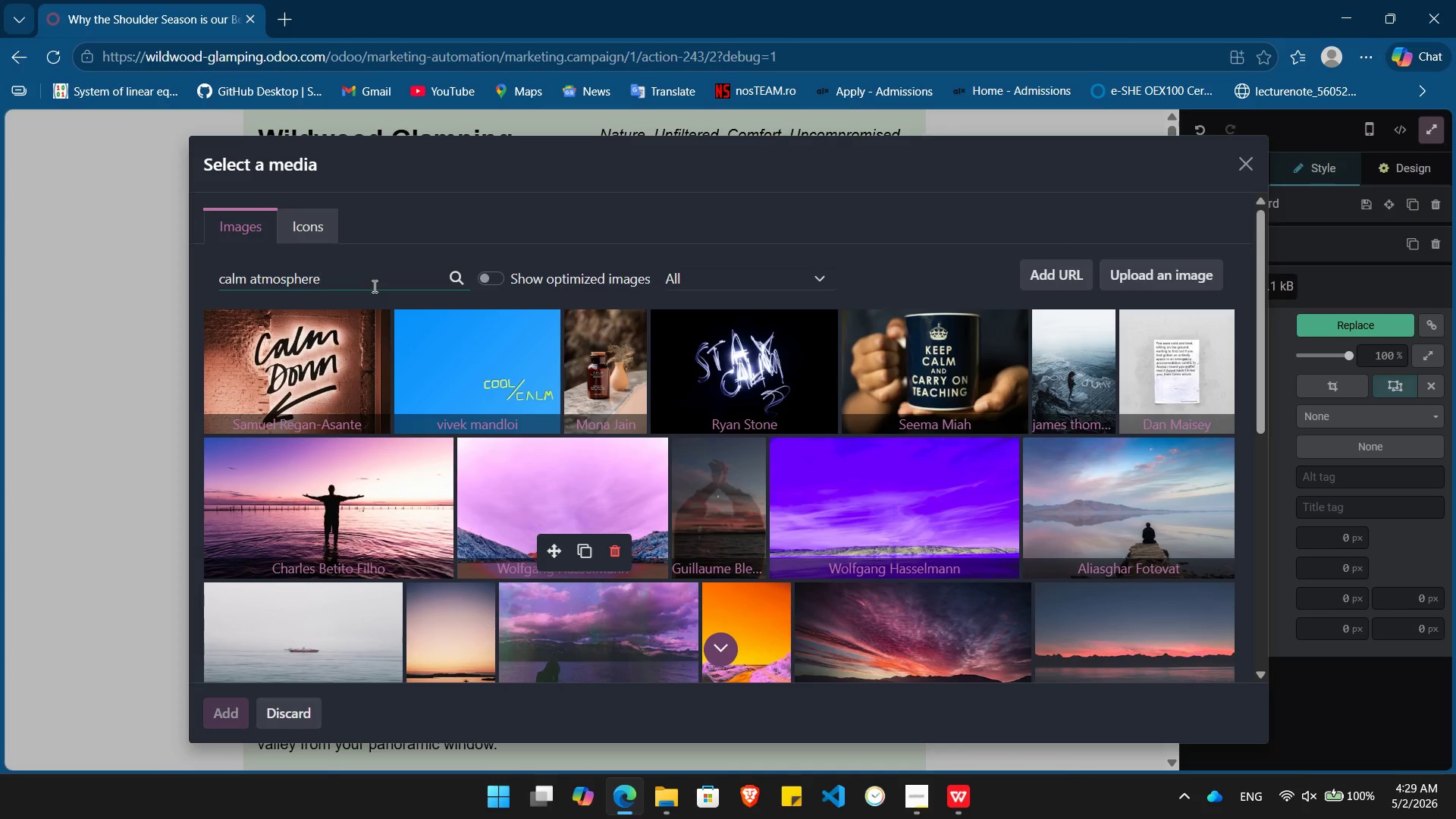 
key(Enter)
 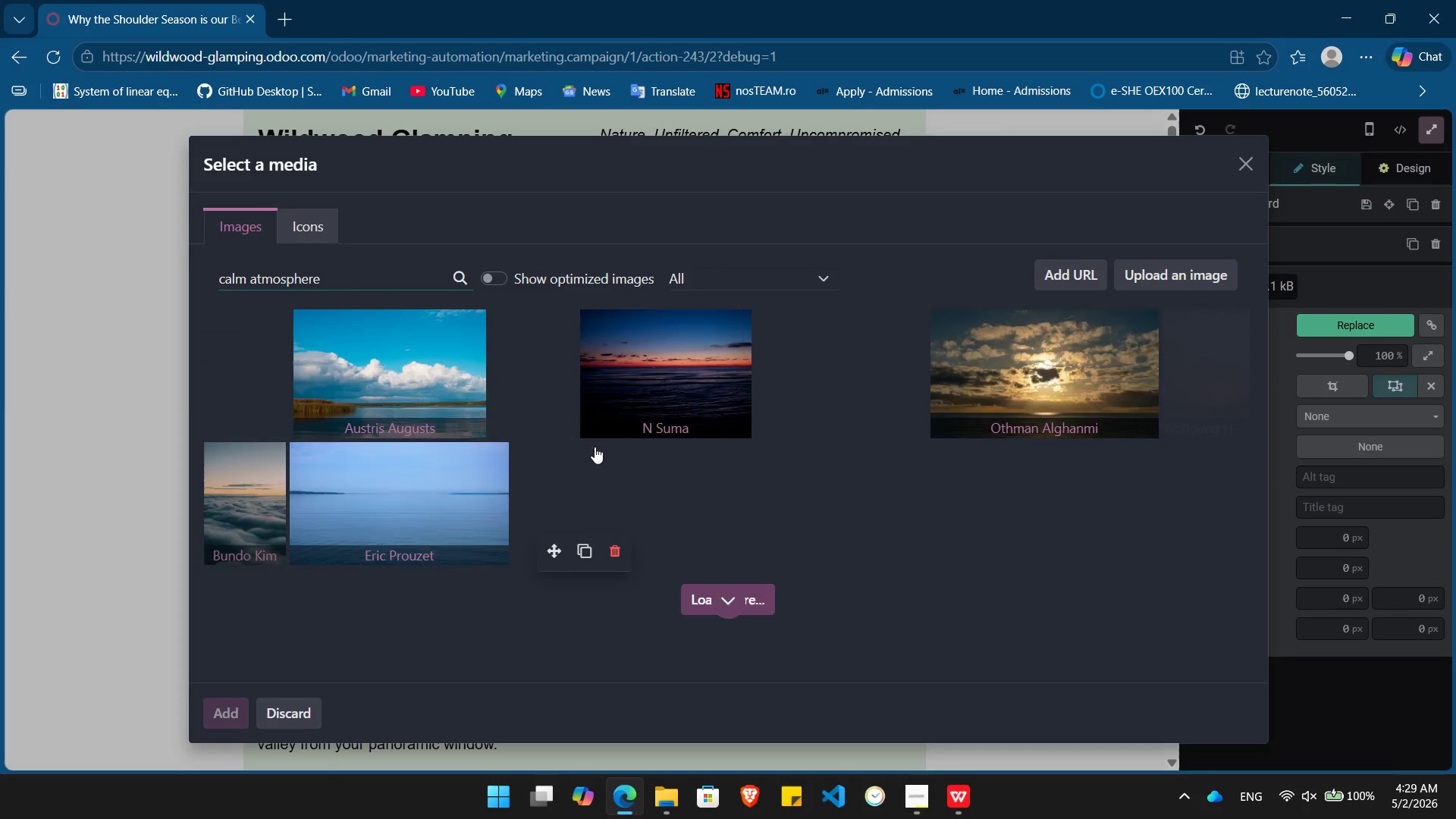 
wait(8.17)
 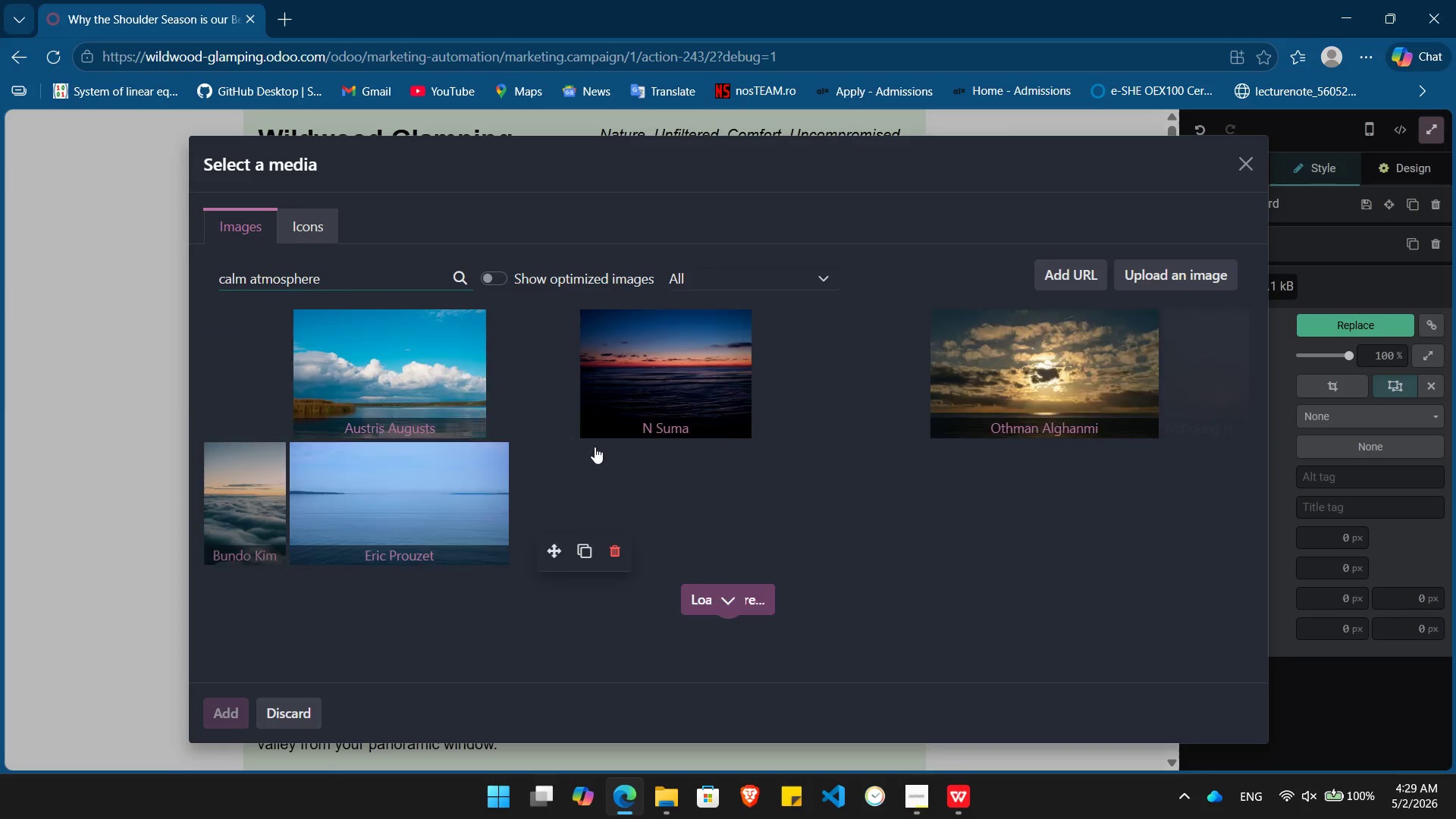 
scroll: coordinate [594, 447], scroll_direction: down, amount: 4.0
 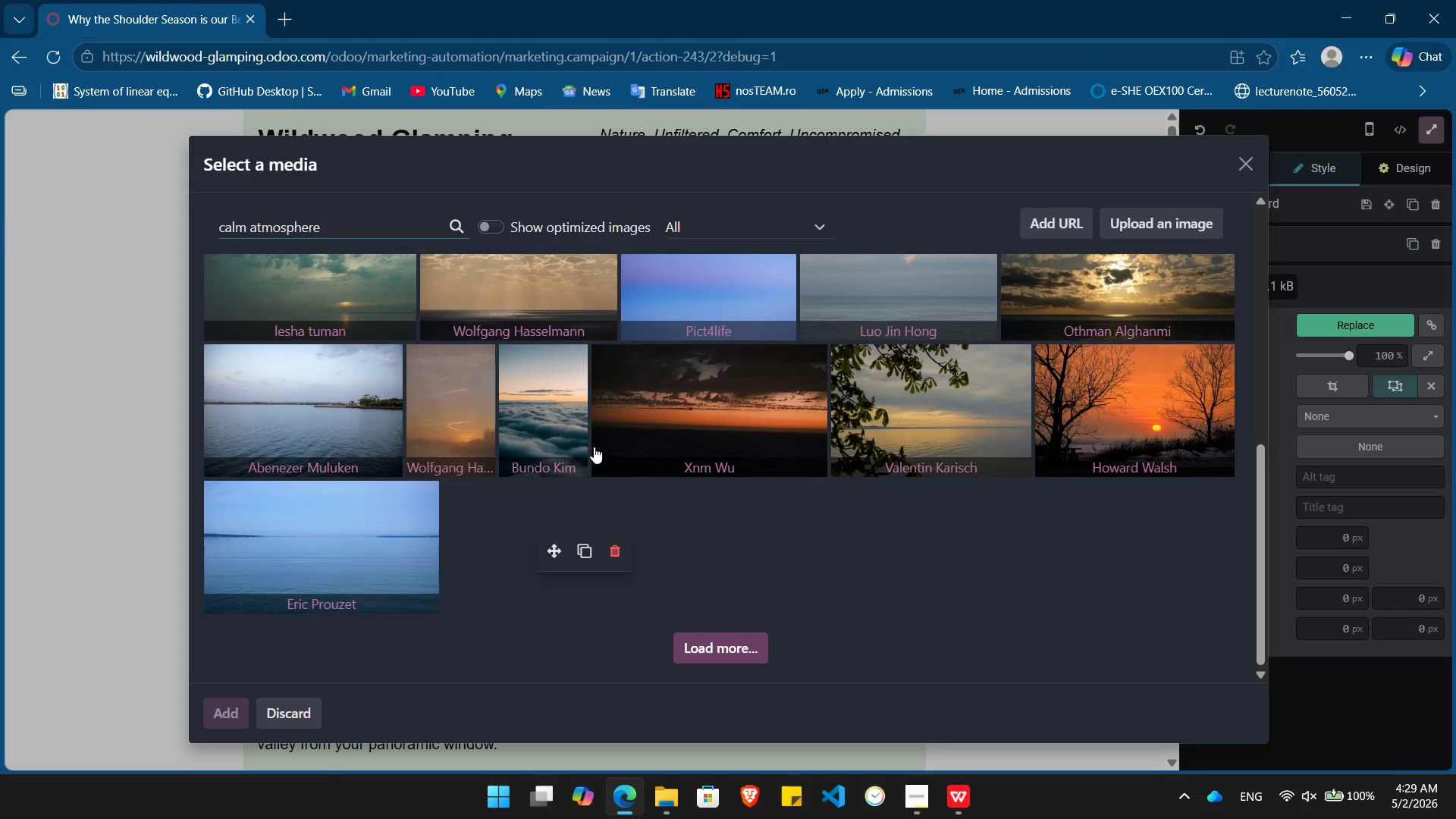 
scroll: coordinate [594, 447], scroll_direction: up, amount: 12.0
 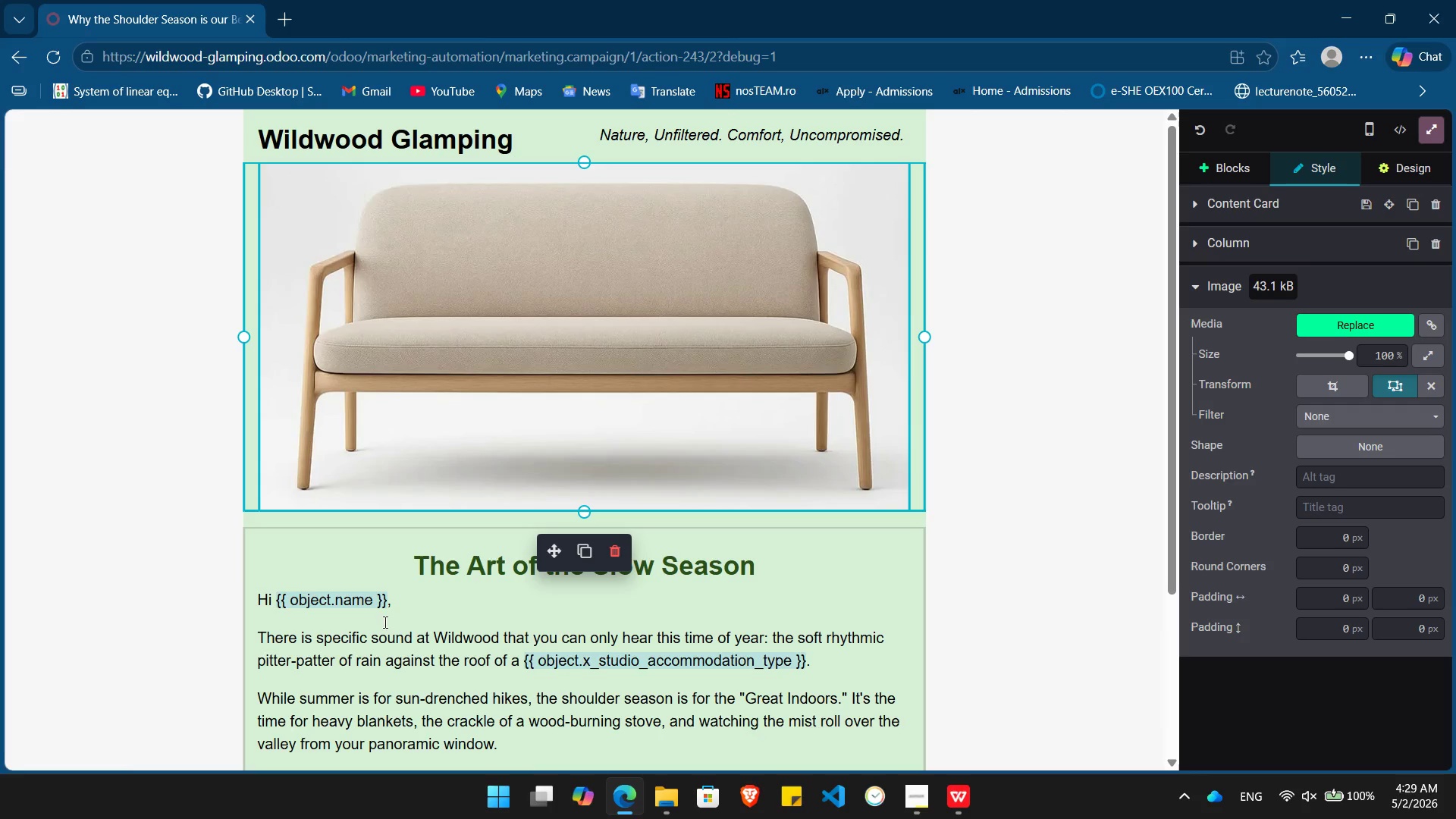 
scroll: coordinate [403, 610], scroll_direction: down, amount: 2.0
 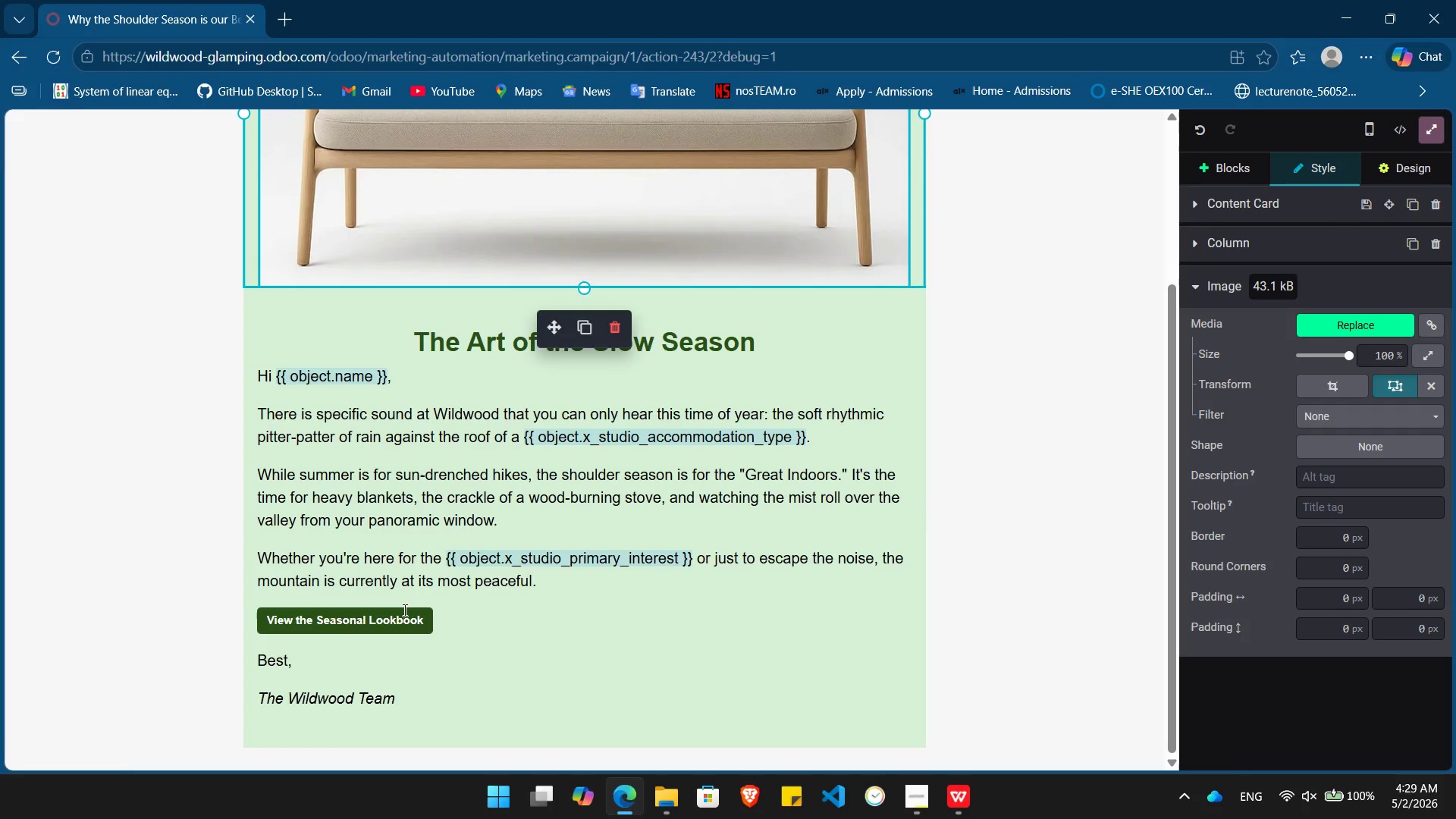 
scroll: coordinate [403, 610], scroll_direction: up, amount: 3.0
 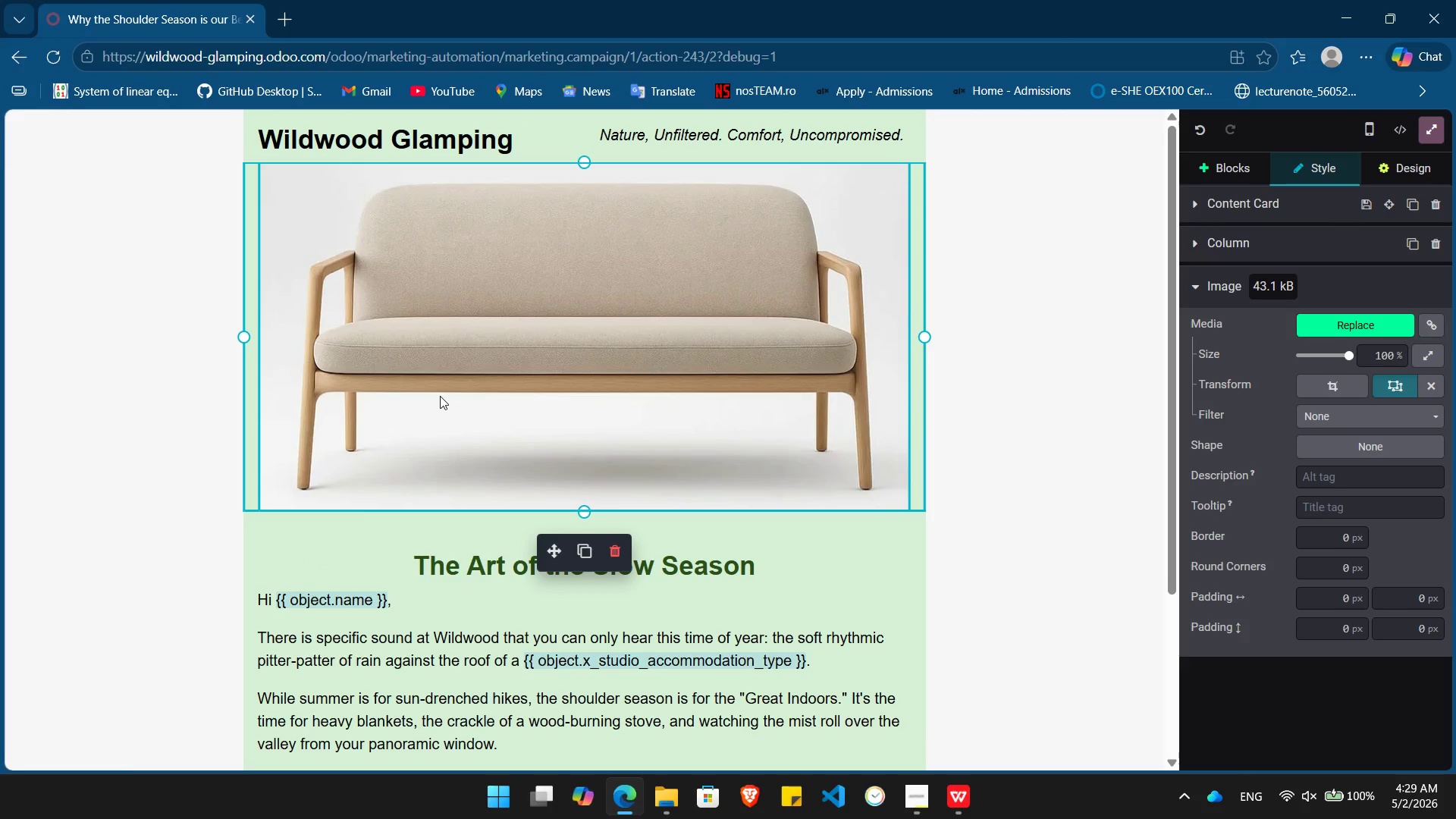 
wait(6.8)
 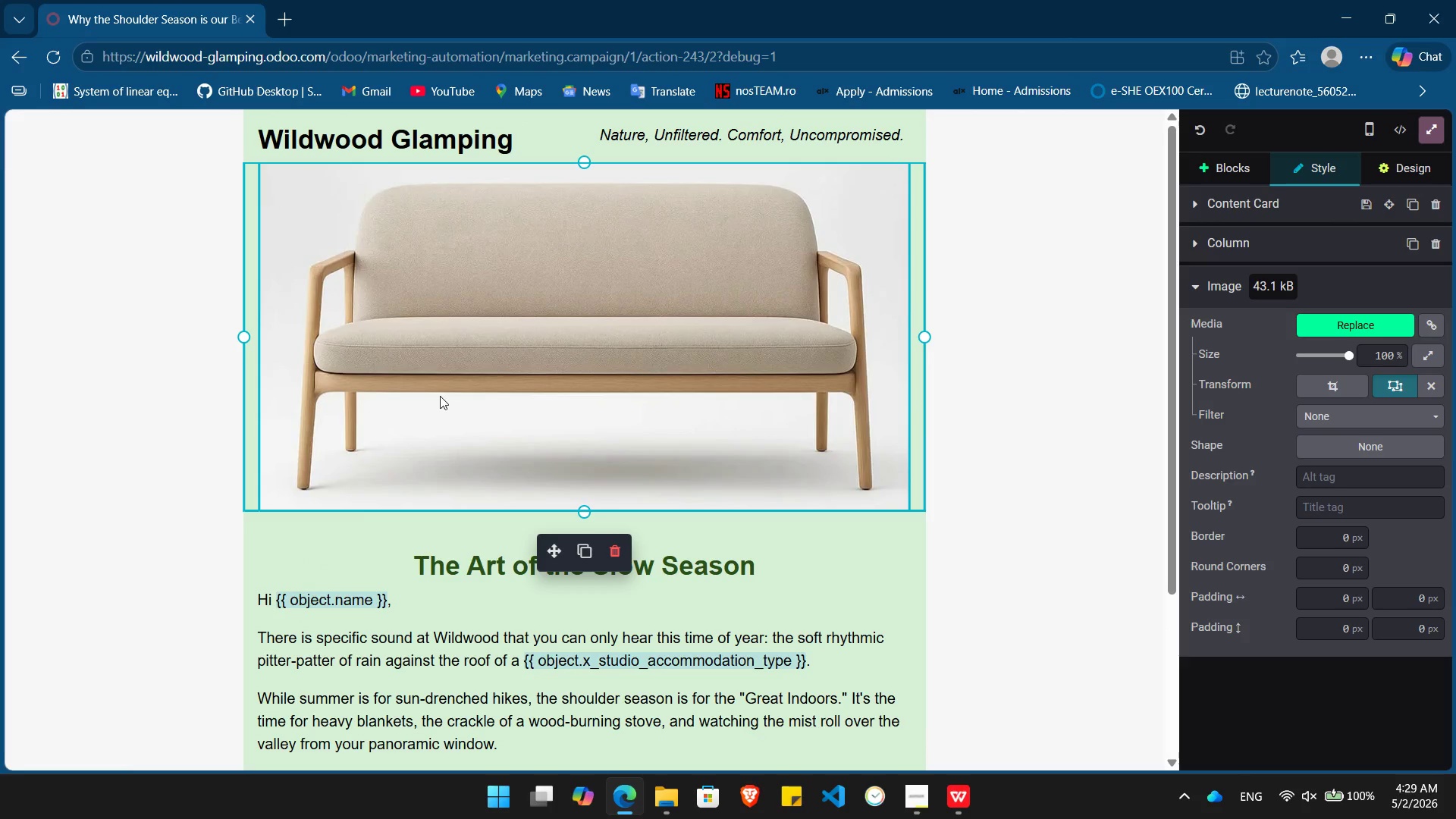 
double_click([440, 396])
 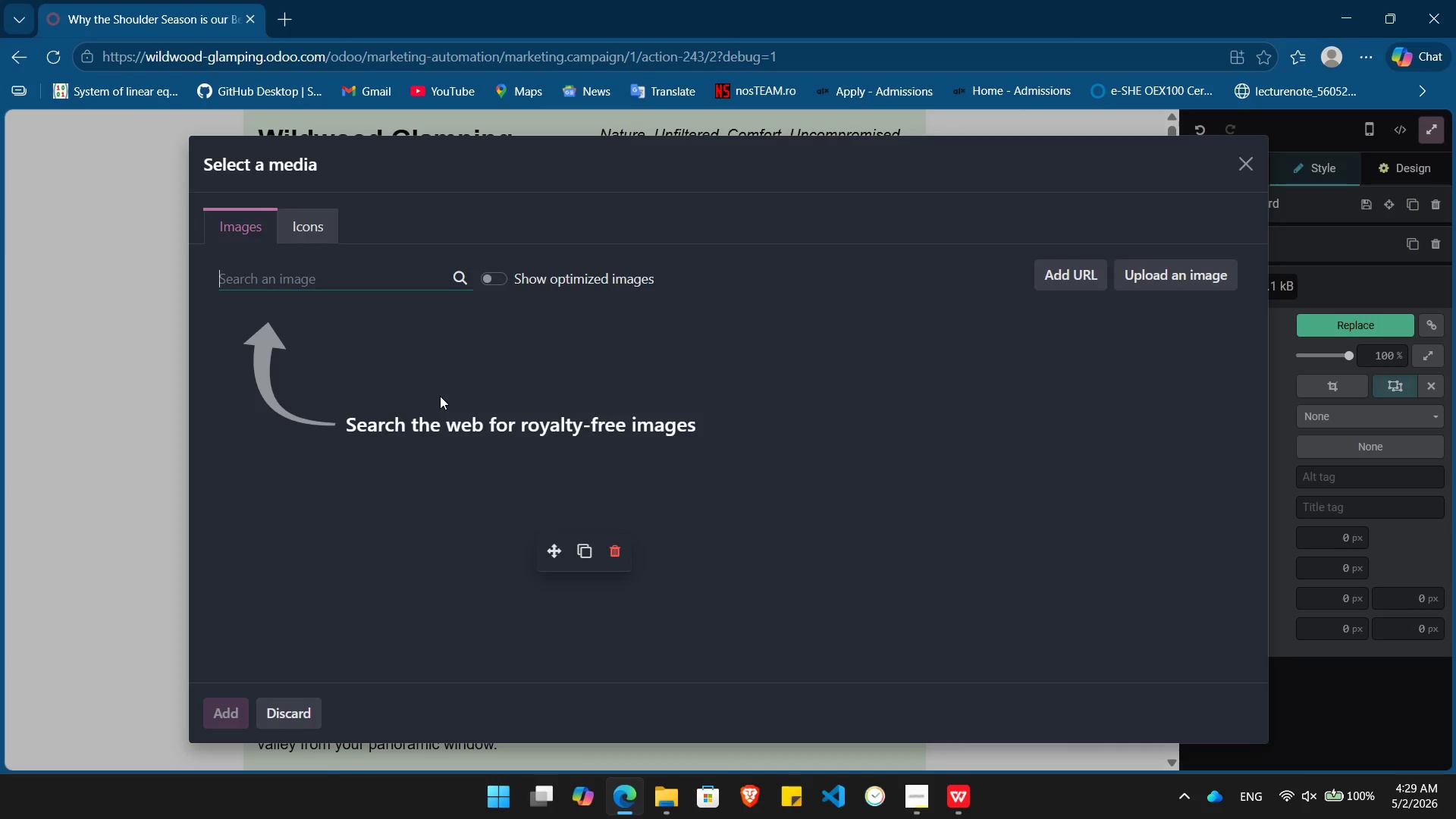 
type(rain forest)
 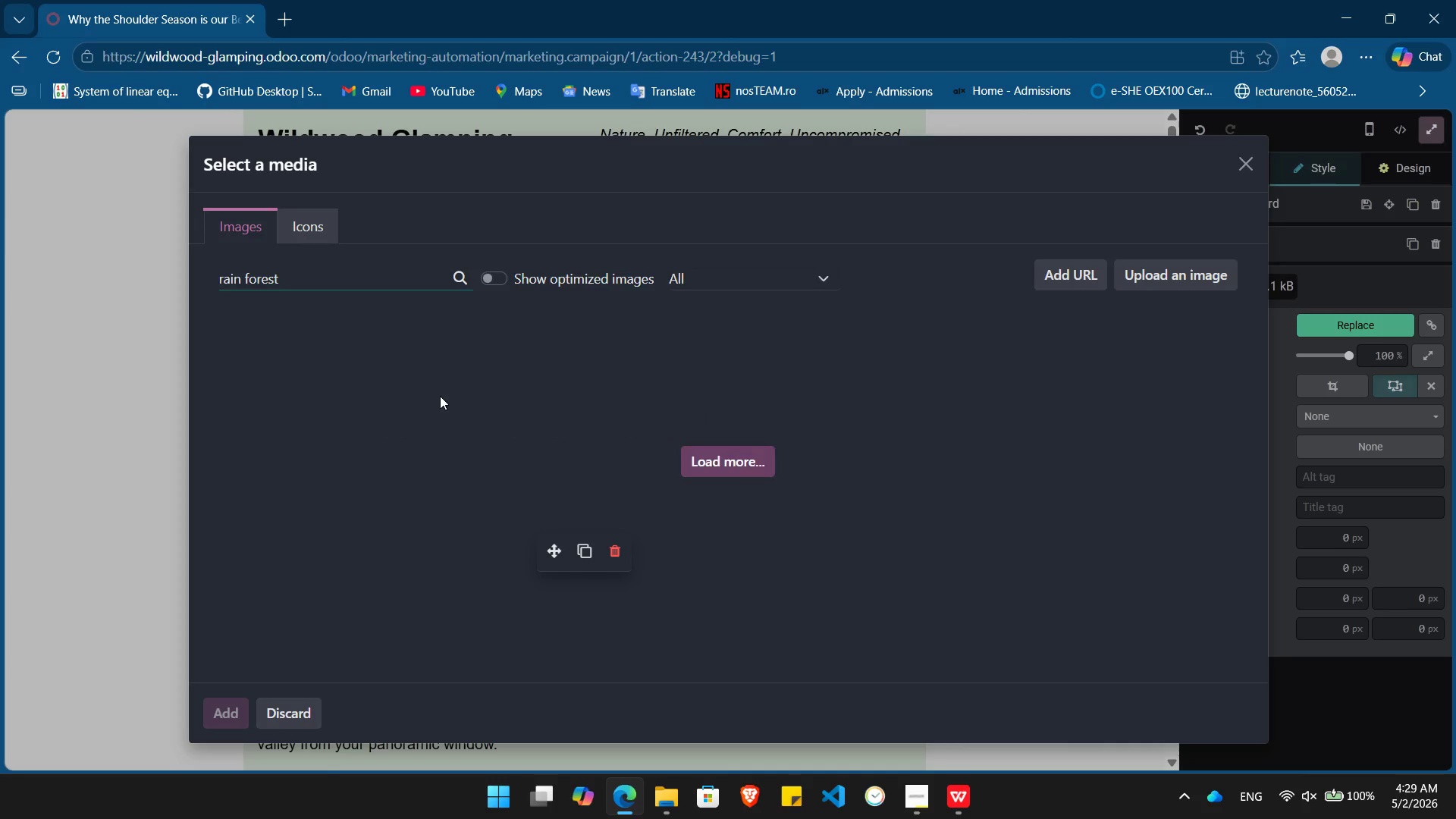 
key(Enter)
 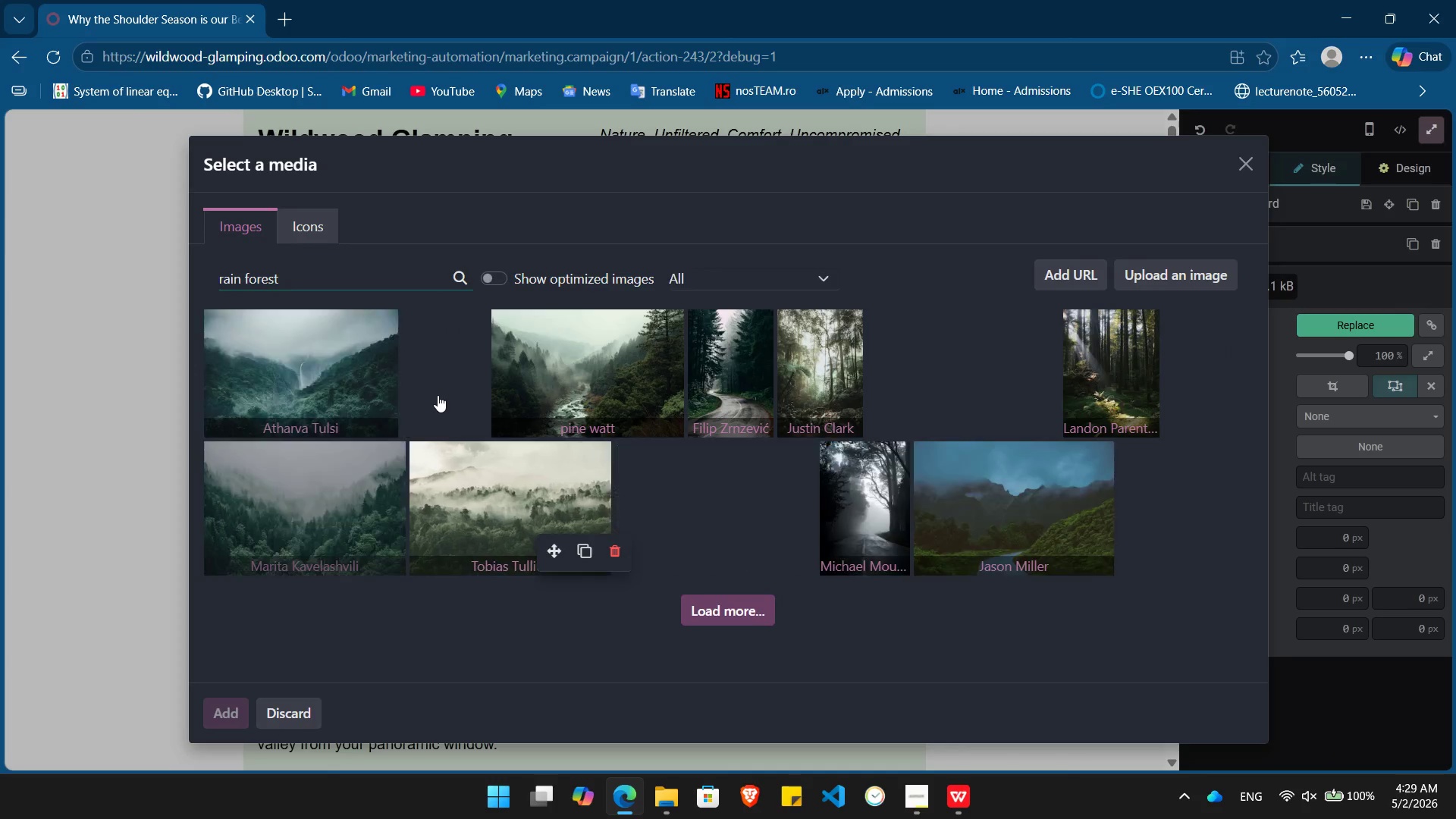 
wait(9.91)
 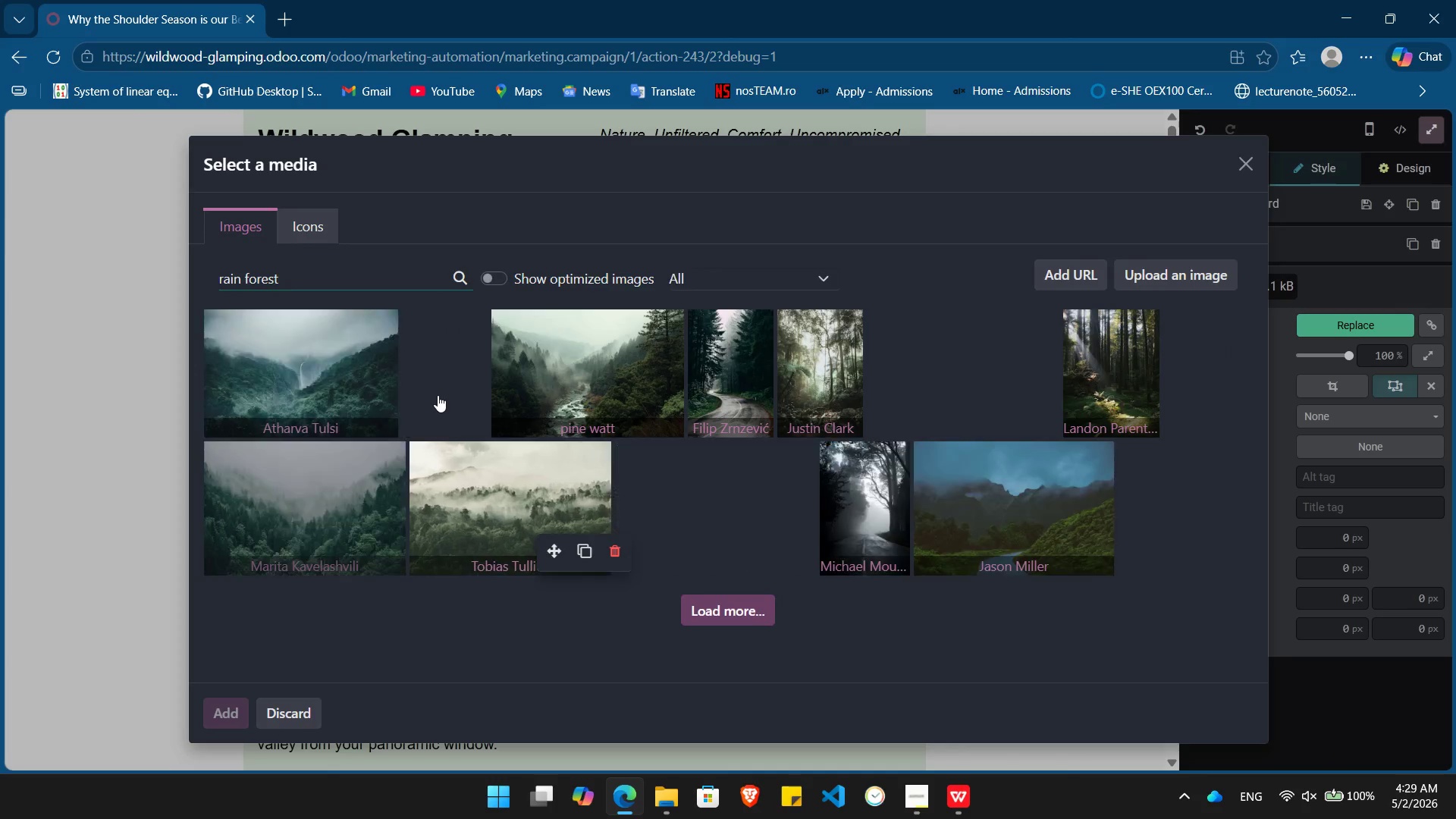 
scroll: coordinate [657, 450], scroll_direction: down, amount: 1.0
 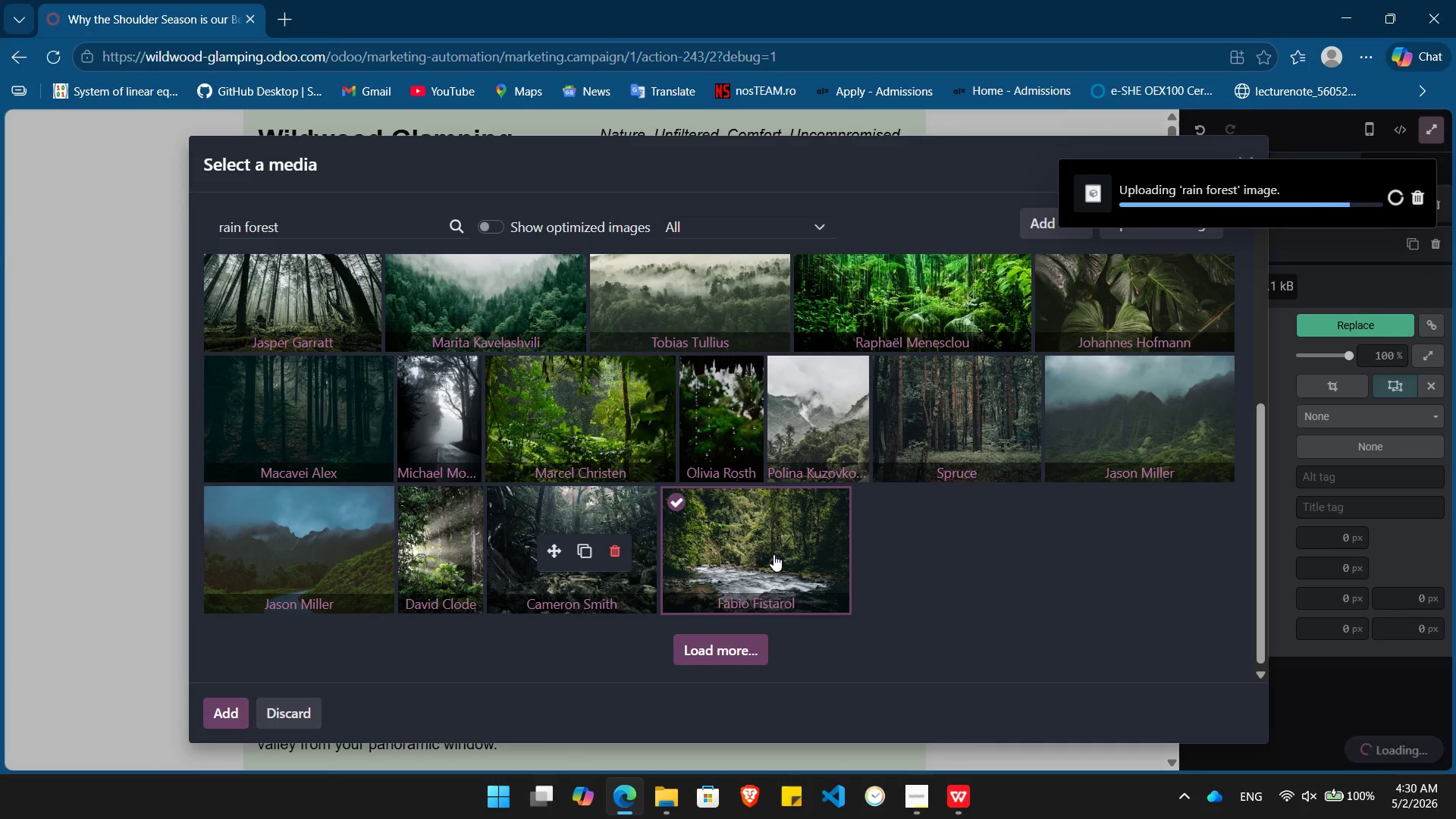 
wait(6.59)
 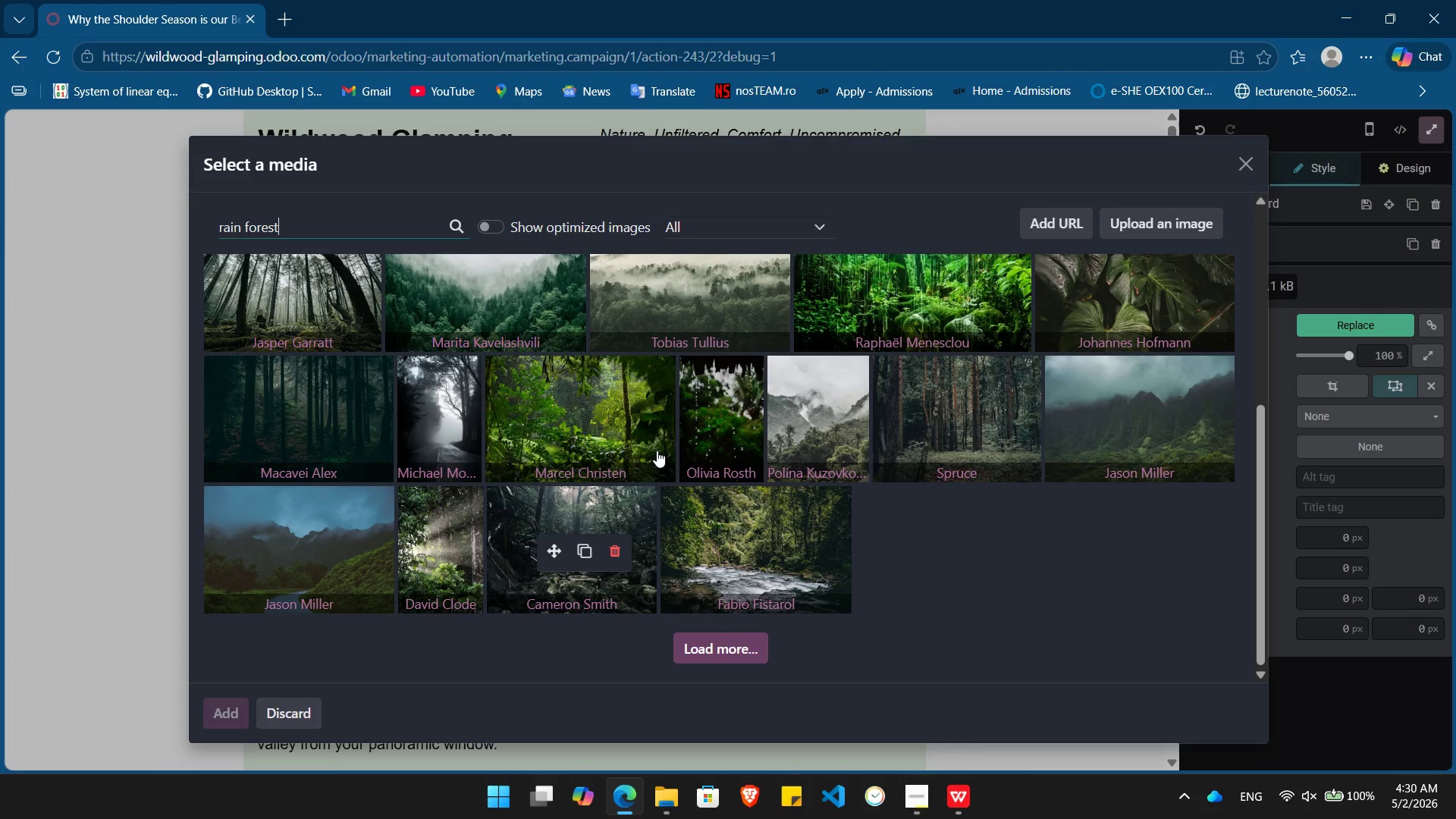 
scroll: coordinate [774, 554], scroll_direction: up, amount: 4.0
 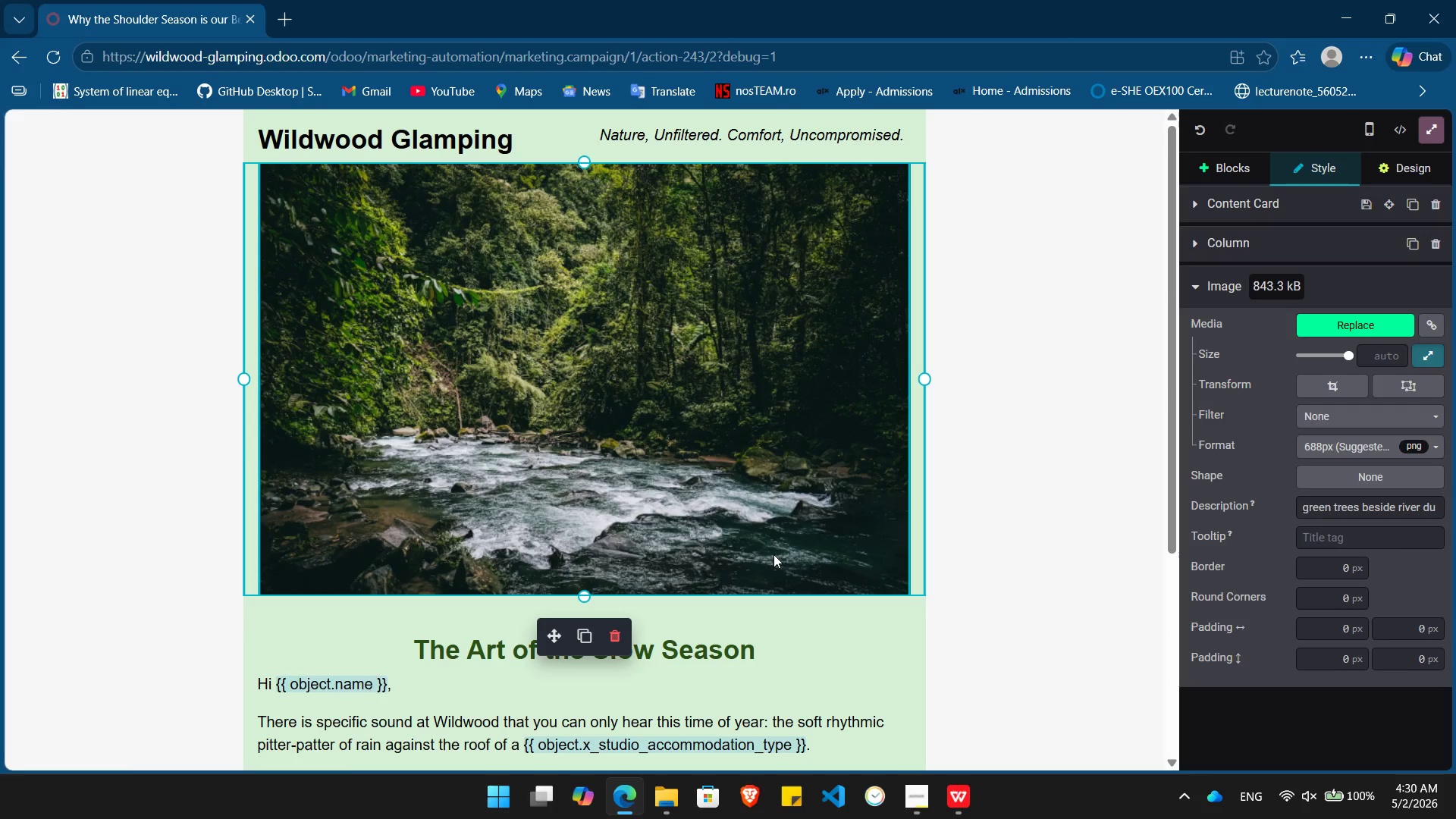 
double_click([773, 530])
 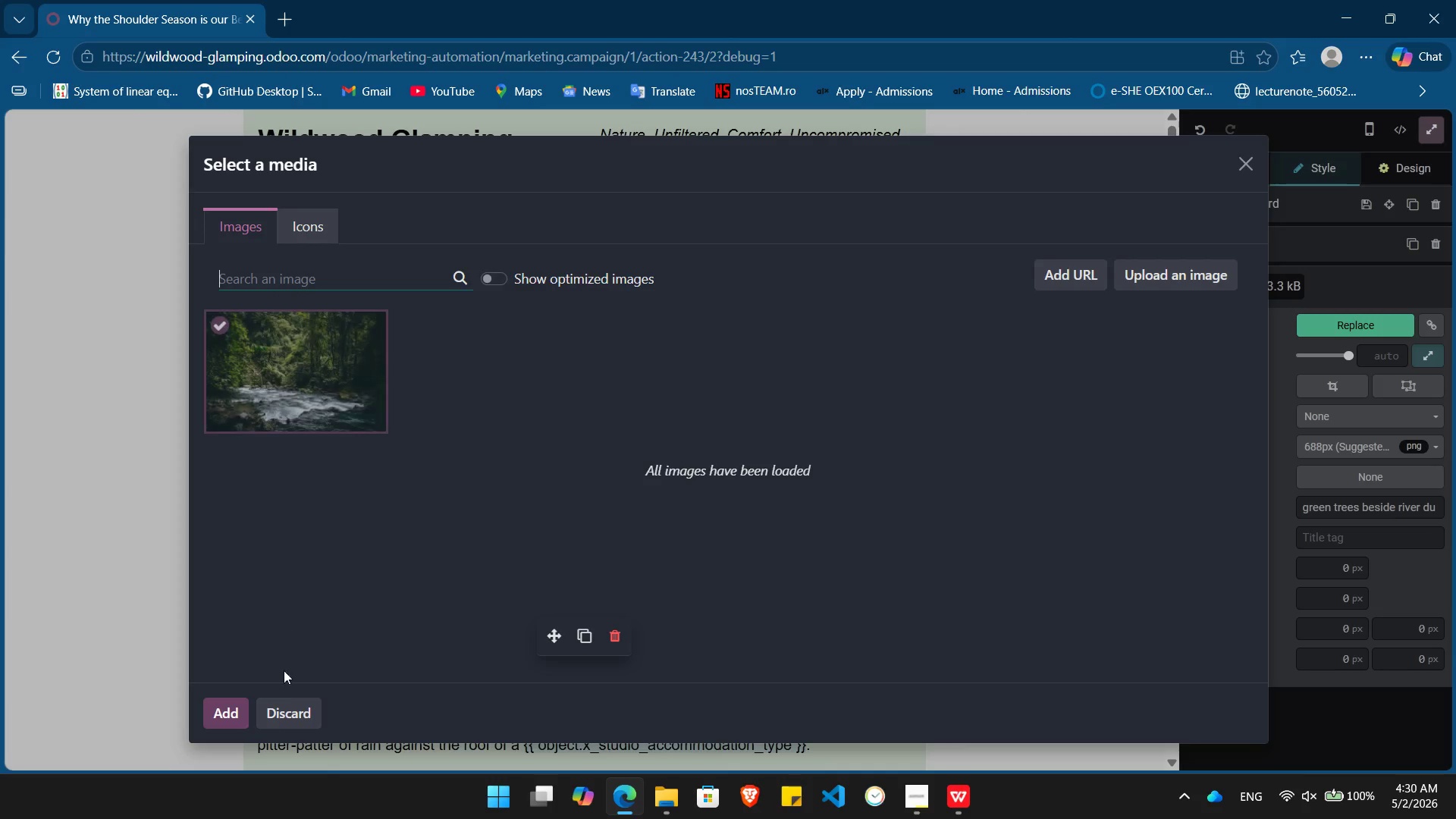 
left_click([283, 708])
 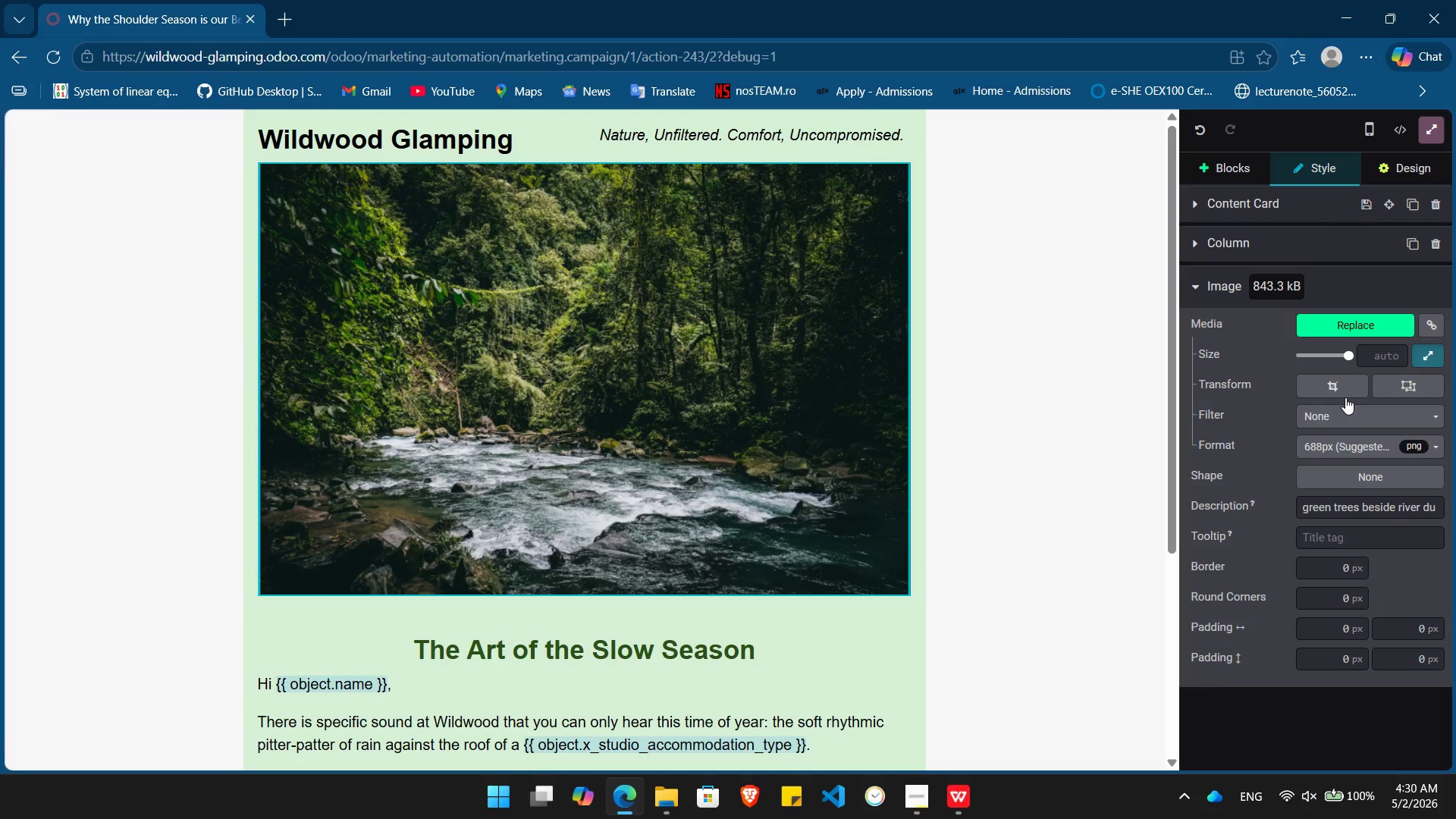 
left_click([1339, 388])
 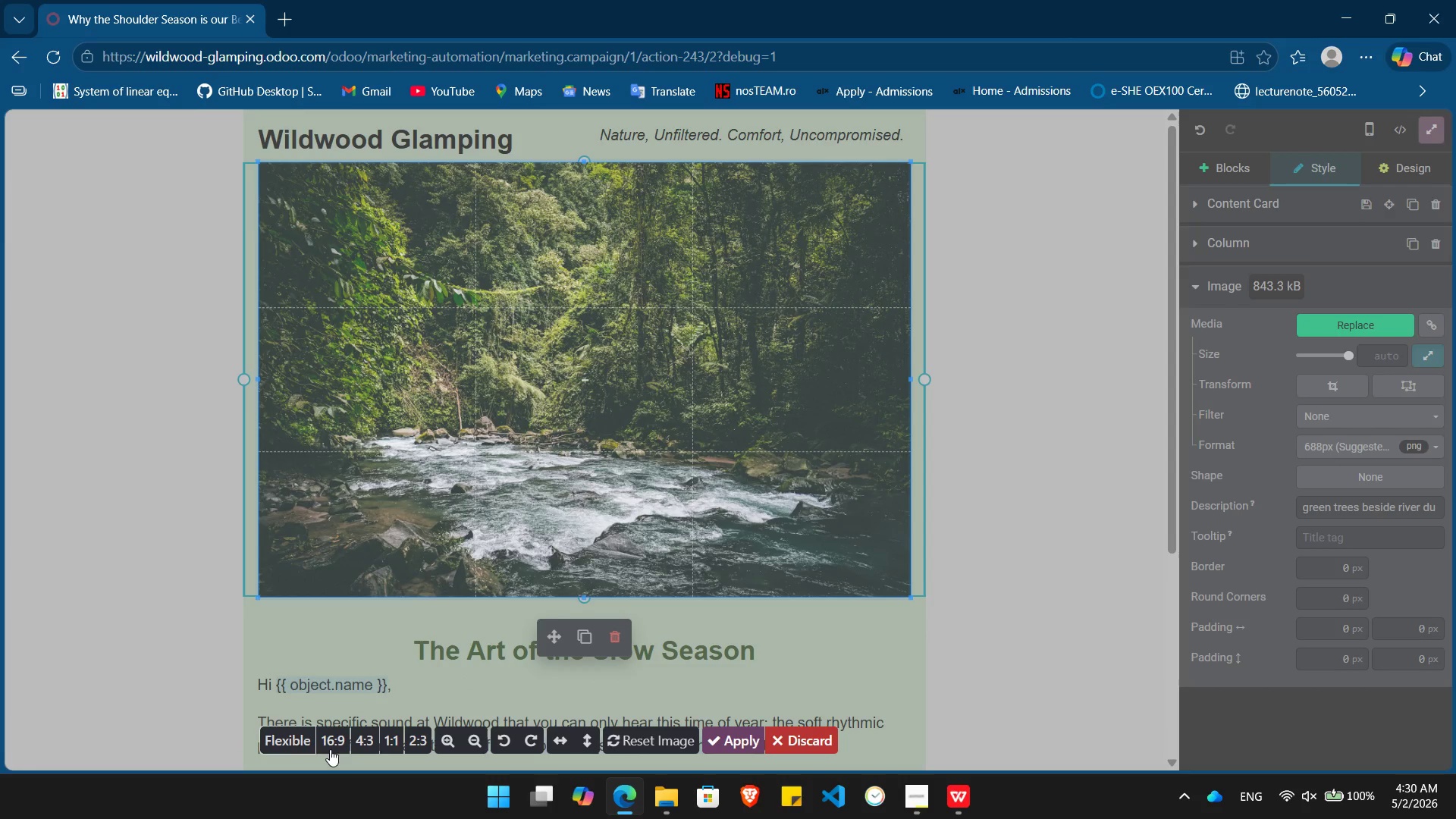 
left_click([283, 739])
 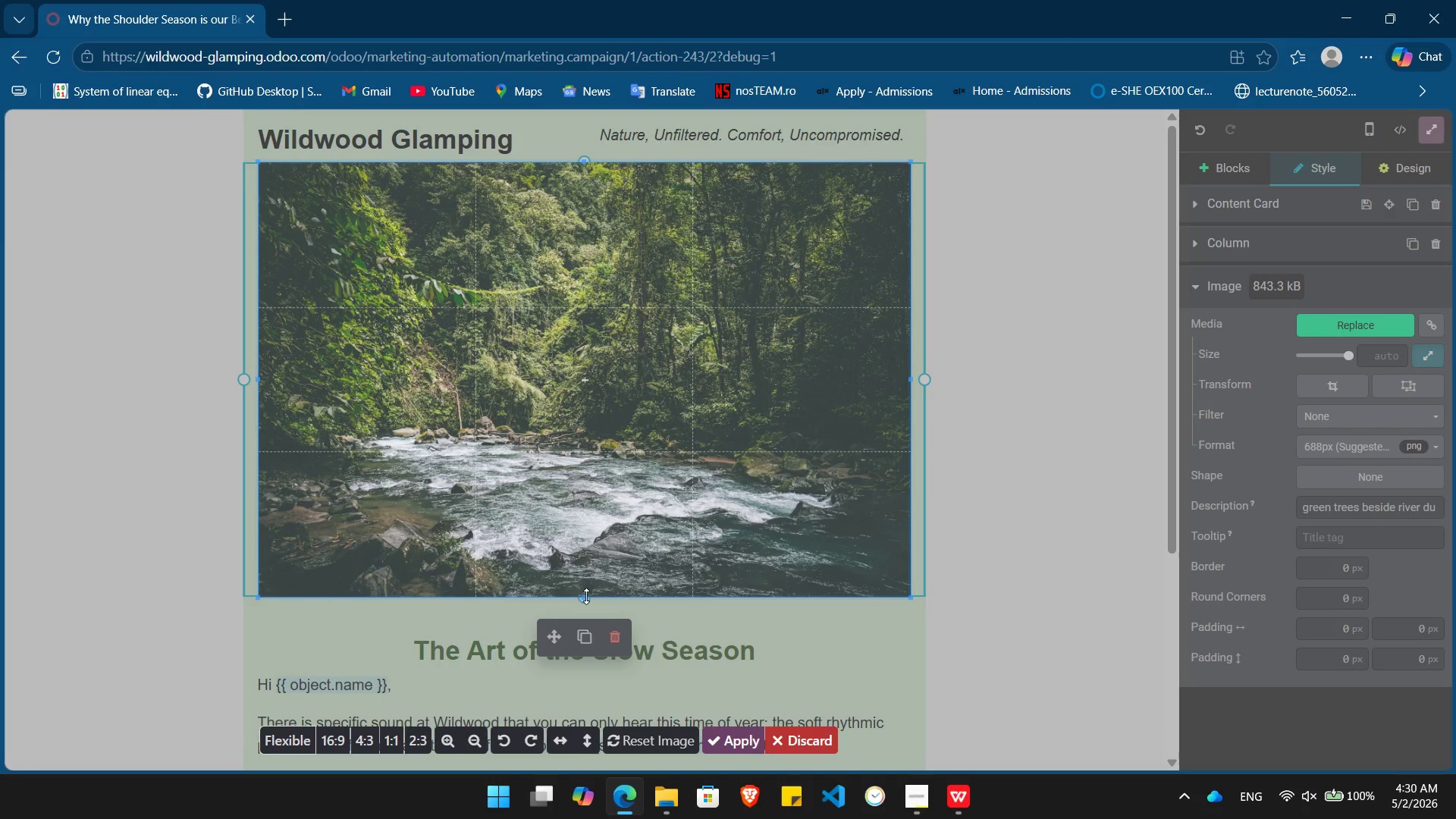 
left_click_drag(start_coordinate=[586, 596], to_coordinate=[586, 592])
 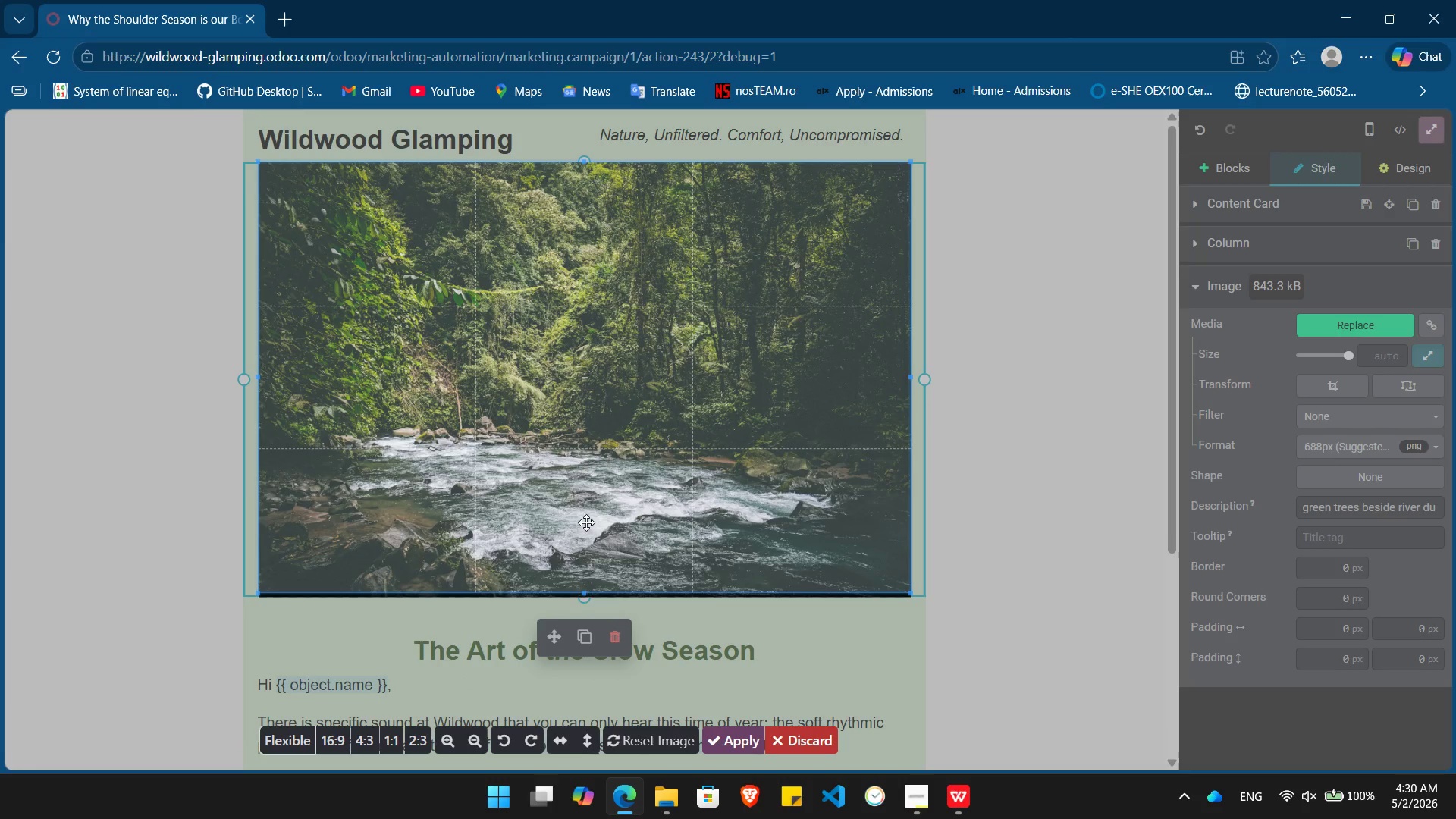 
left_click_drag(start_coordinate=[586, 535], to_coordinate=[586, 507])
 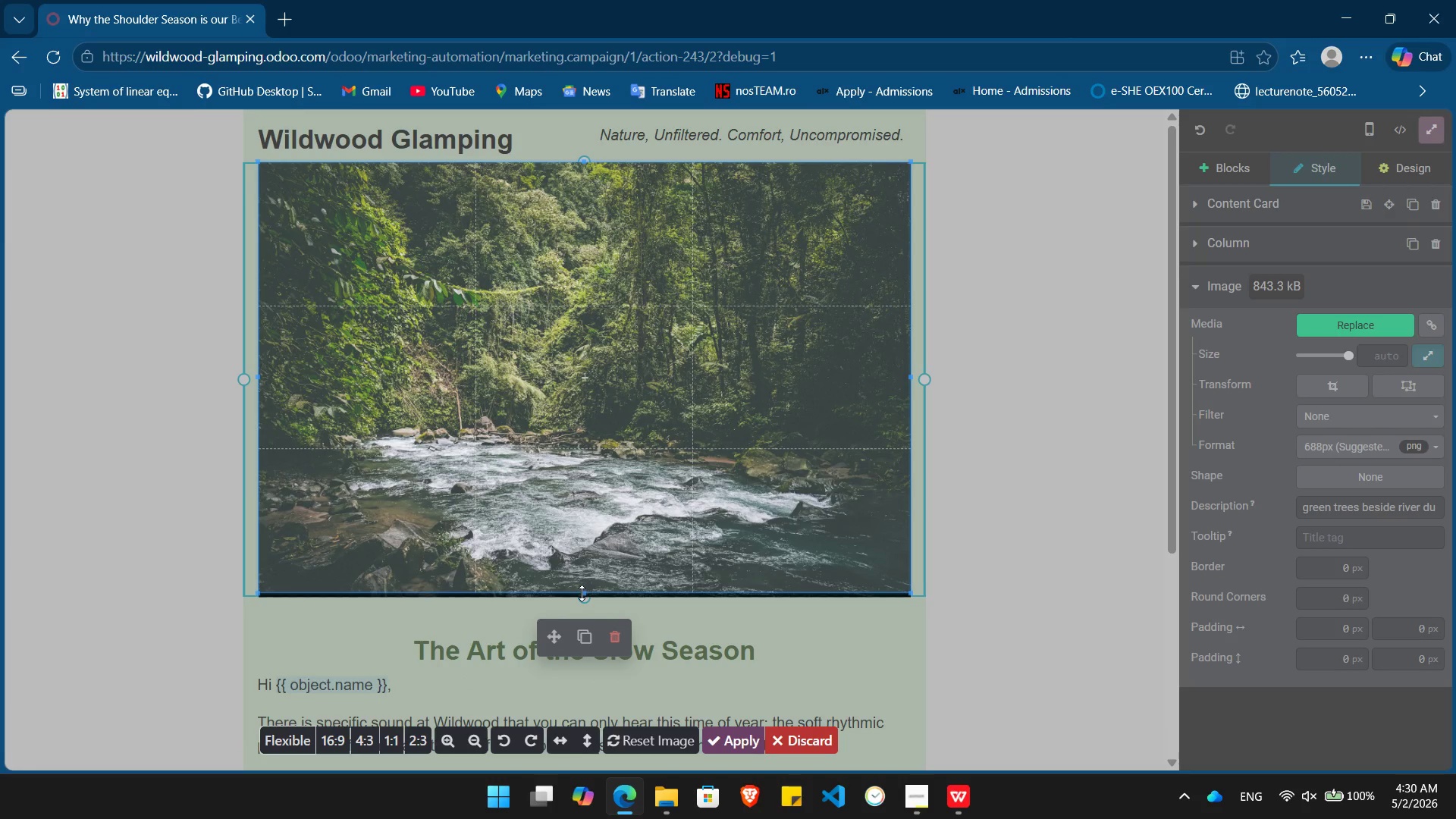 
left_click_drag(start_coordinate=[582, 593], to_coordinate=[576, 544])
 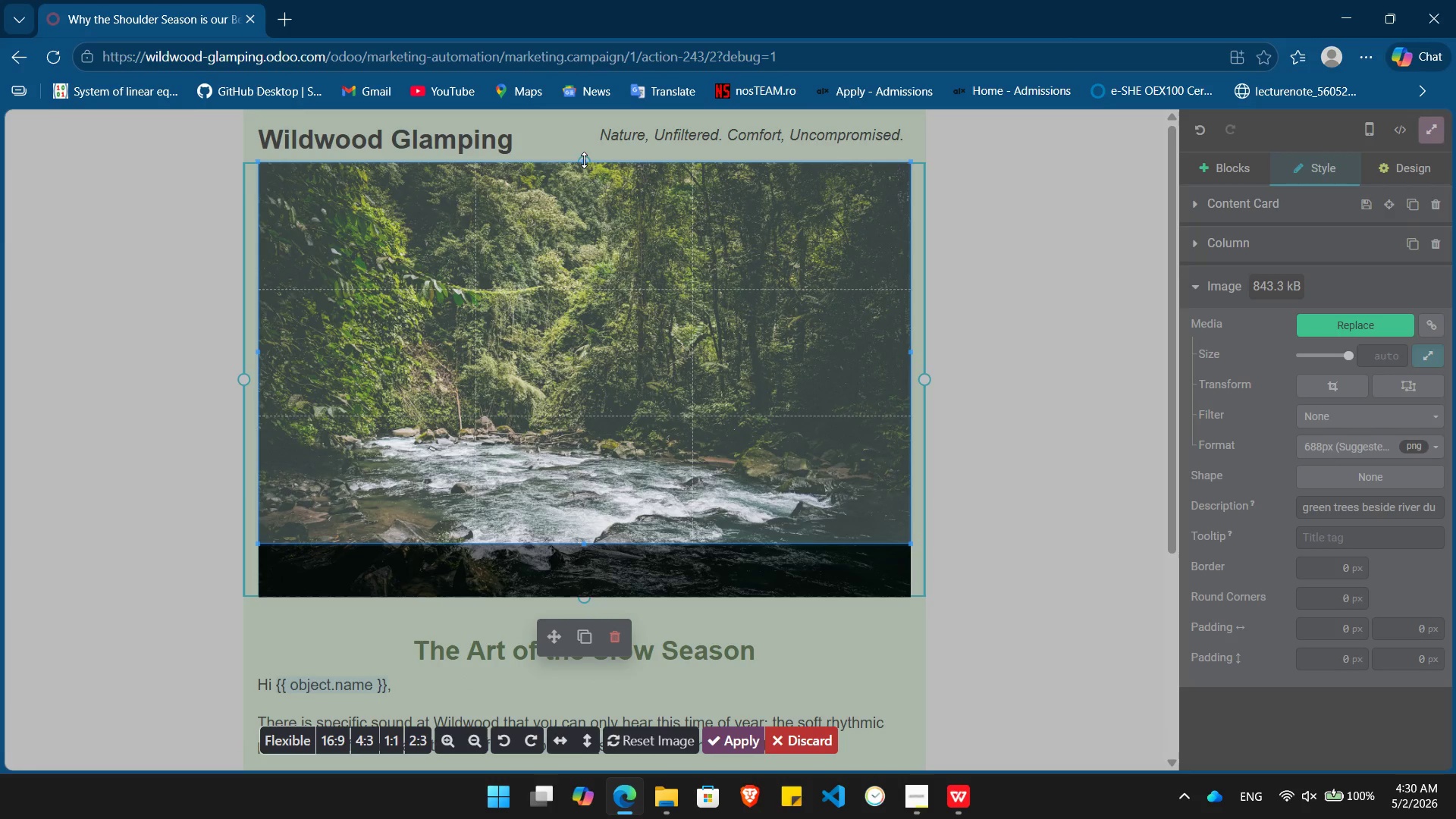 
left_click_drag(start_coordinate=[584, 159], to_coordinate=[591, 249])
 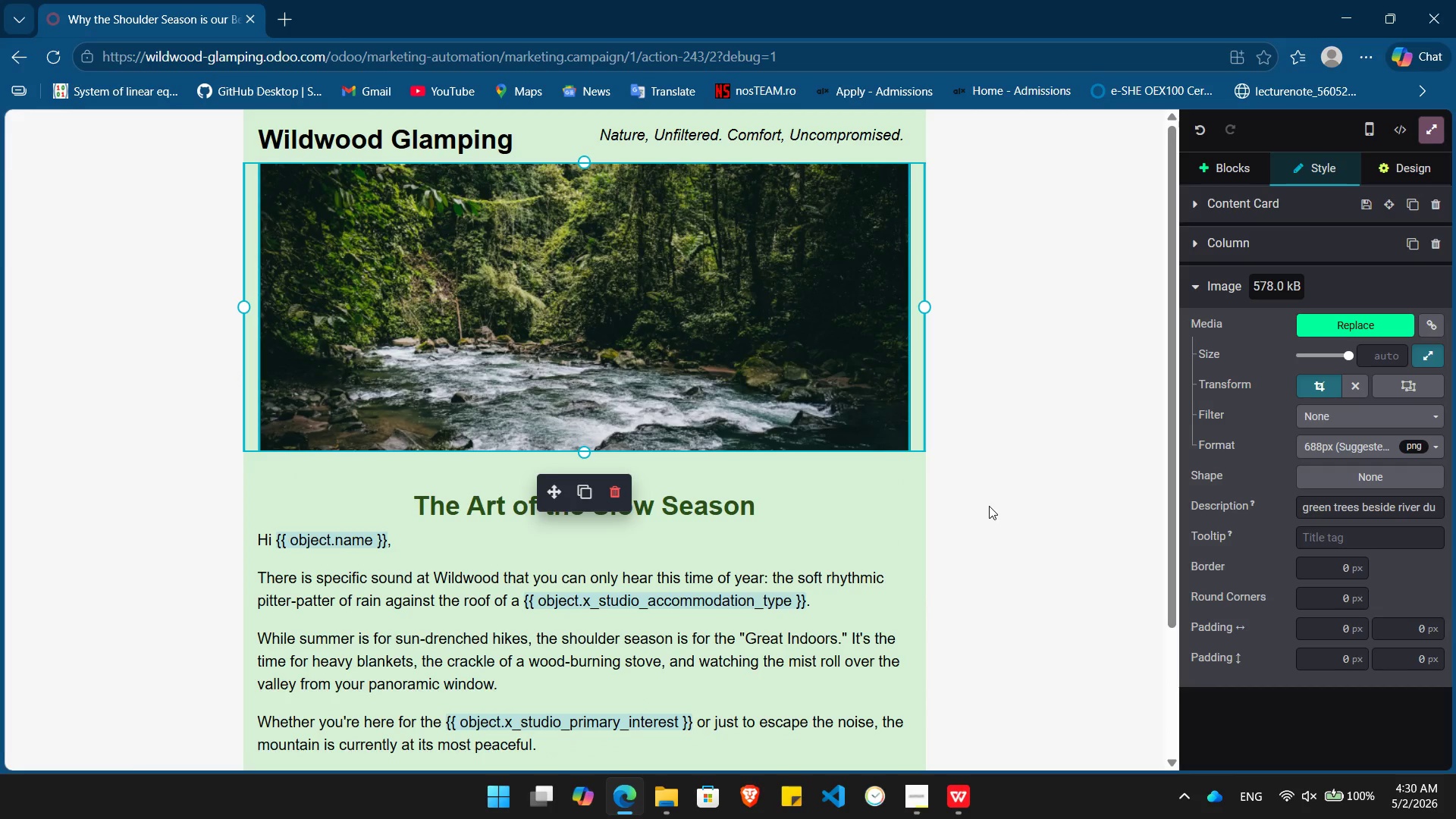 
scroll: coordinate [989, 506], scroll_direction: down, amount: 3.0
 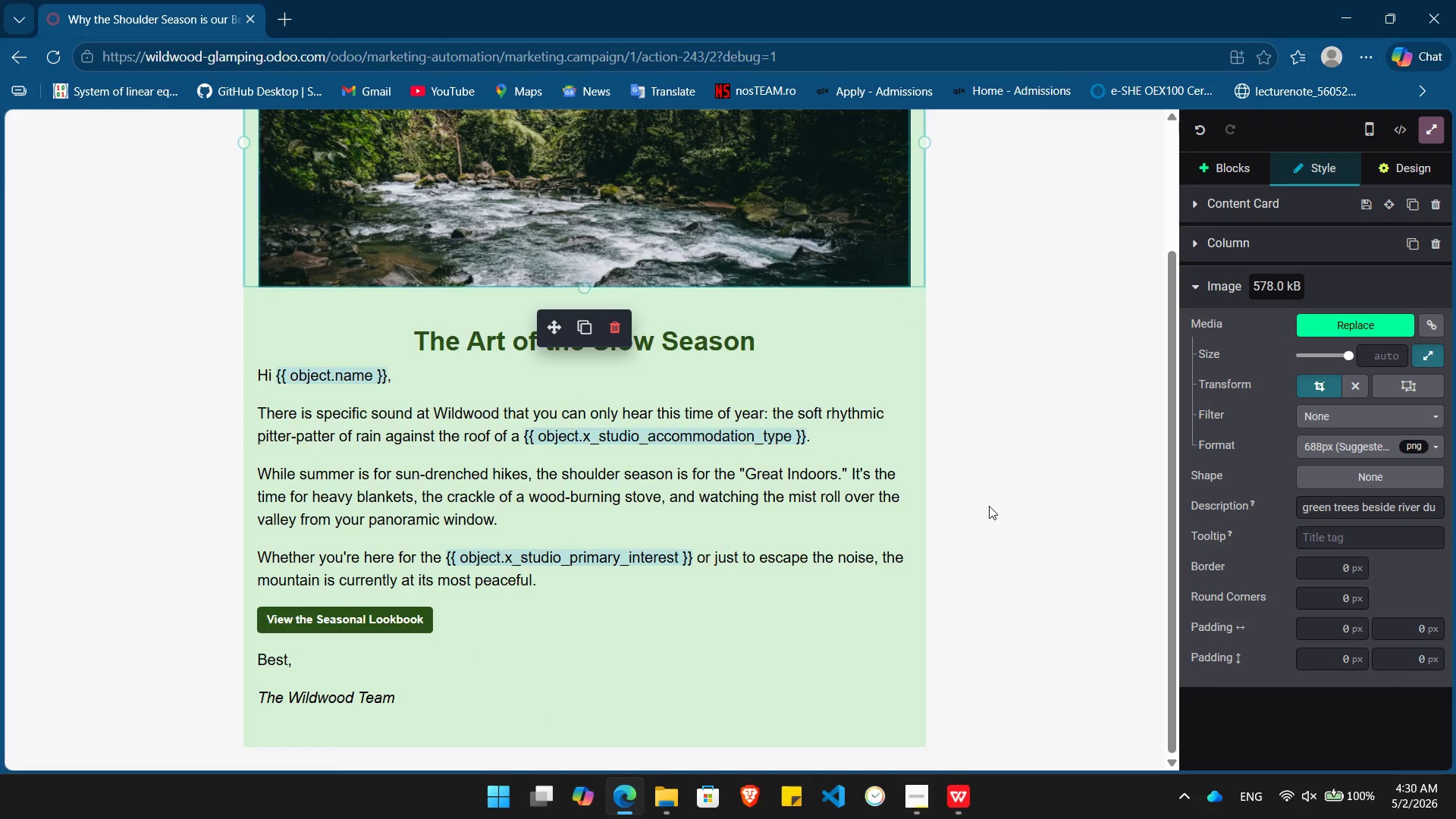 
scroll: coordinate [989, 506], scroll_direction: up, amount: 4.0
 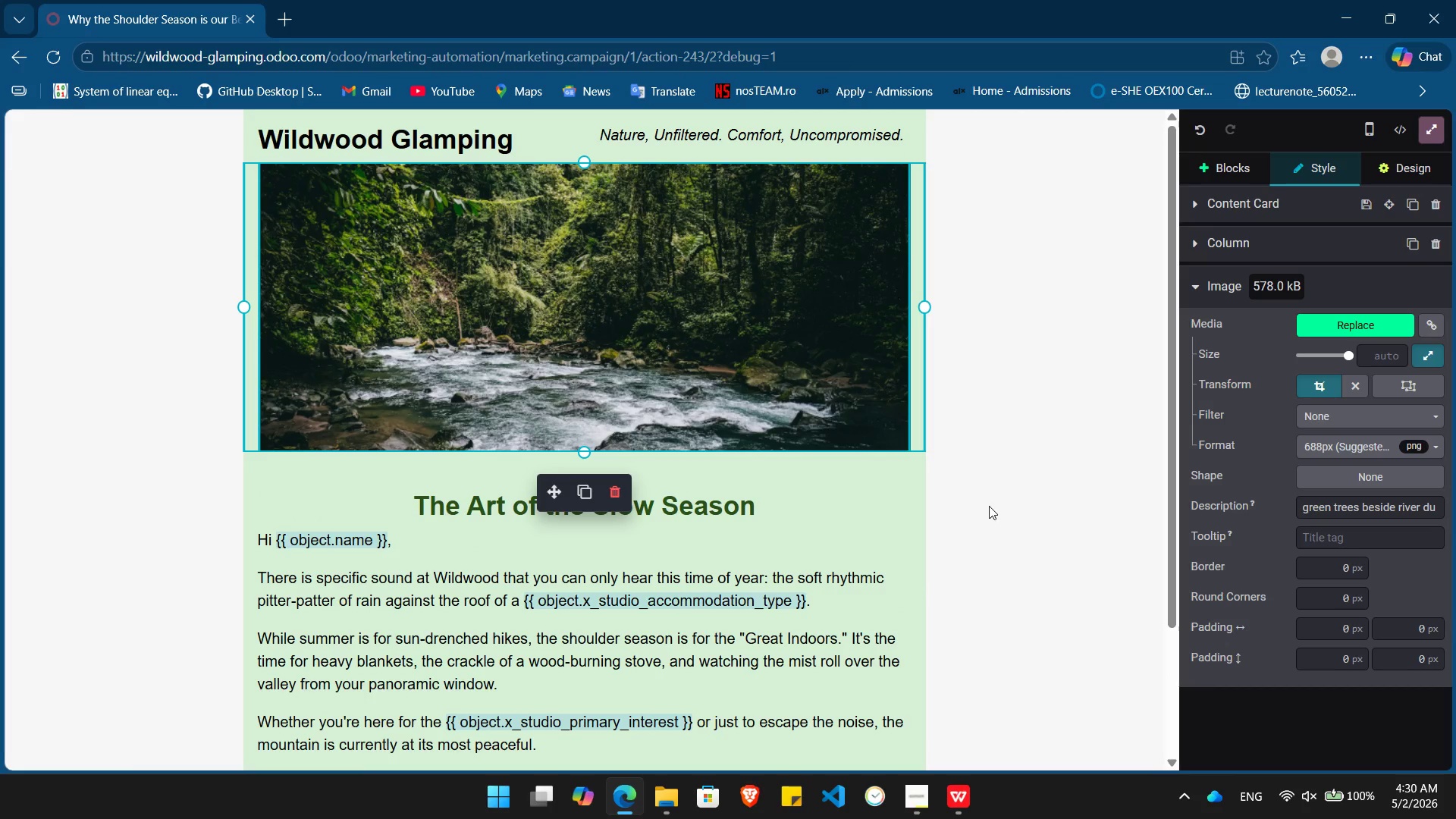 
left_click([989, 506])
 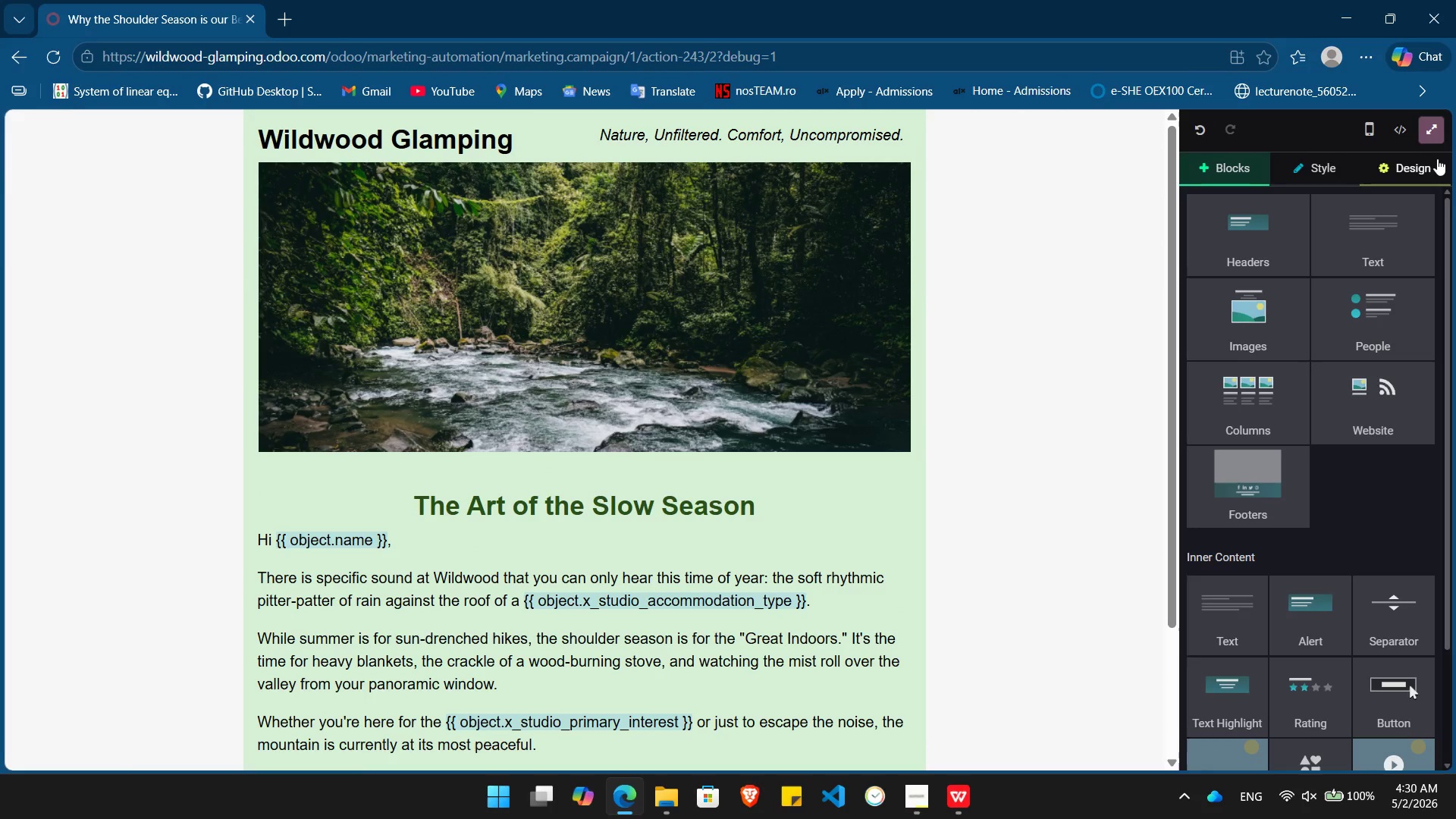 
left_click([1435, 128])
 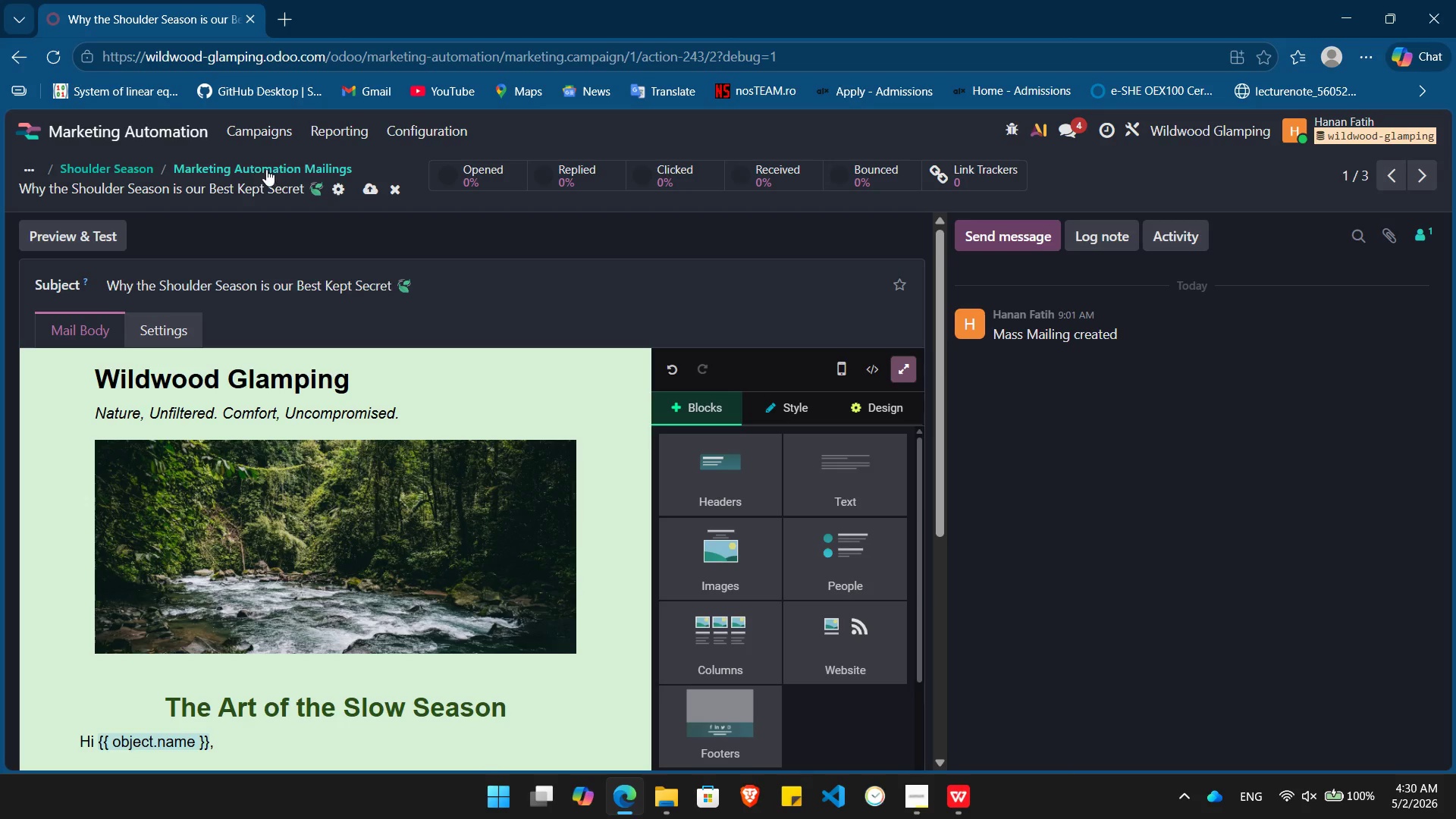 
left_click([266, 169])
 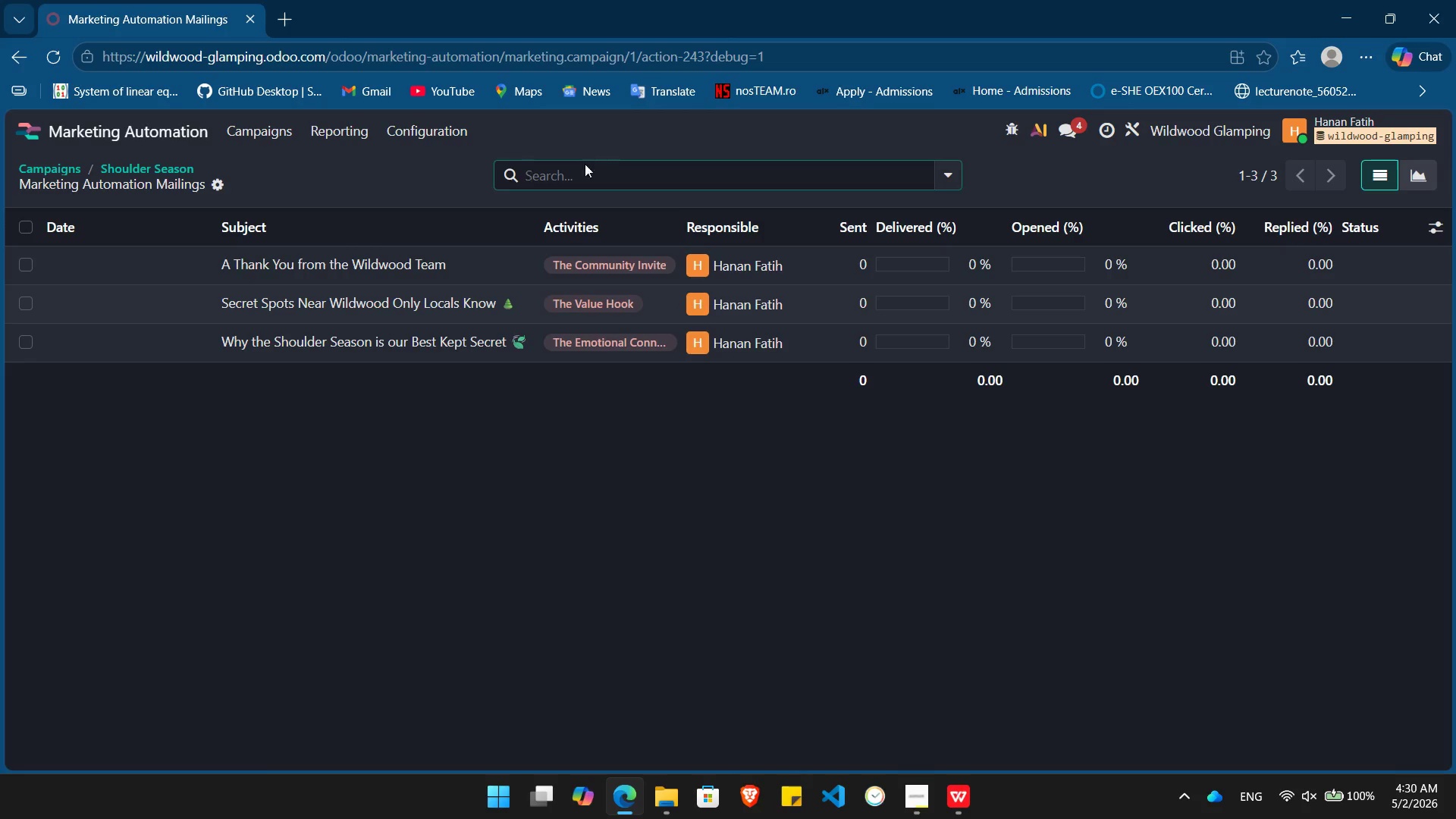 
wait(5.52)
 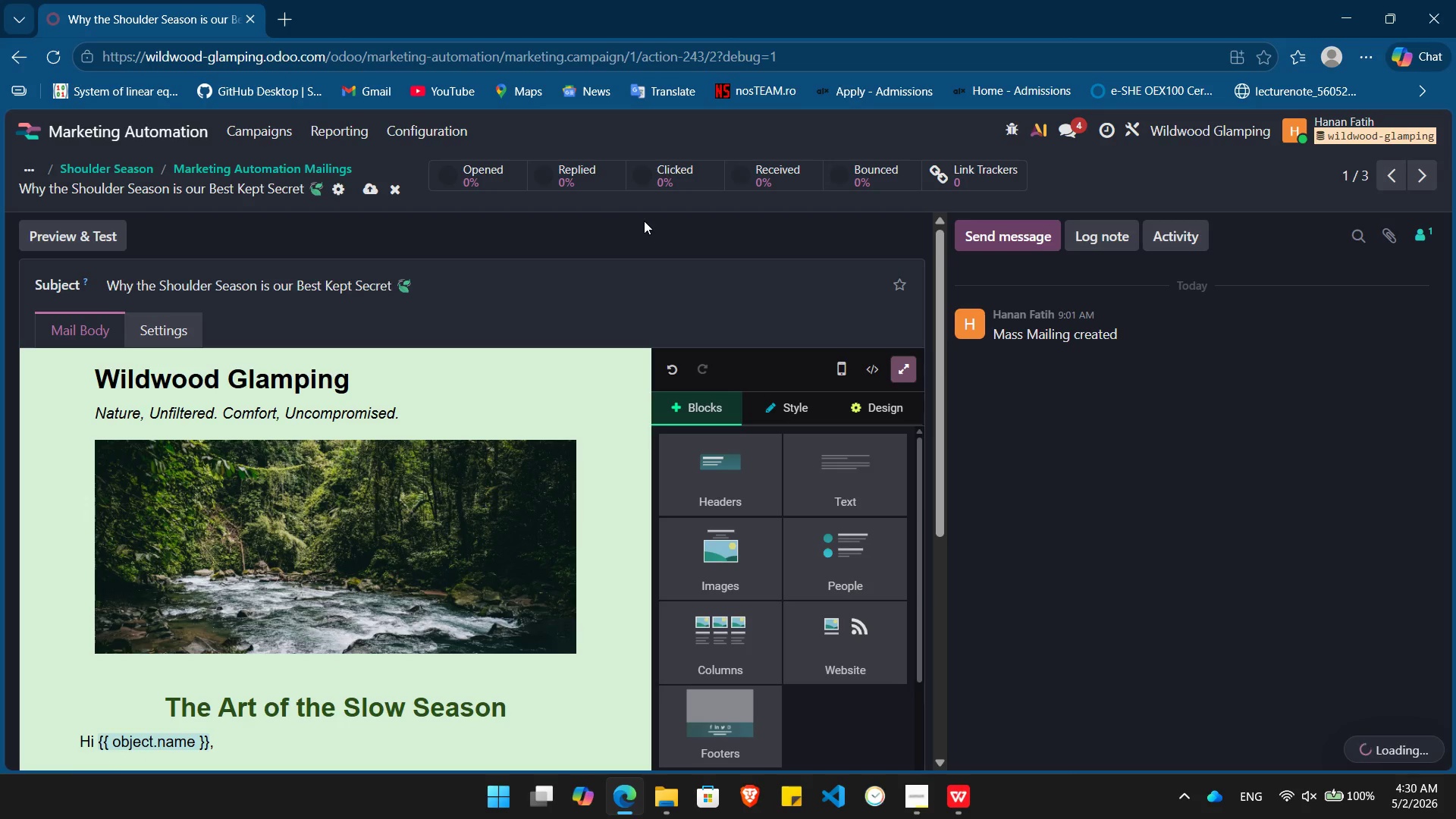 
left_click([417, 270])
 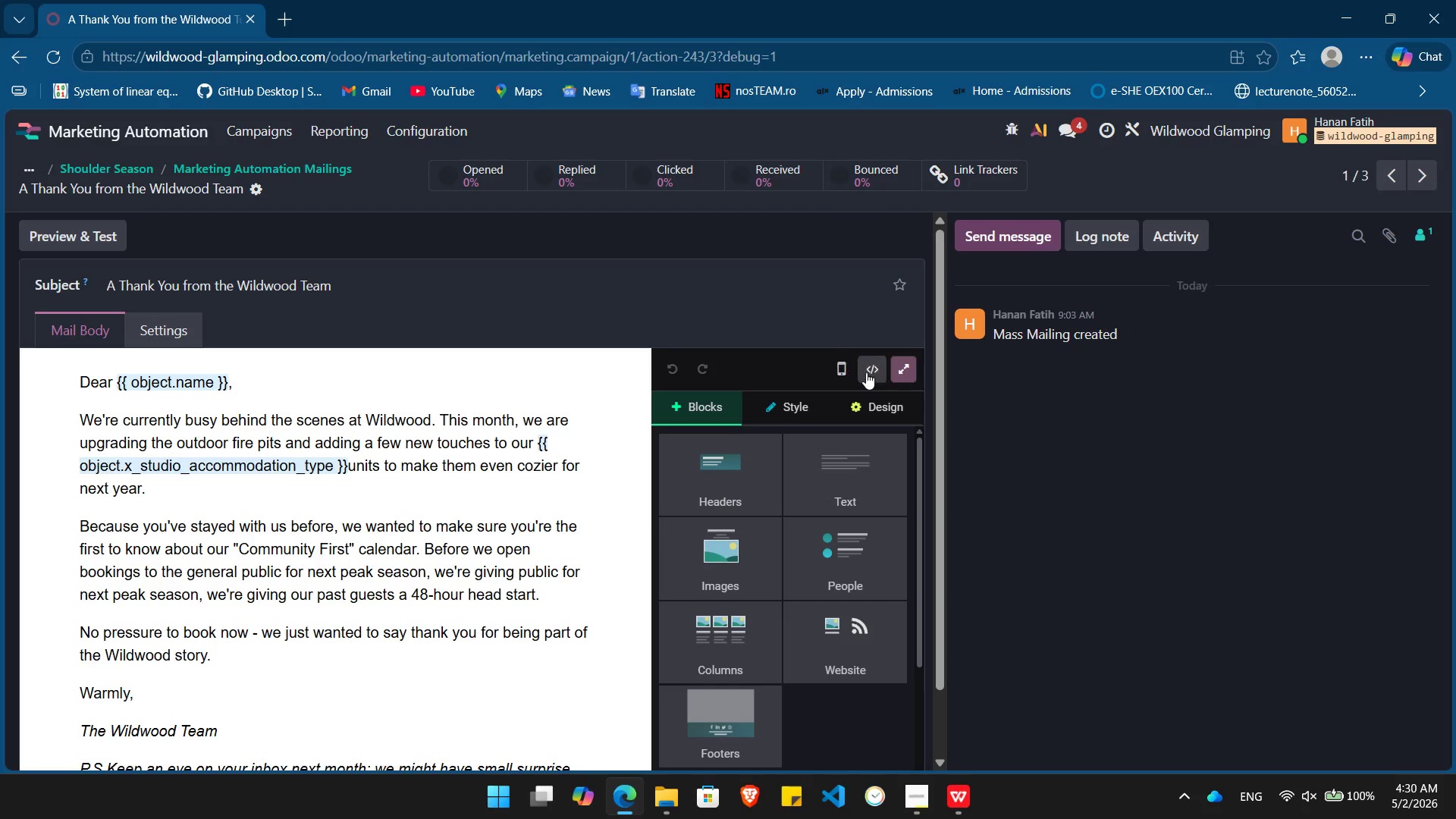 
left_click([900, 372])
 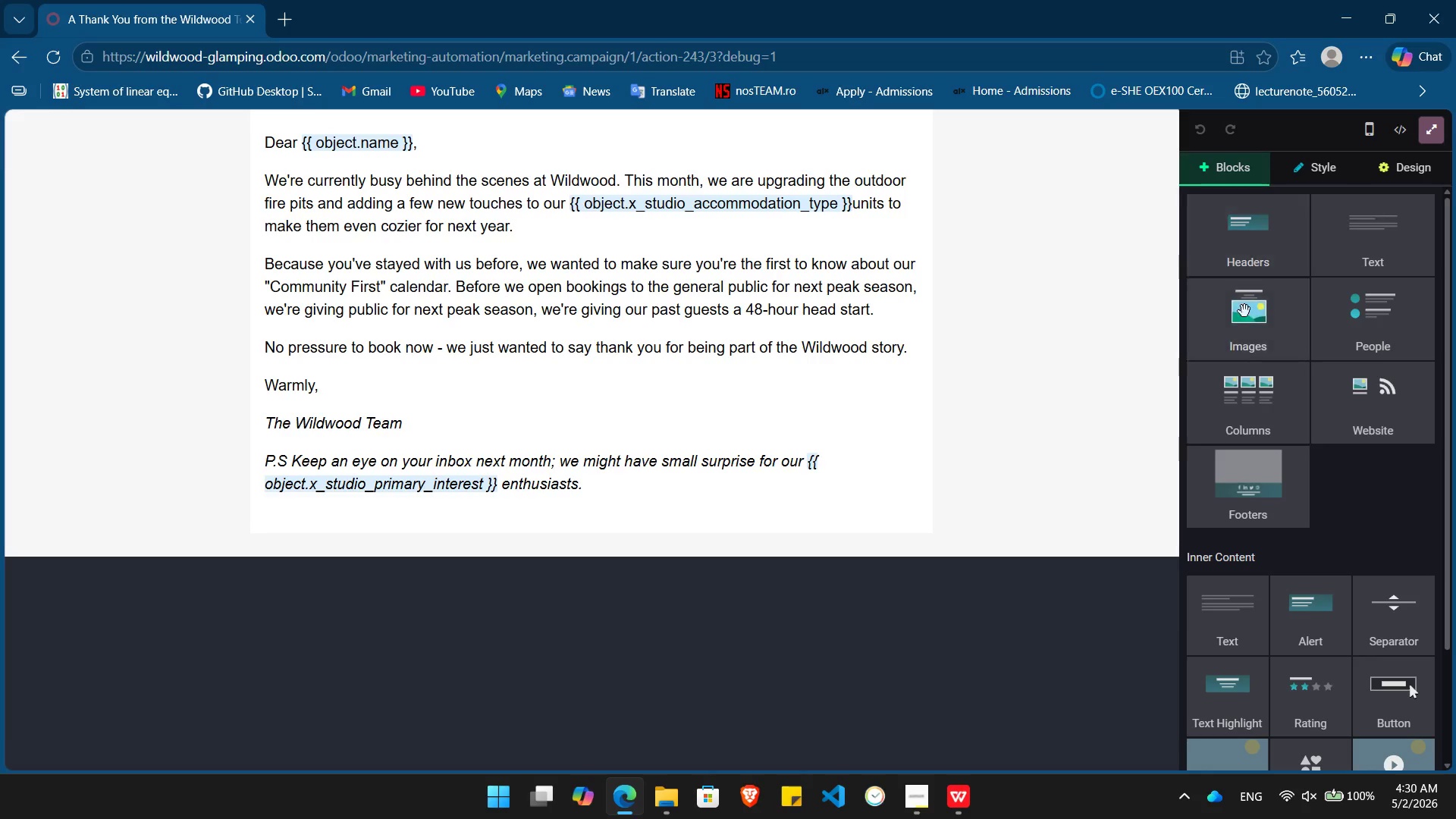 
left_click_drag(start_coordinate=[1244, 334], to_coordinate=[592, 126])
 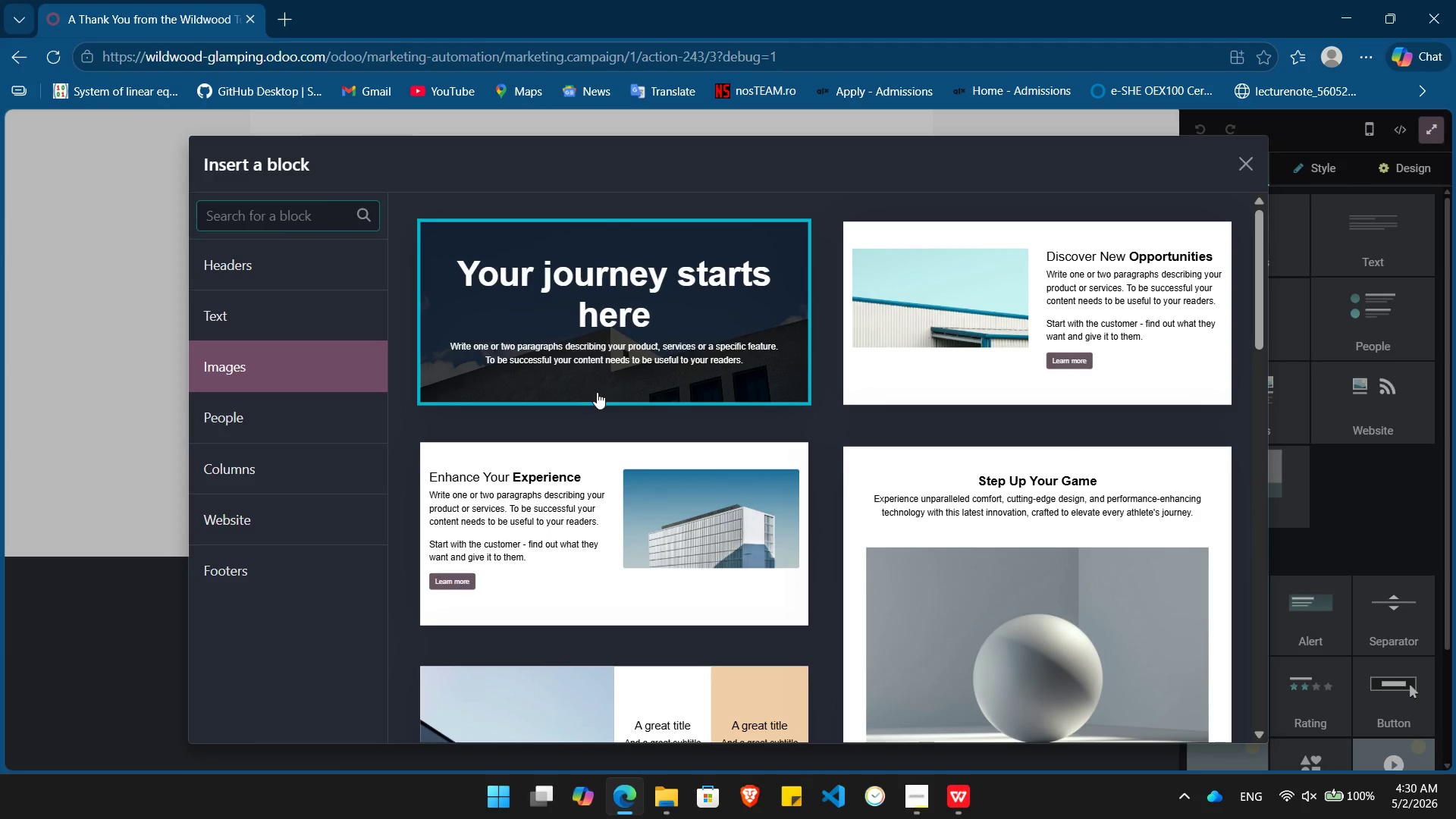 
scroll: coordinate [595, 391], scroll_direction: down, amount: 9.0
 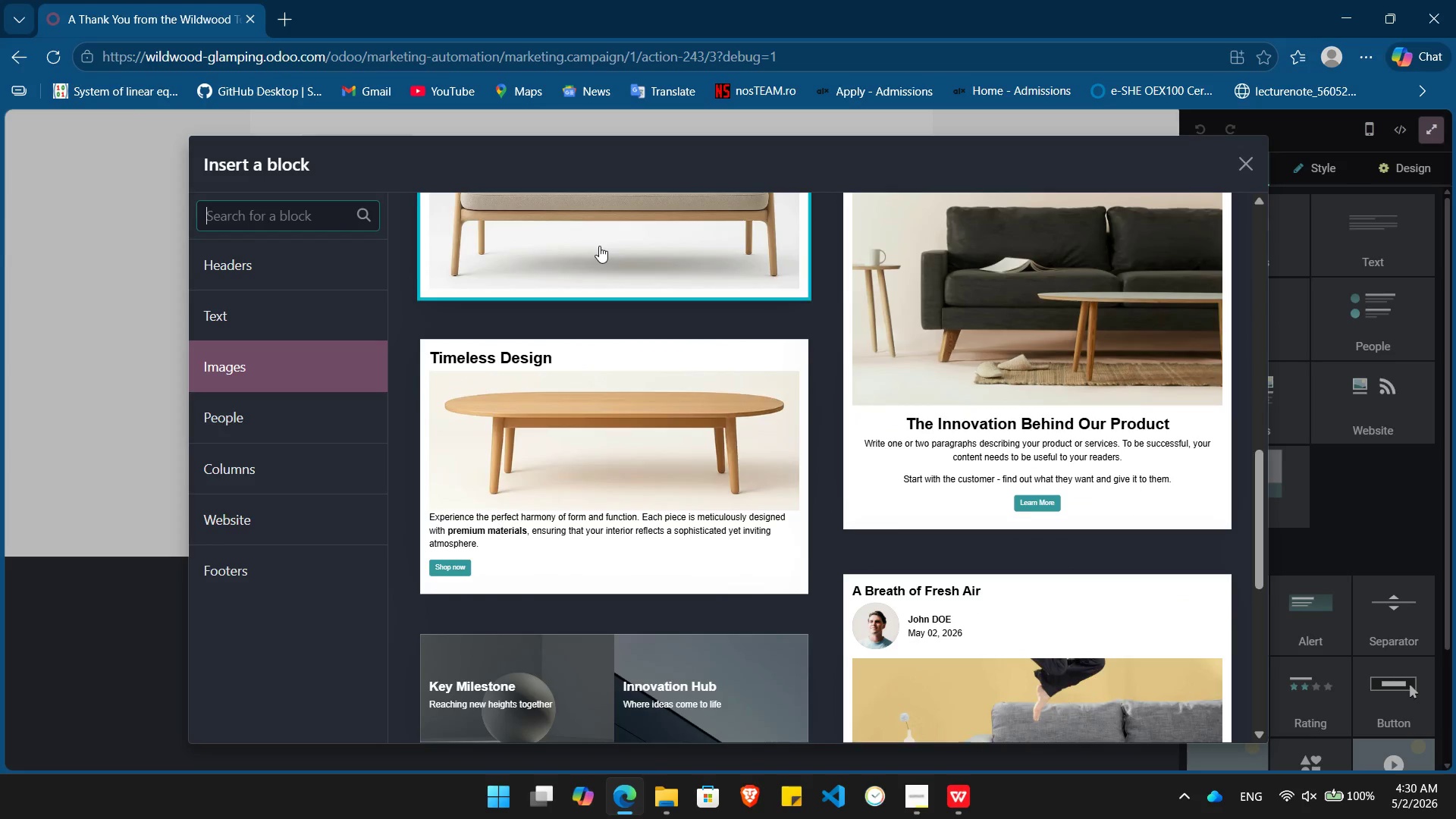 
left_click([599, 246])
 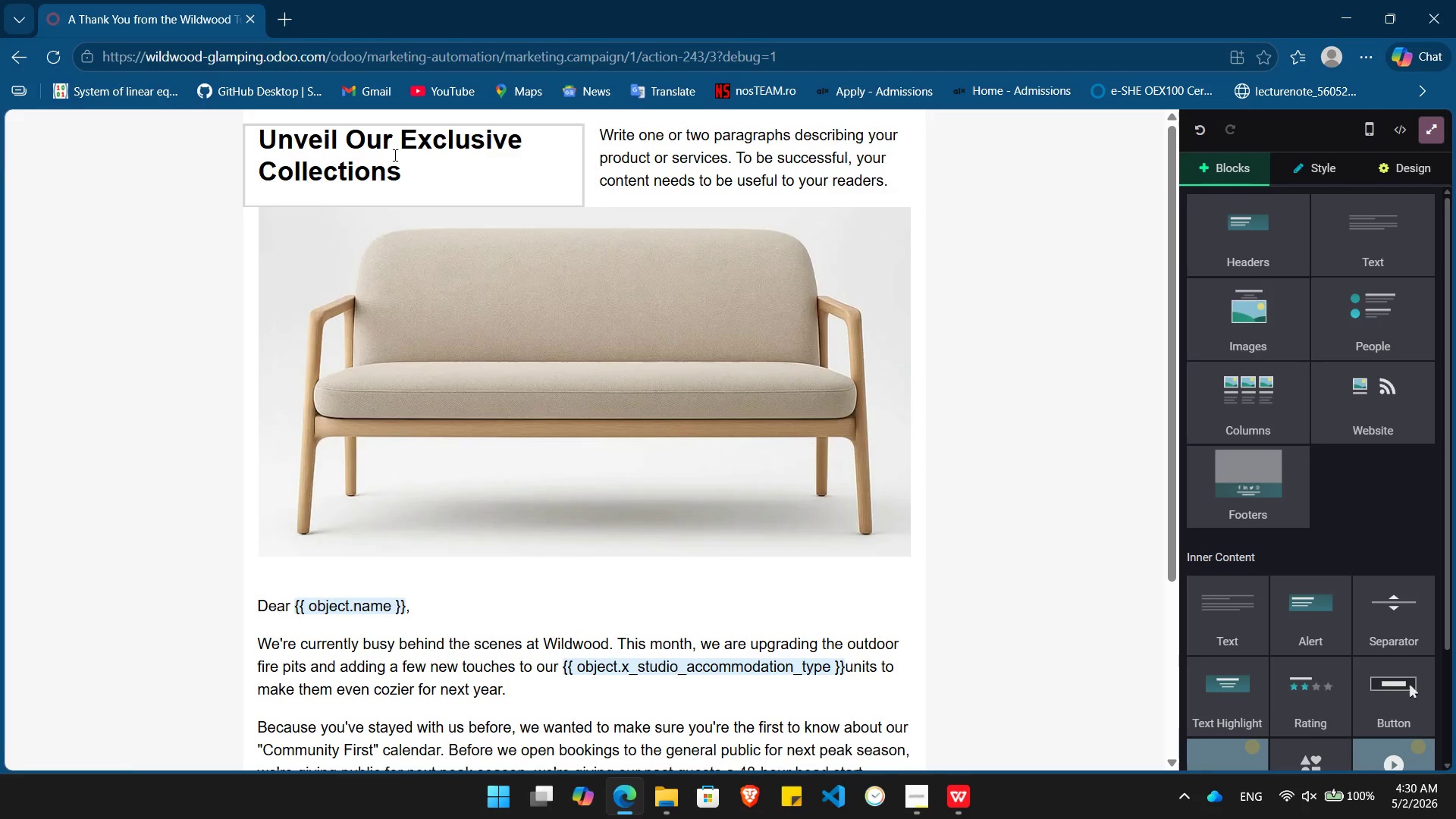 
left_click_drag(start_coordinate=[407, 188], to_coordinate=[388, 183])
 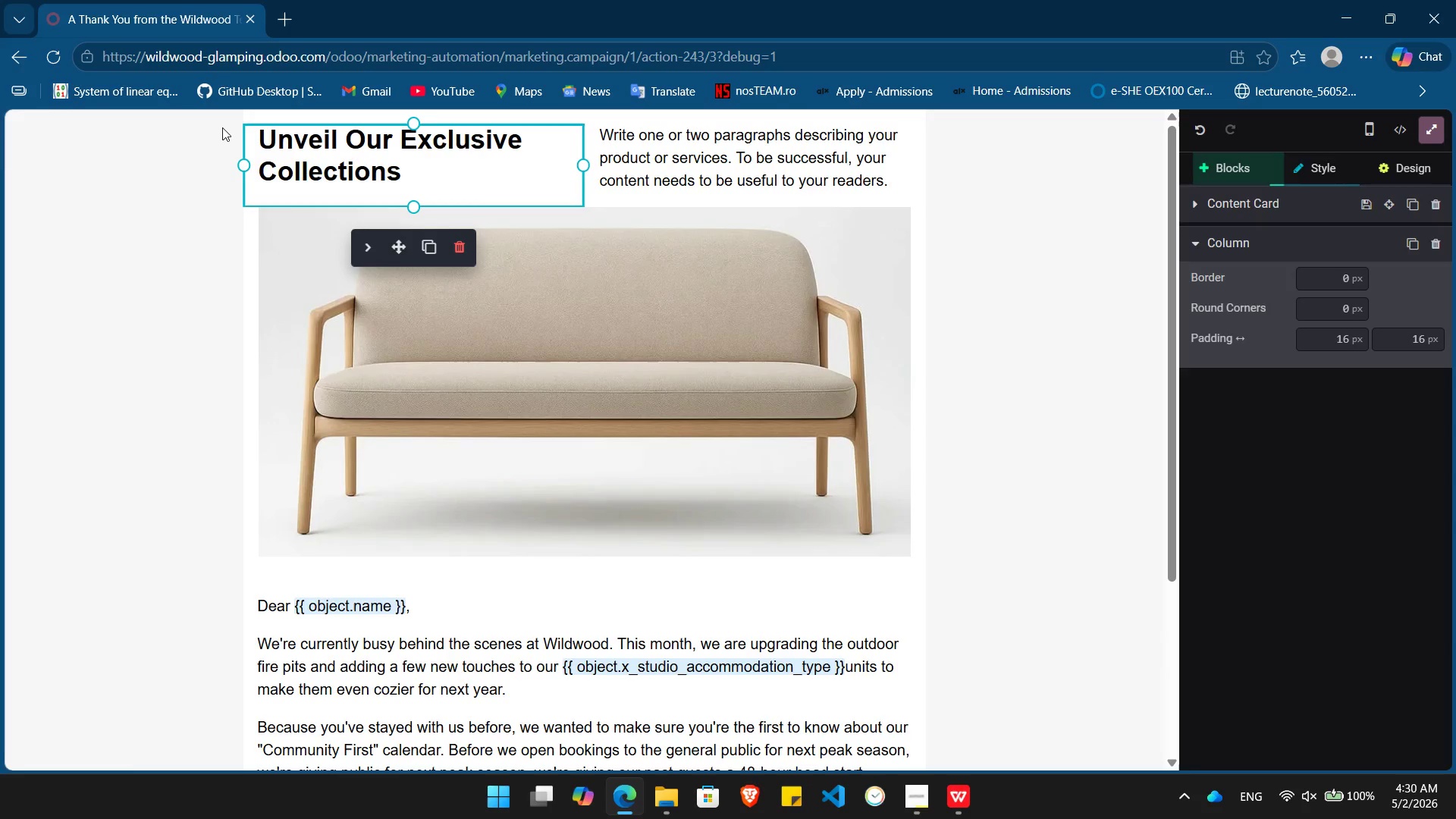 
left_click_drag(start_coordinate=[231, 130], to_coordinate=[222, 127])
 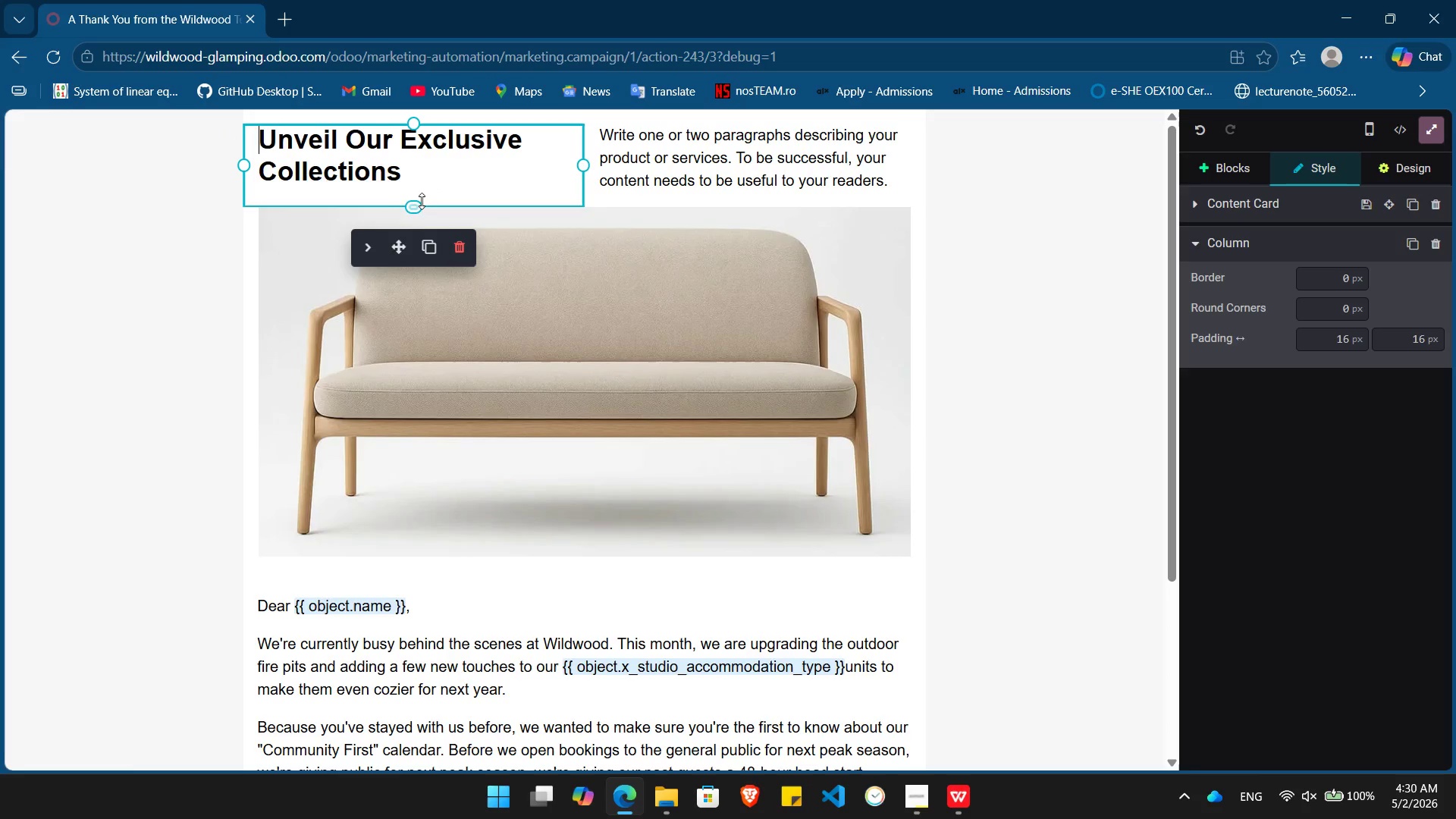 
key(Shift+ArrowDown)
 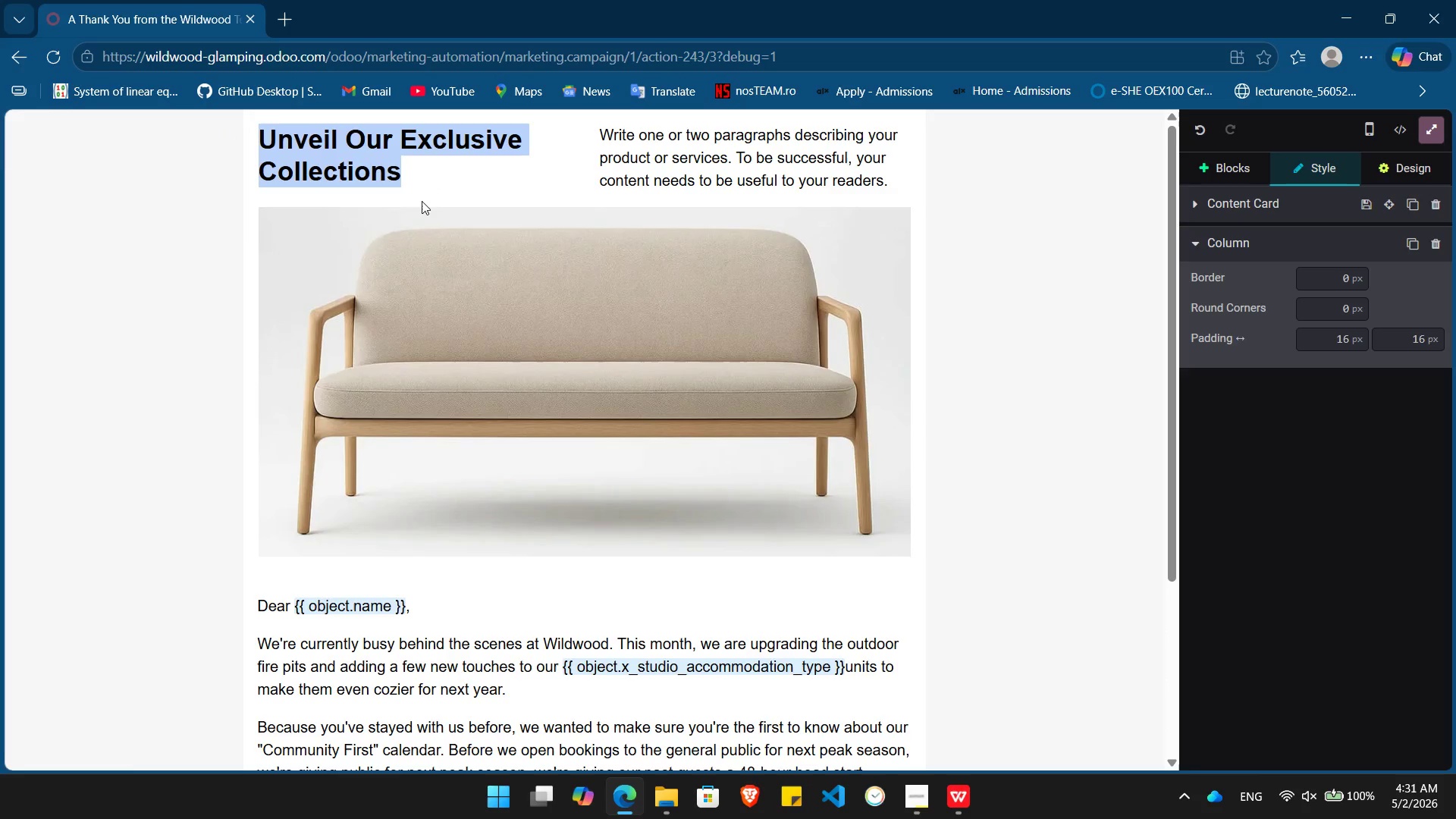 
key(Shift+ArrowDown)
 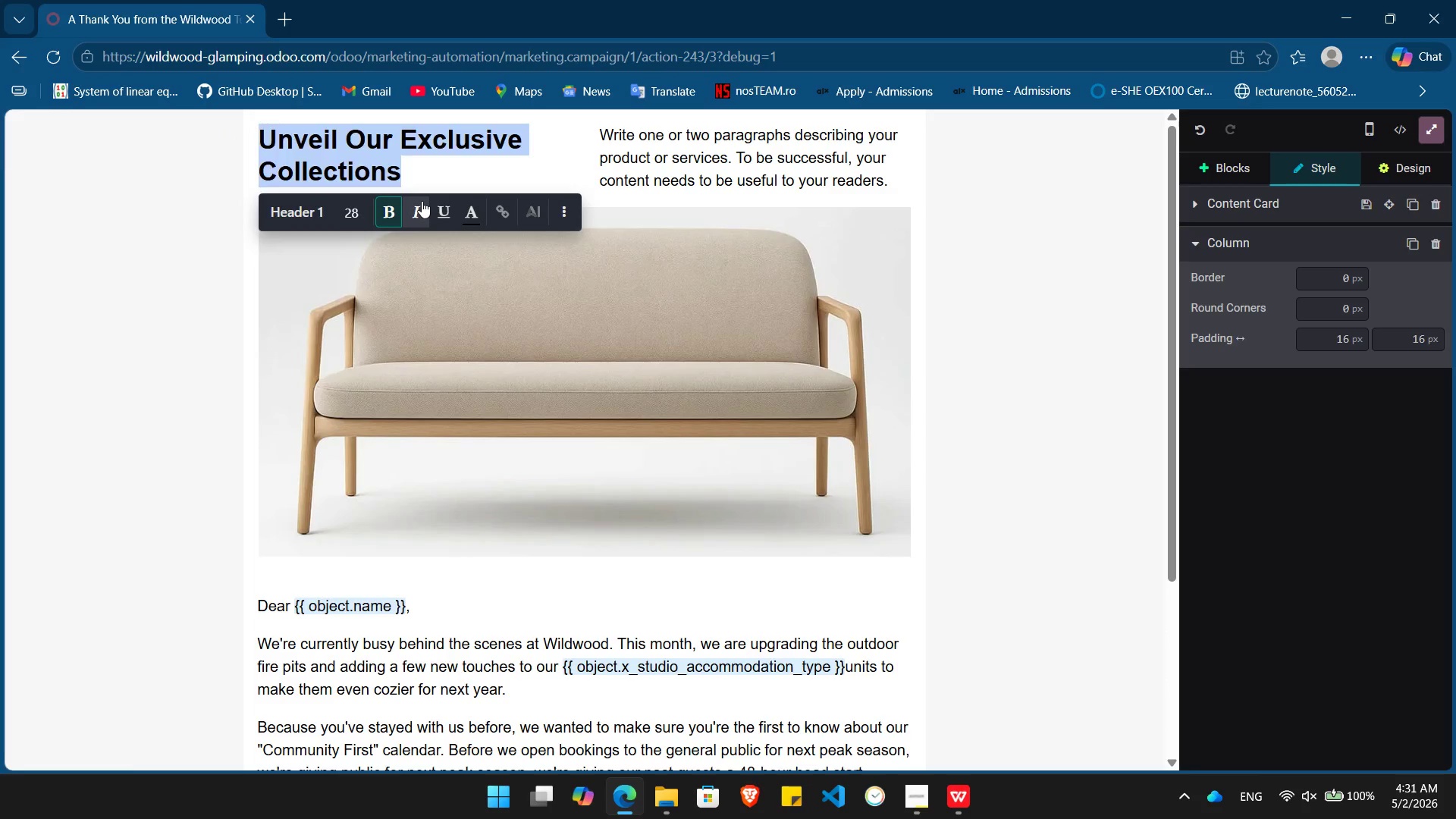 
key(Backspace)
 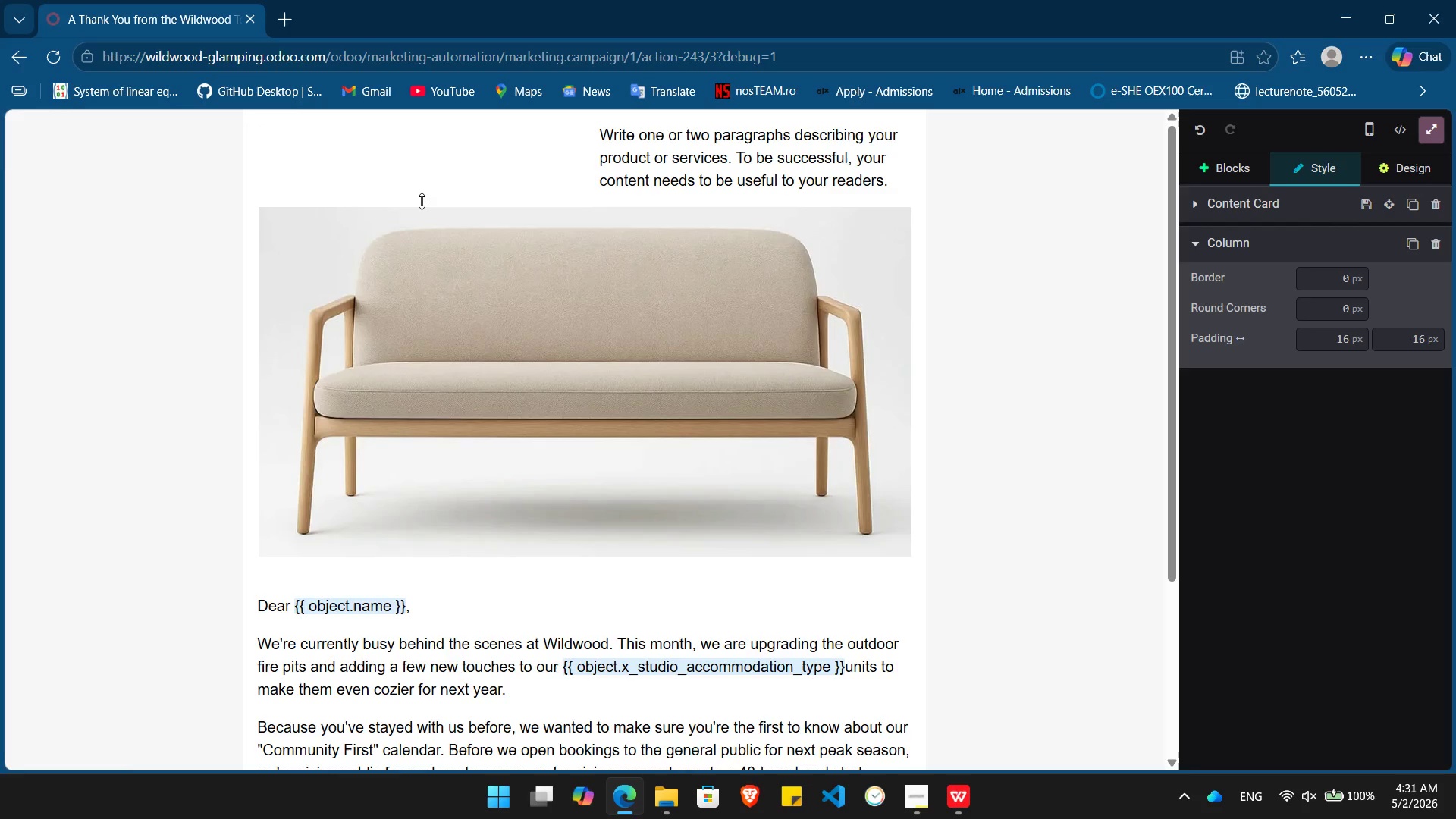 
key(Control+ControlLeft)
 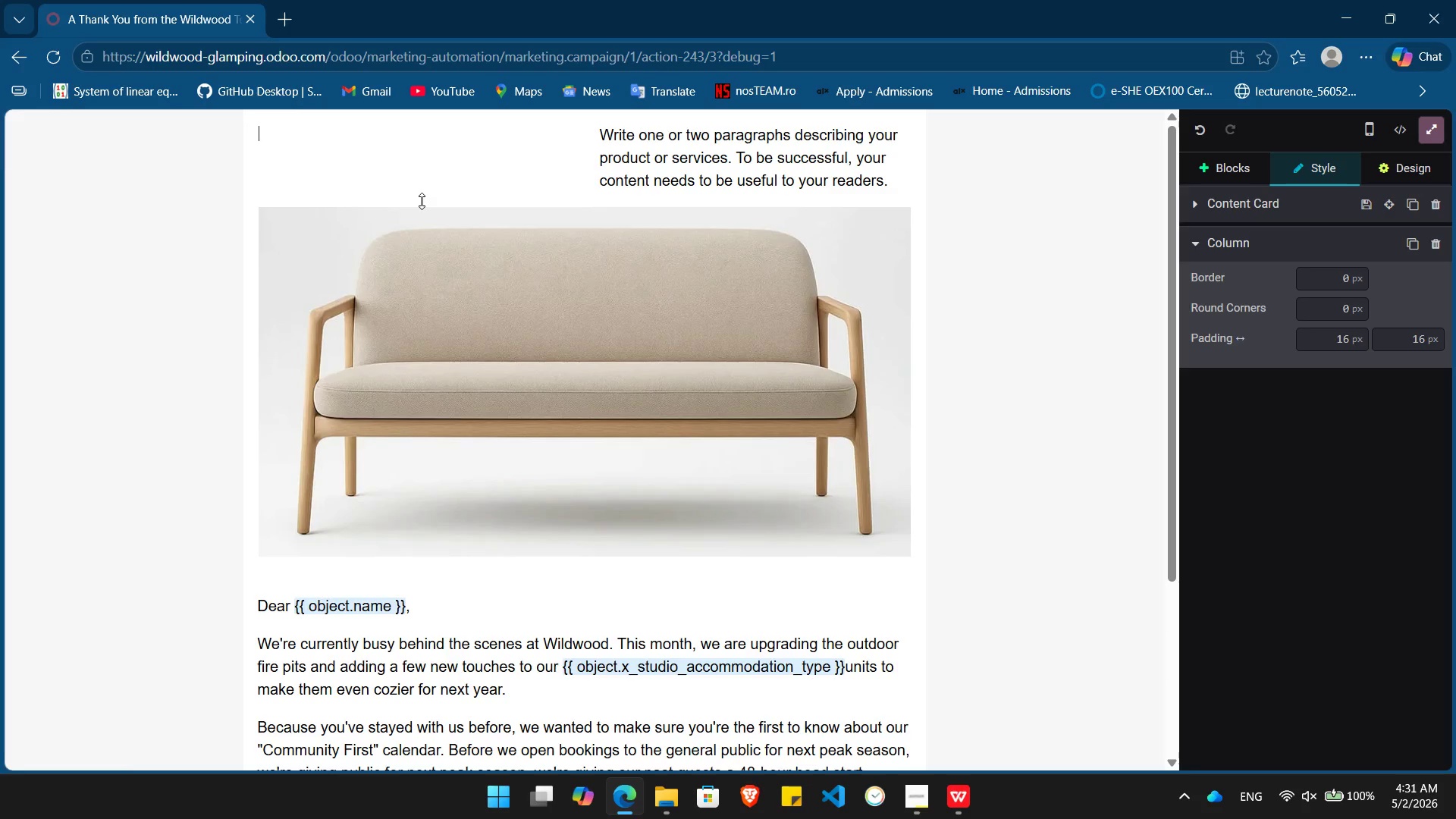 
key(Control+Z)
 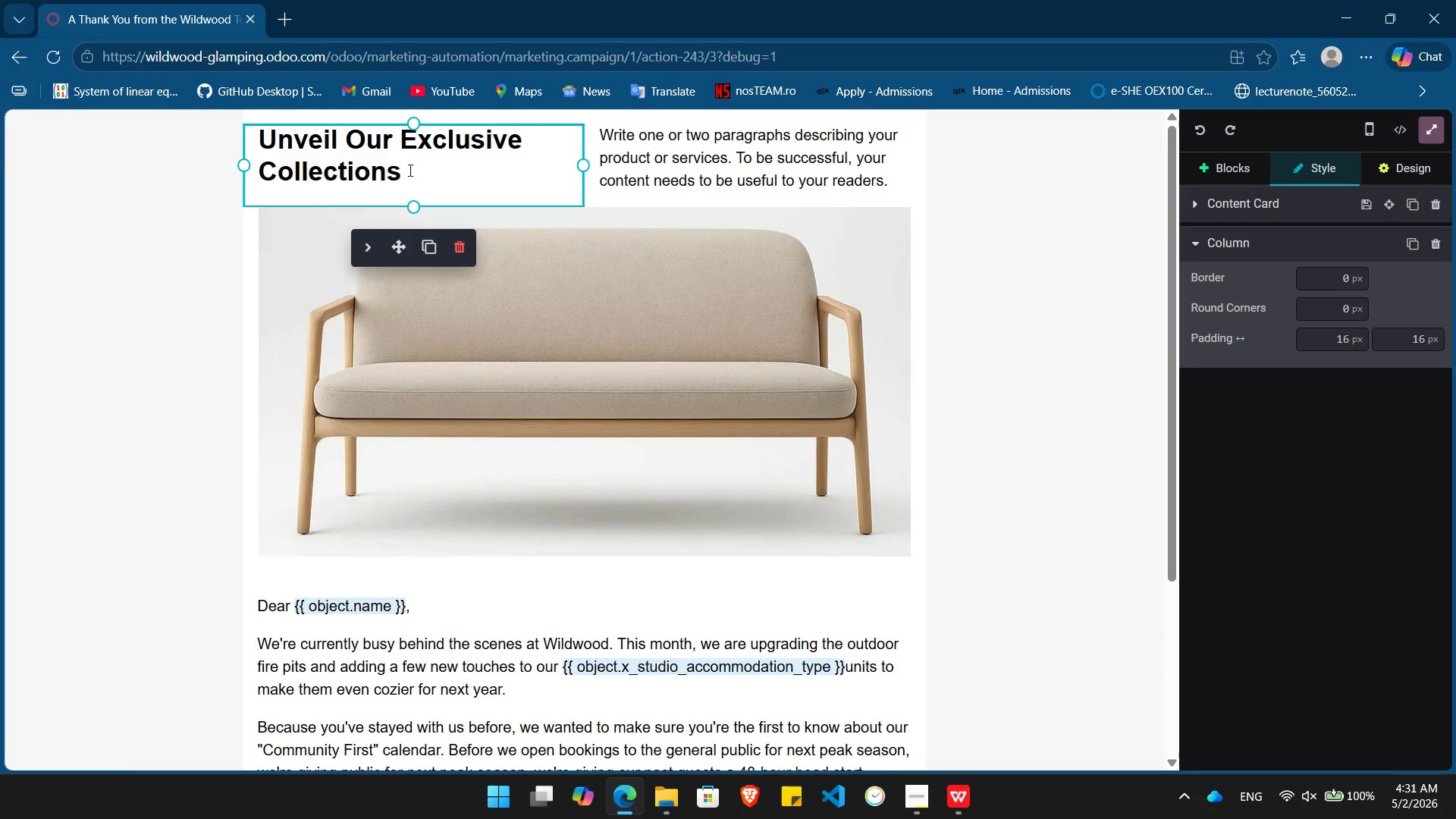 
left_click_drag(start_coordinate=[409, 169], to_coordinate=[271, 133])
 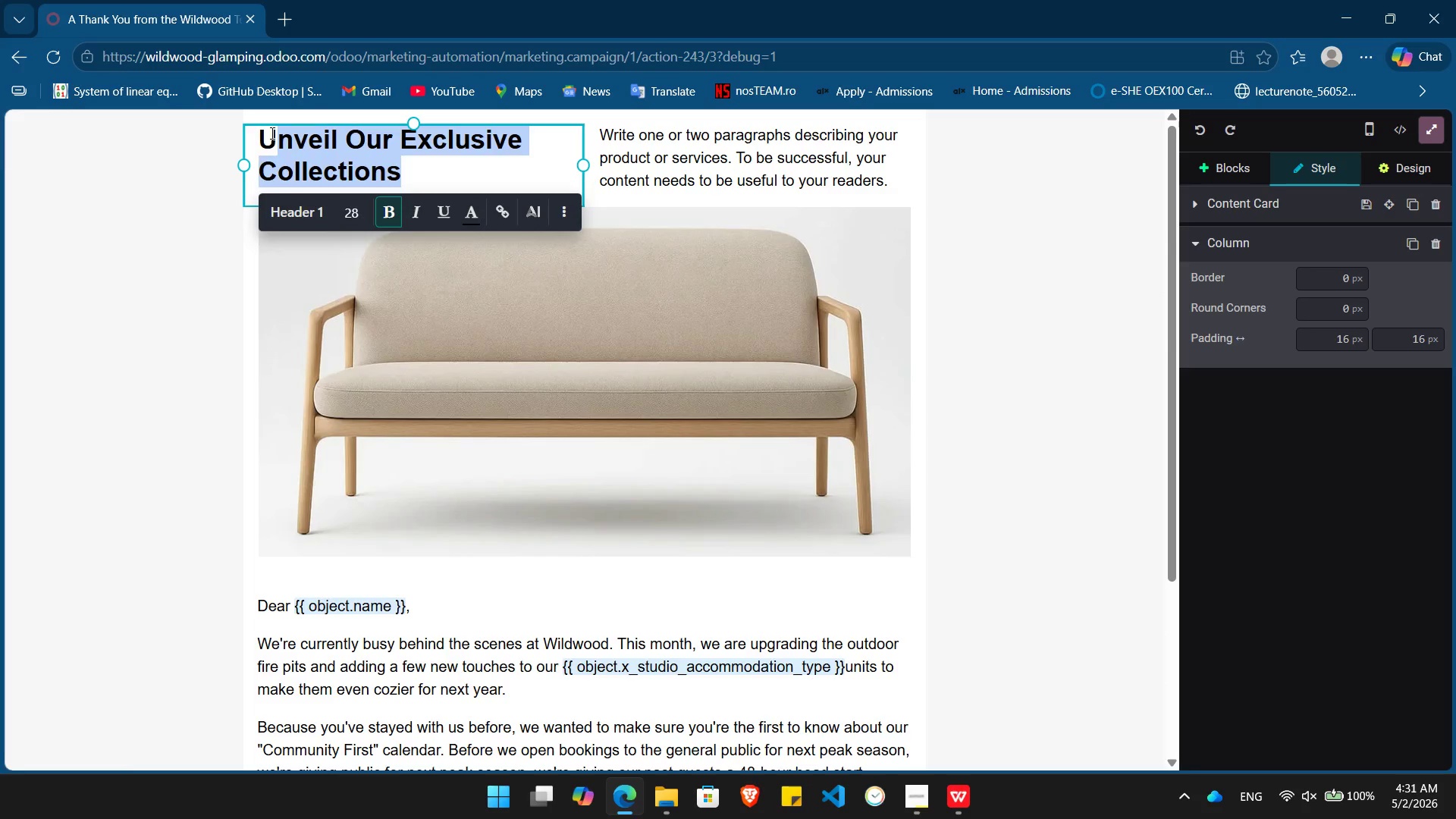 
key(Backspace)
 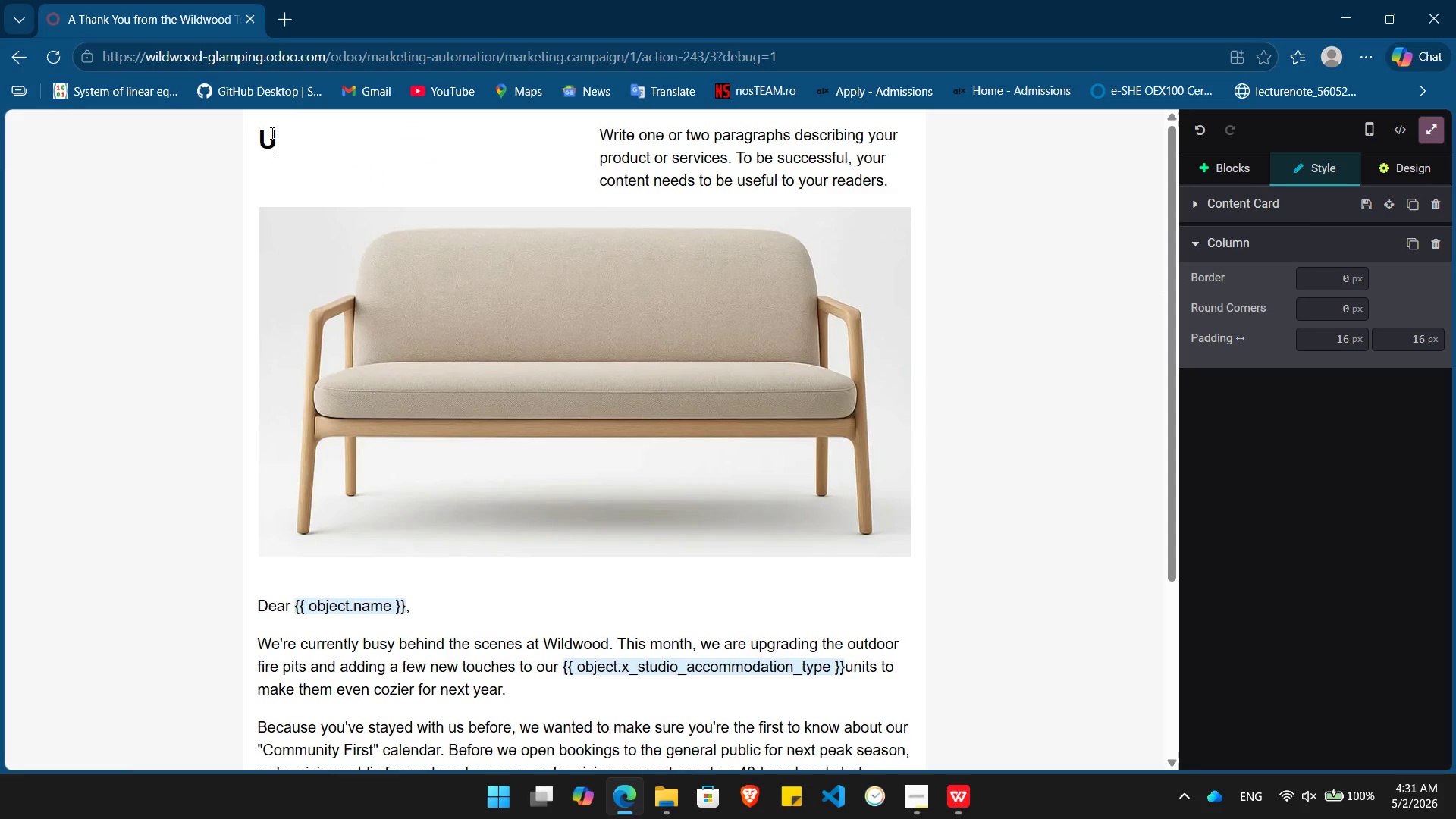 
key(Backspace)
 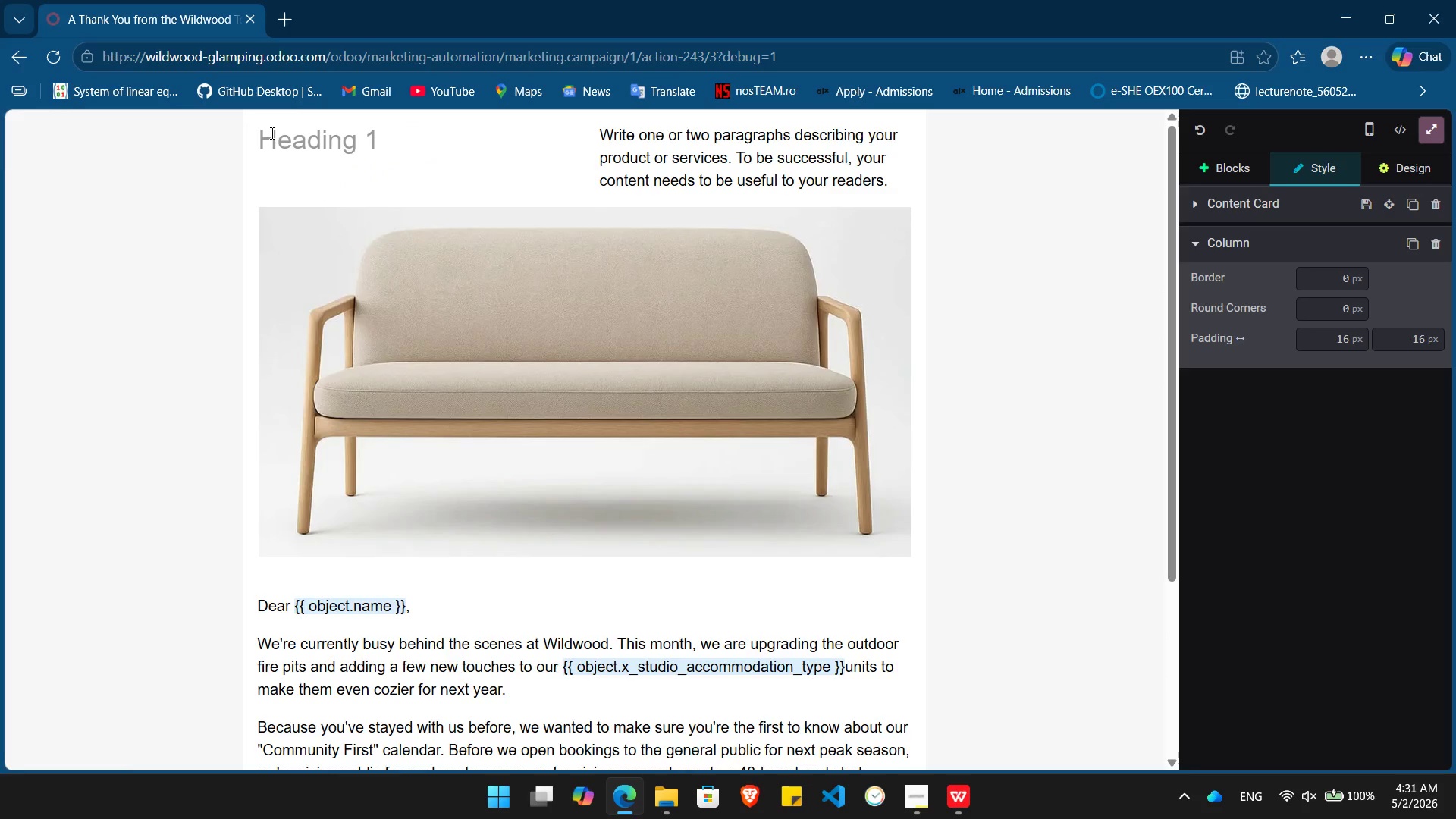 
type(T)
key(Backspace)
type(Wildwood Glamping)
 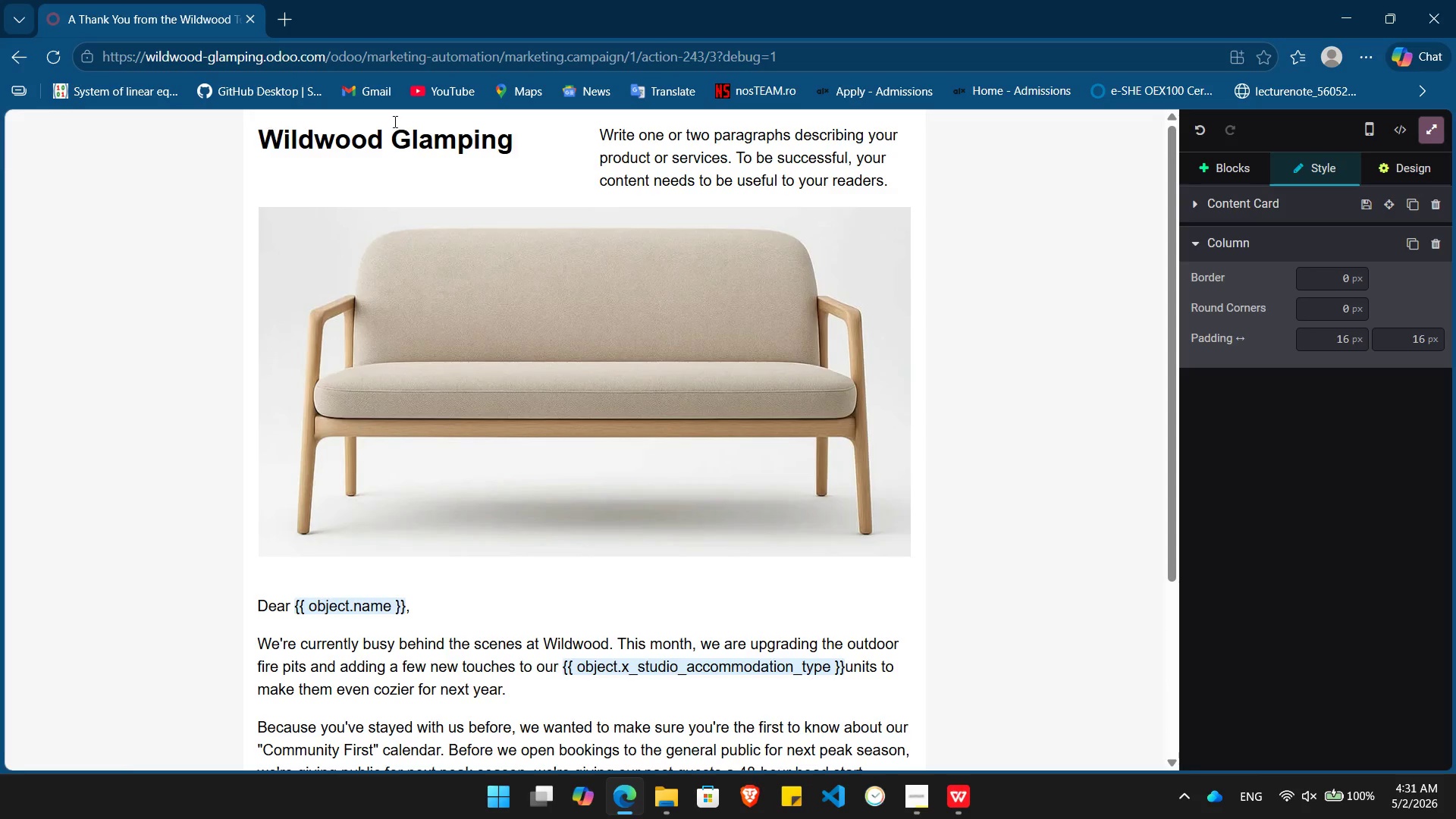 
double_click([692, 168])
 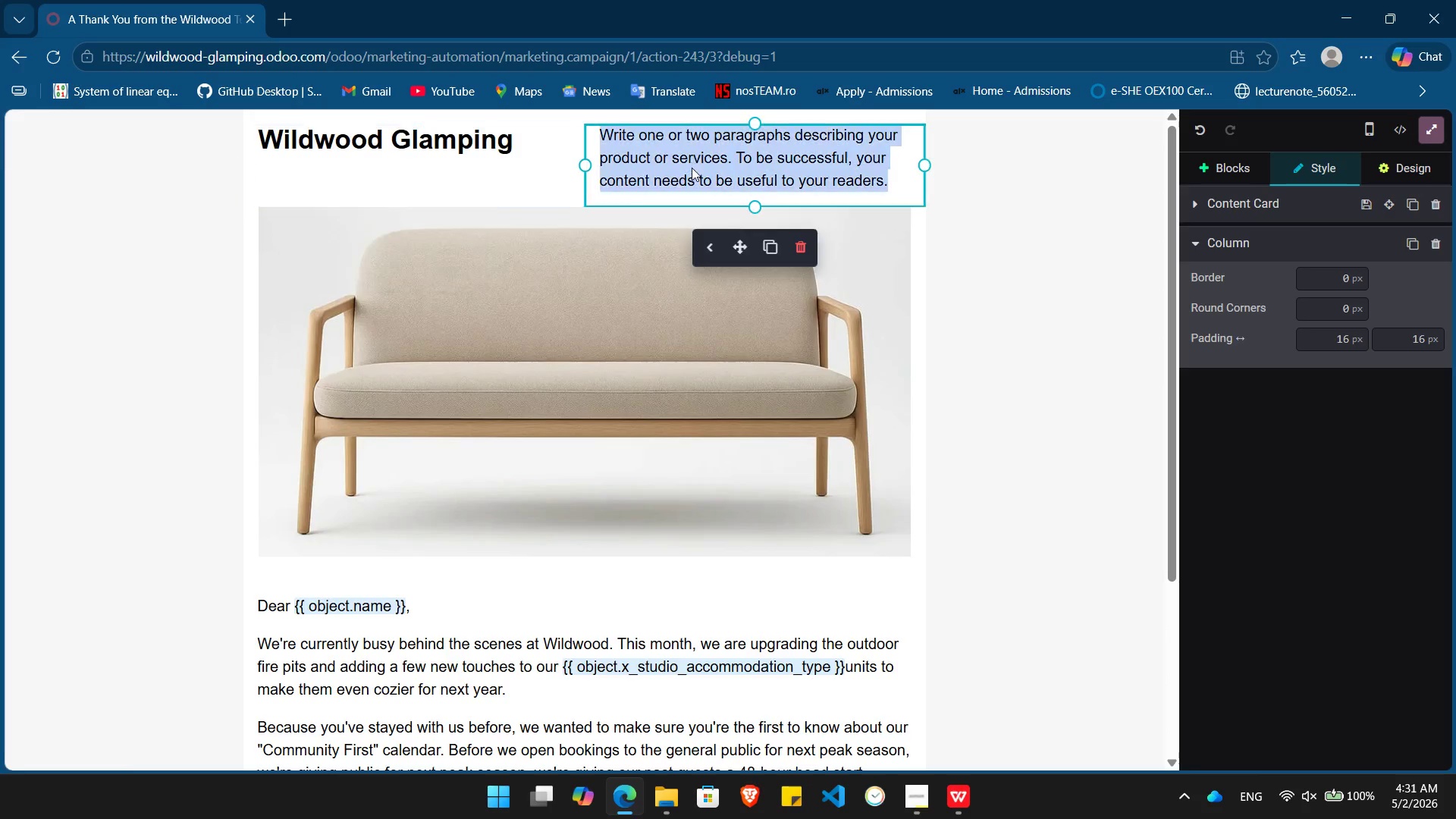 
triple_click([692, 168])
 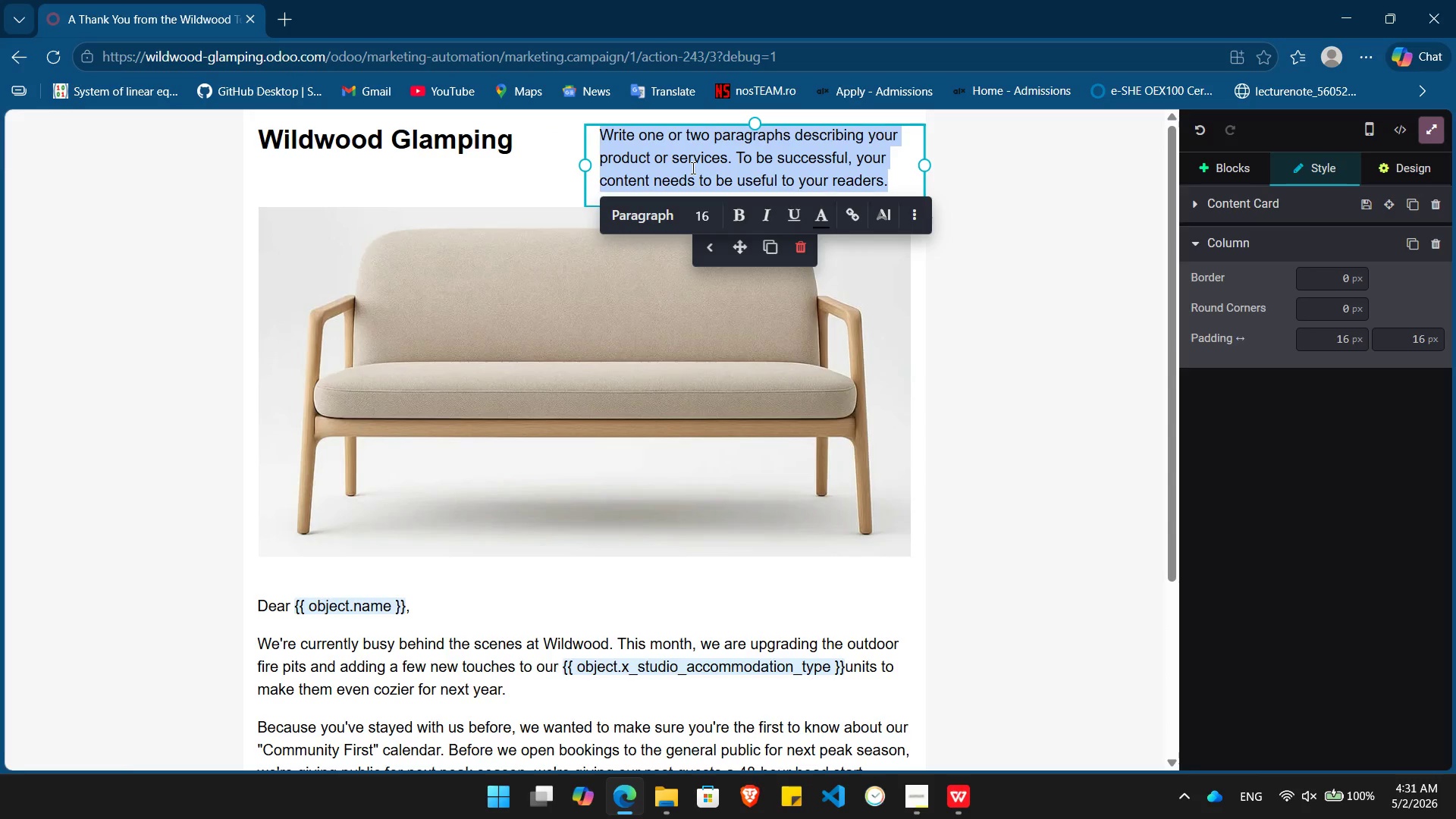 
key(Backspace)
 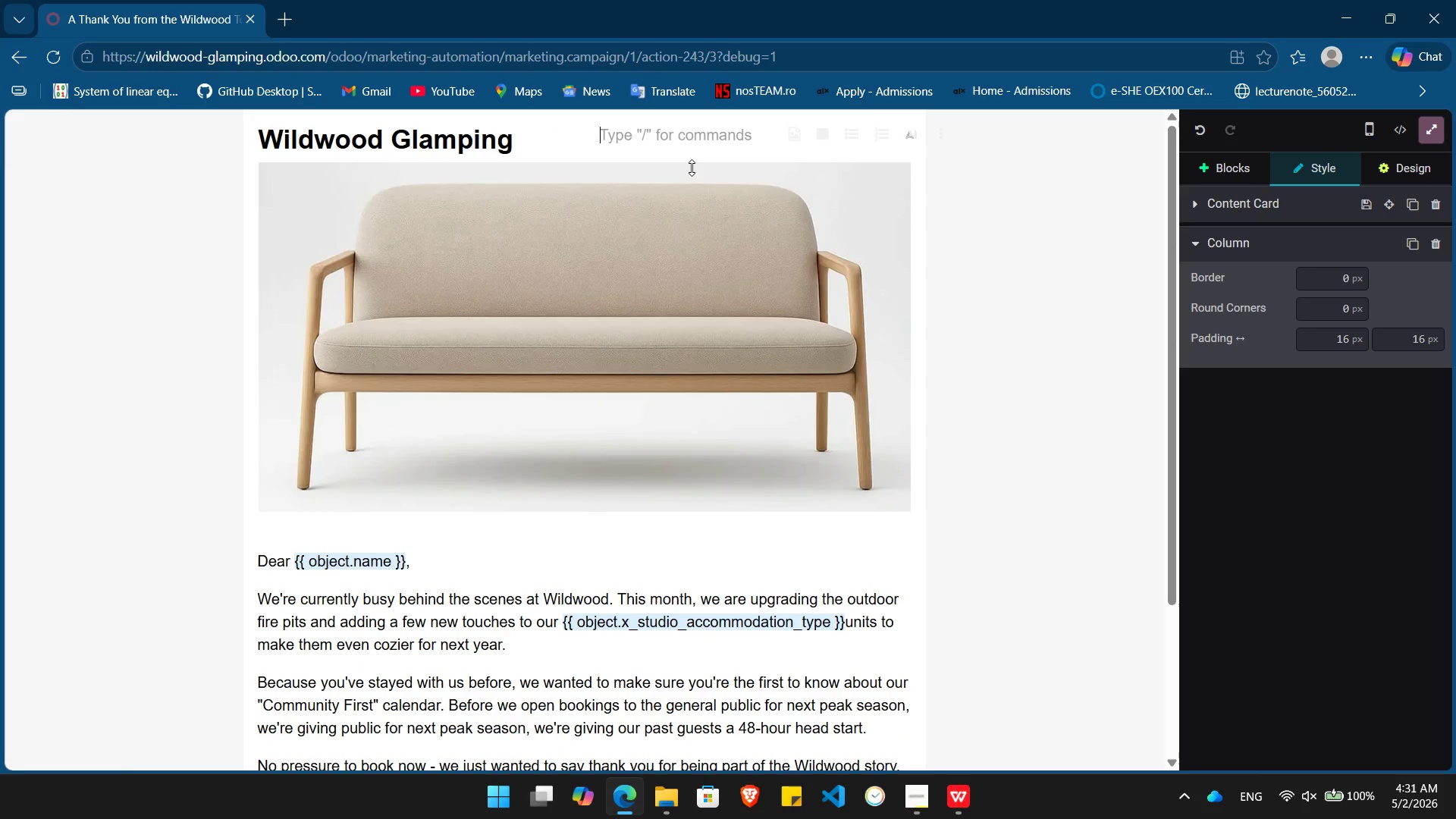 
key(Control+ControlLeft)
 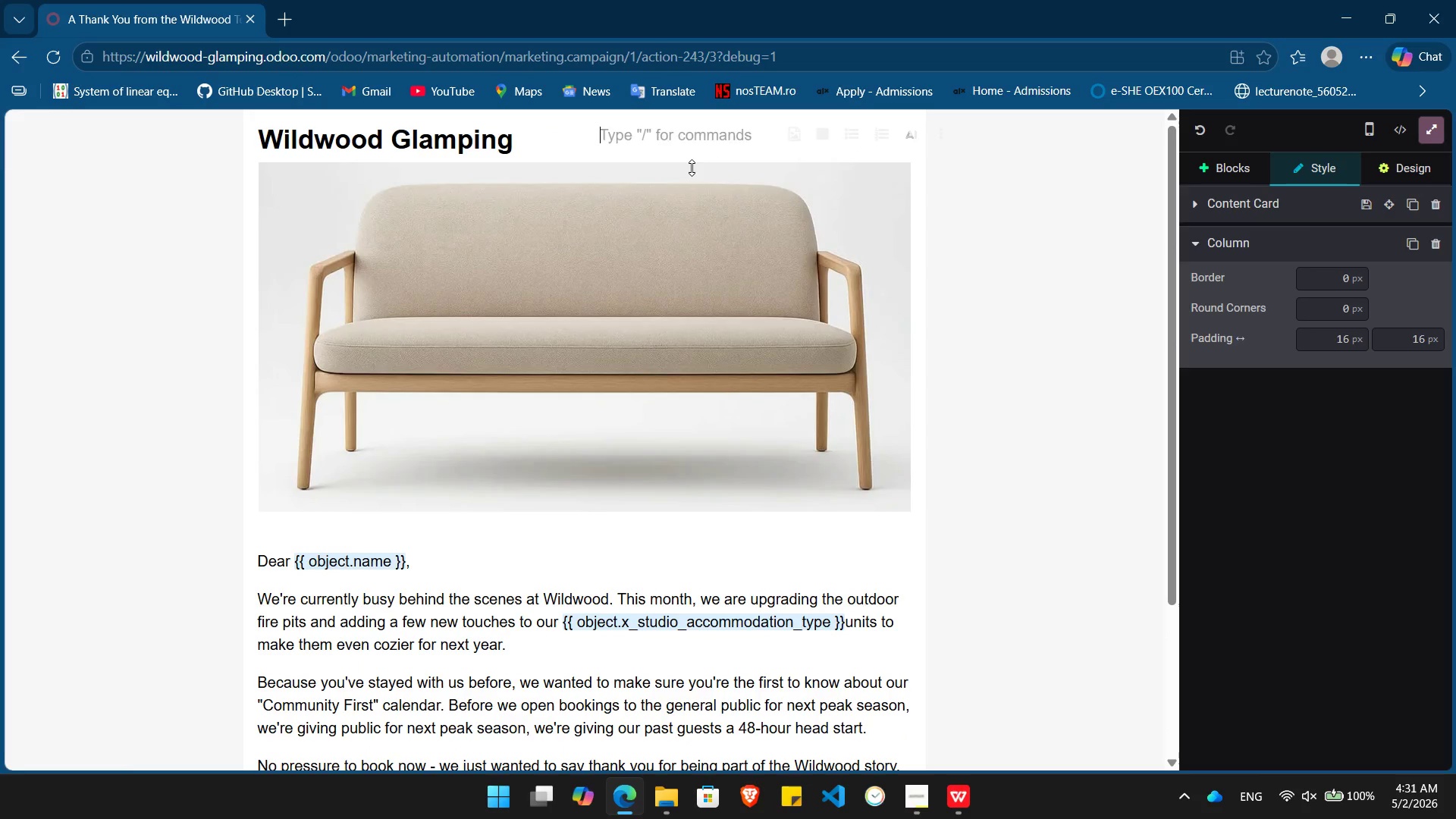 
key(Control+I)
 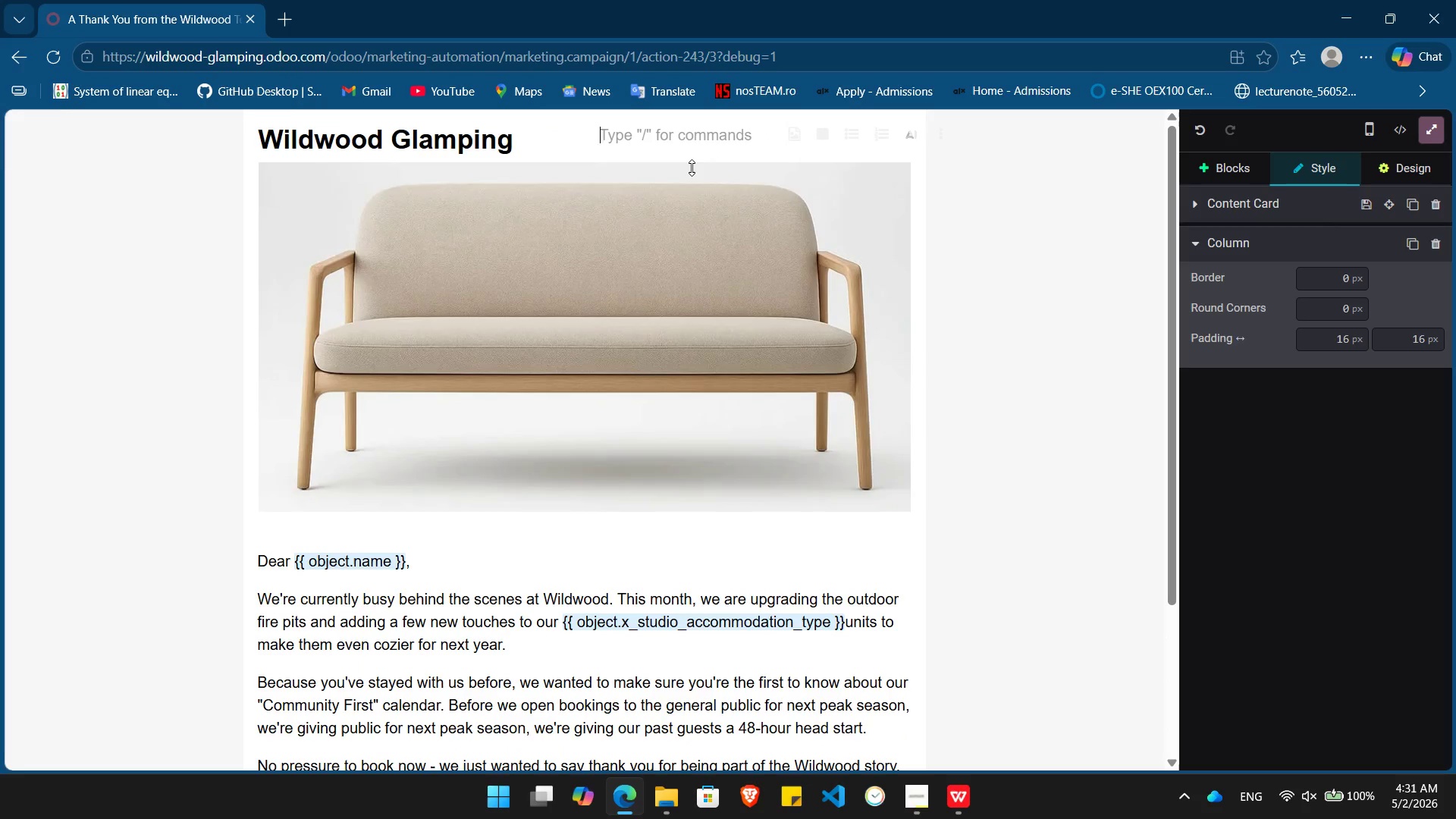 
type(Nature, Unfiltered. Comfort )
key(Backspace)
type(, )
 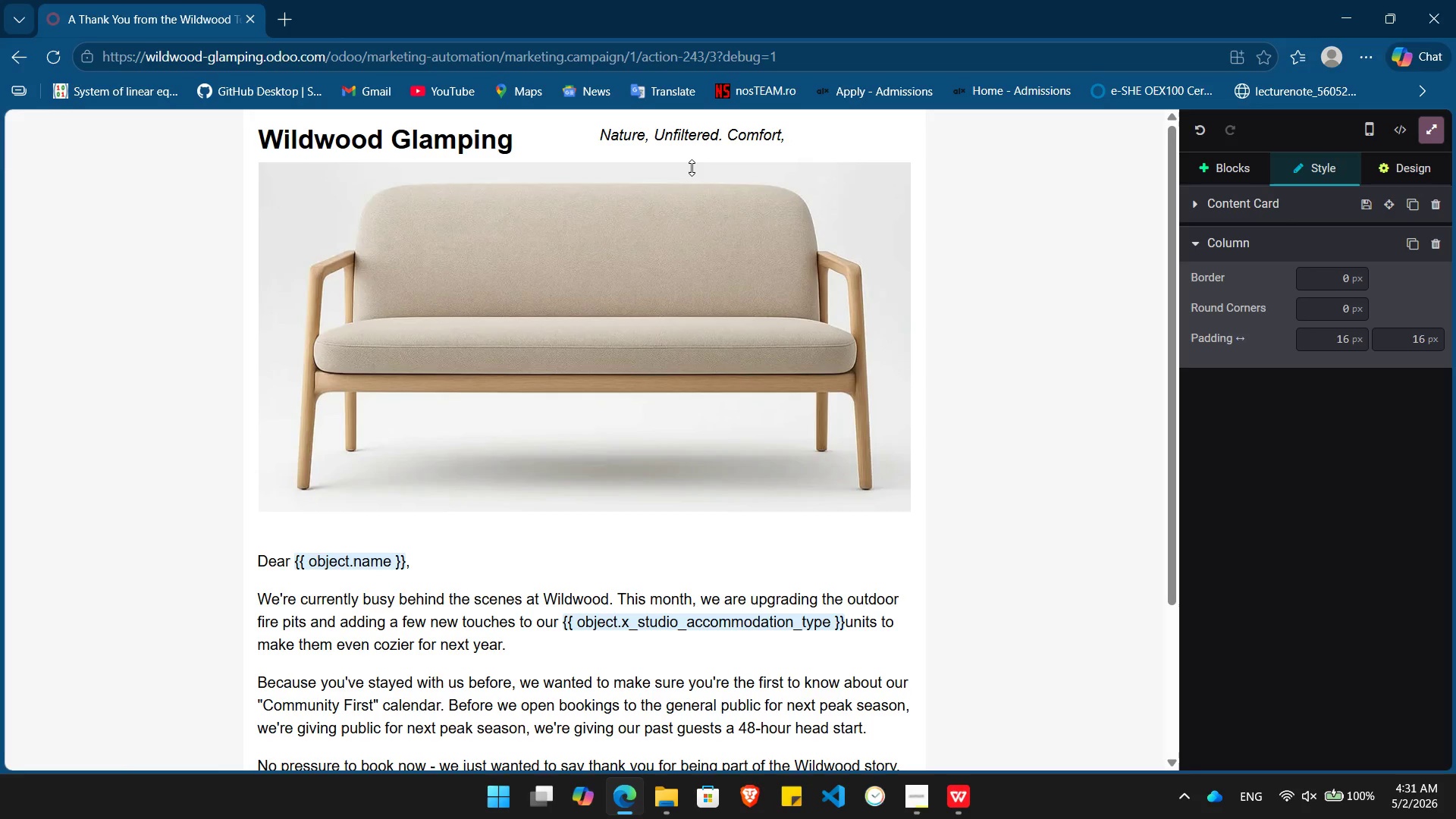 
wait(7.62)
 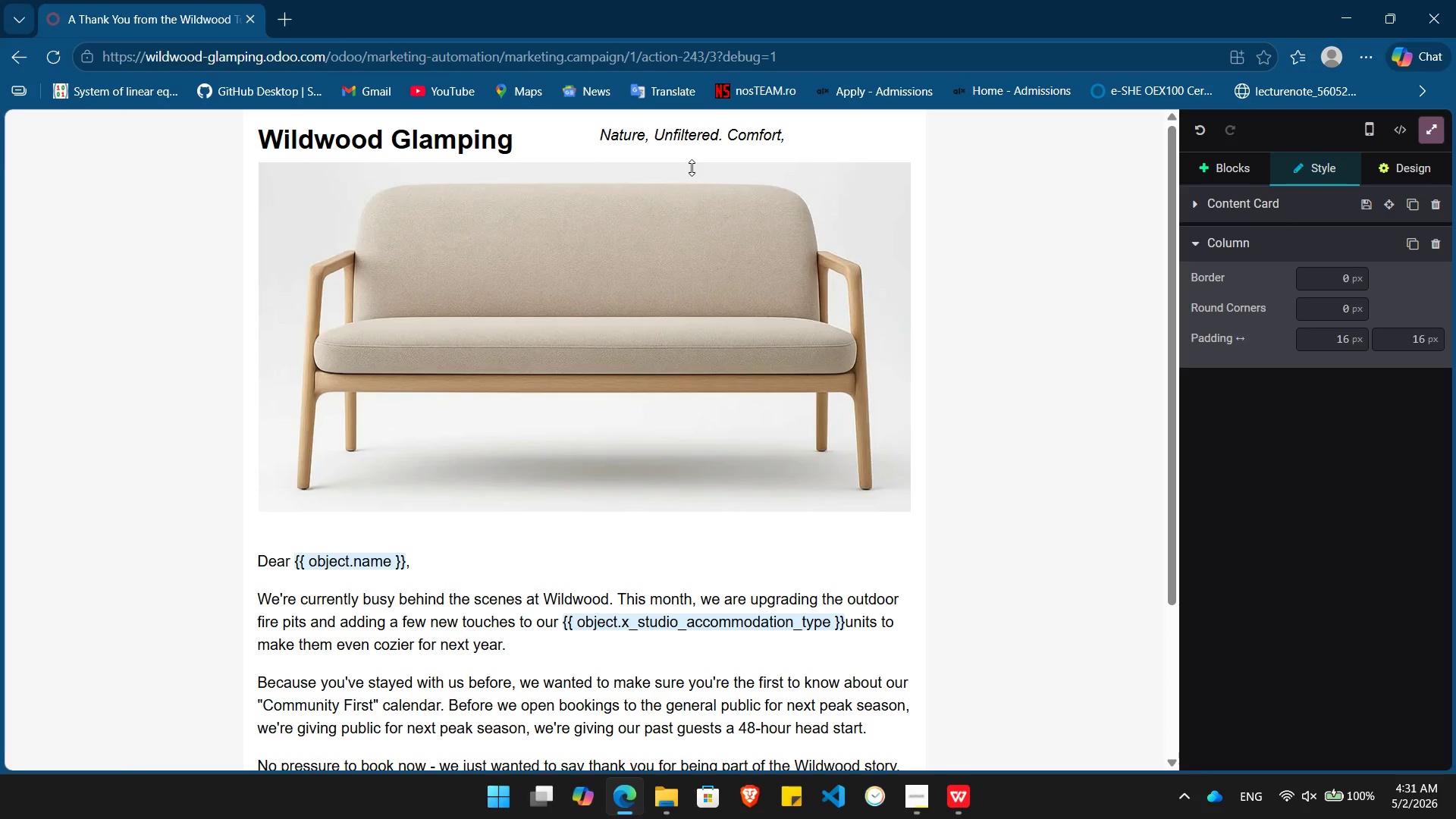 
type(Uncompromised.)
 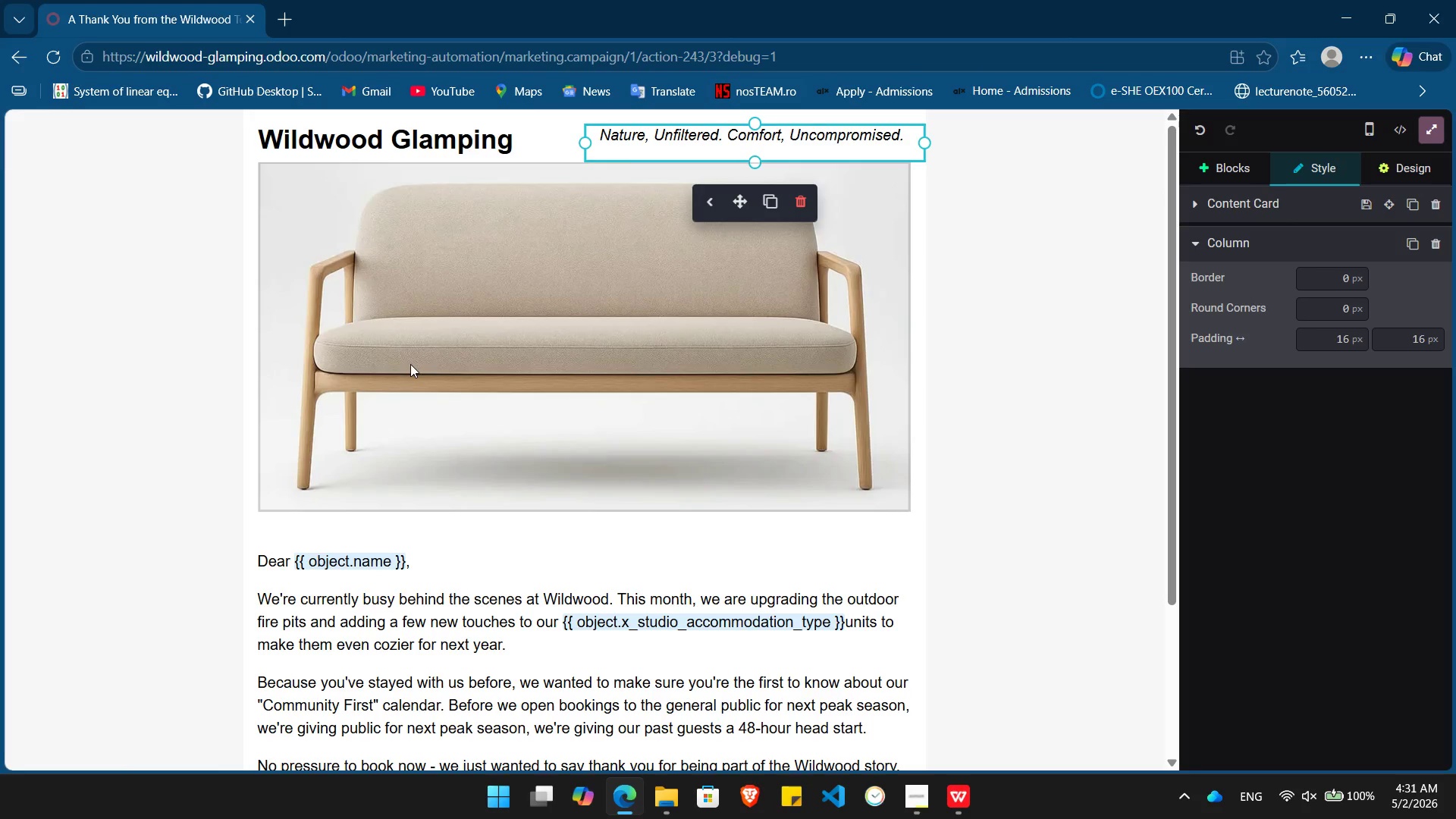 
double_click([354, 441])
 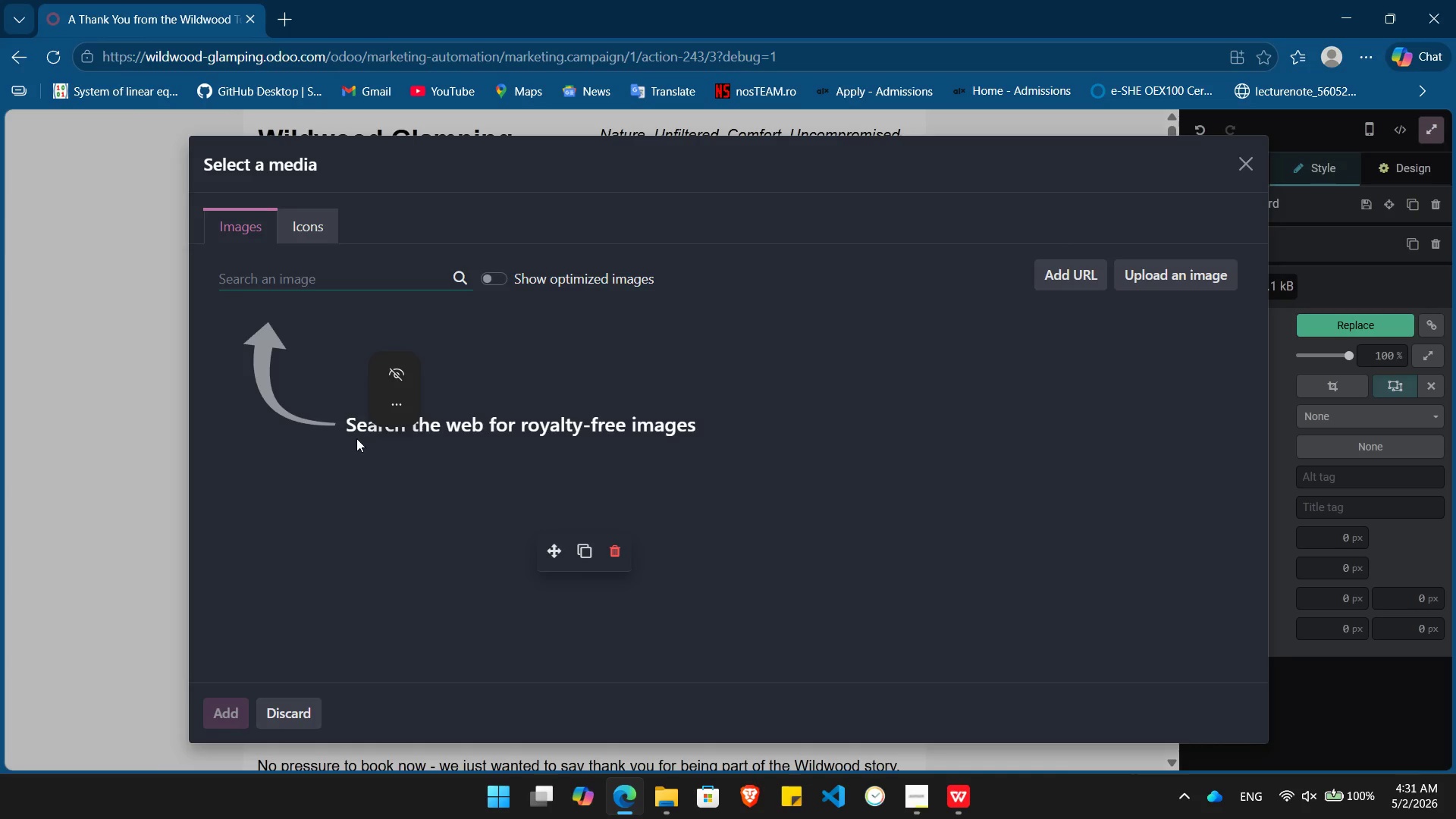 
wait(7.8)
 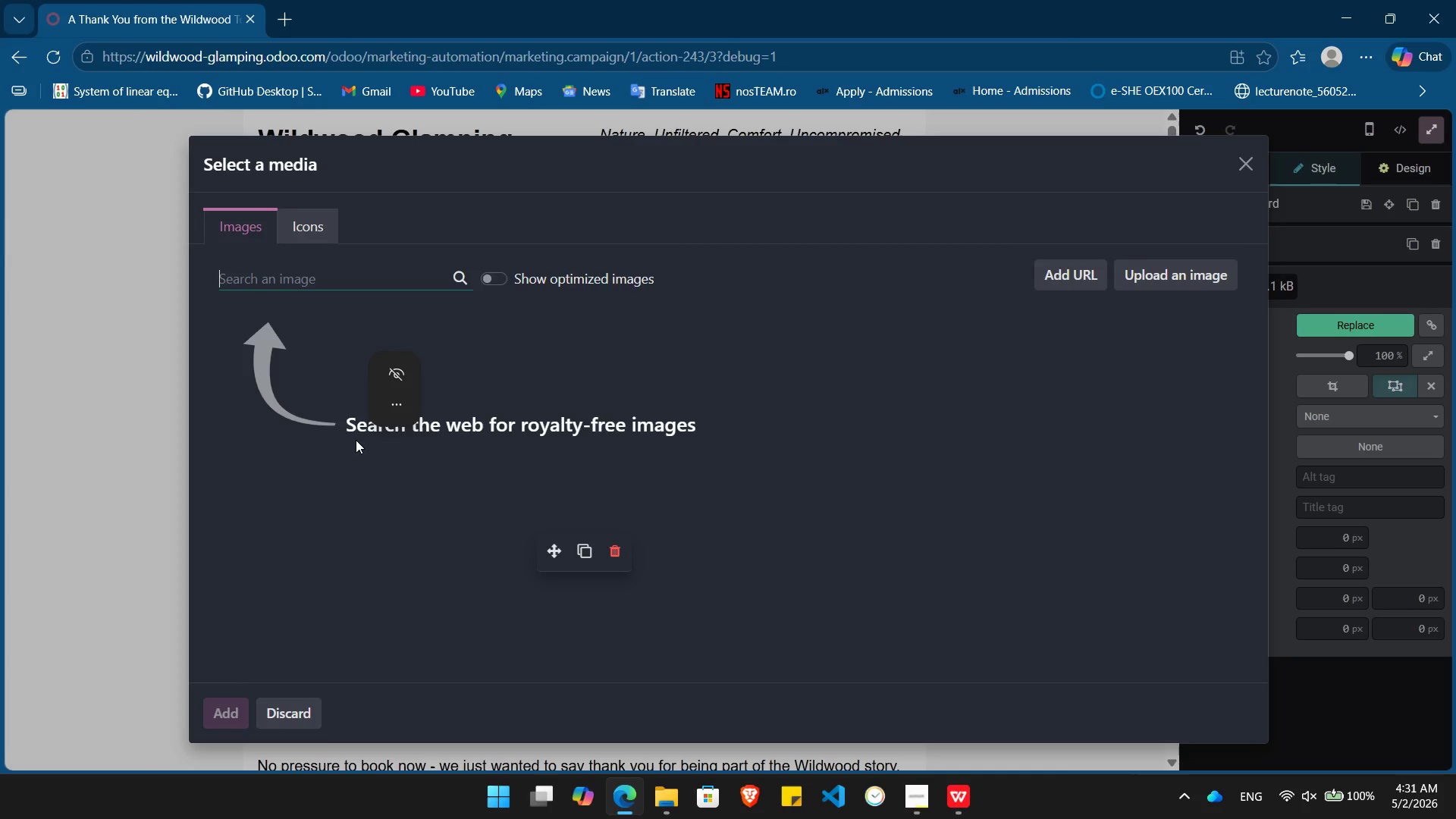 
left_click([243, 277])
 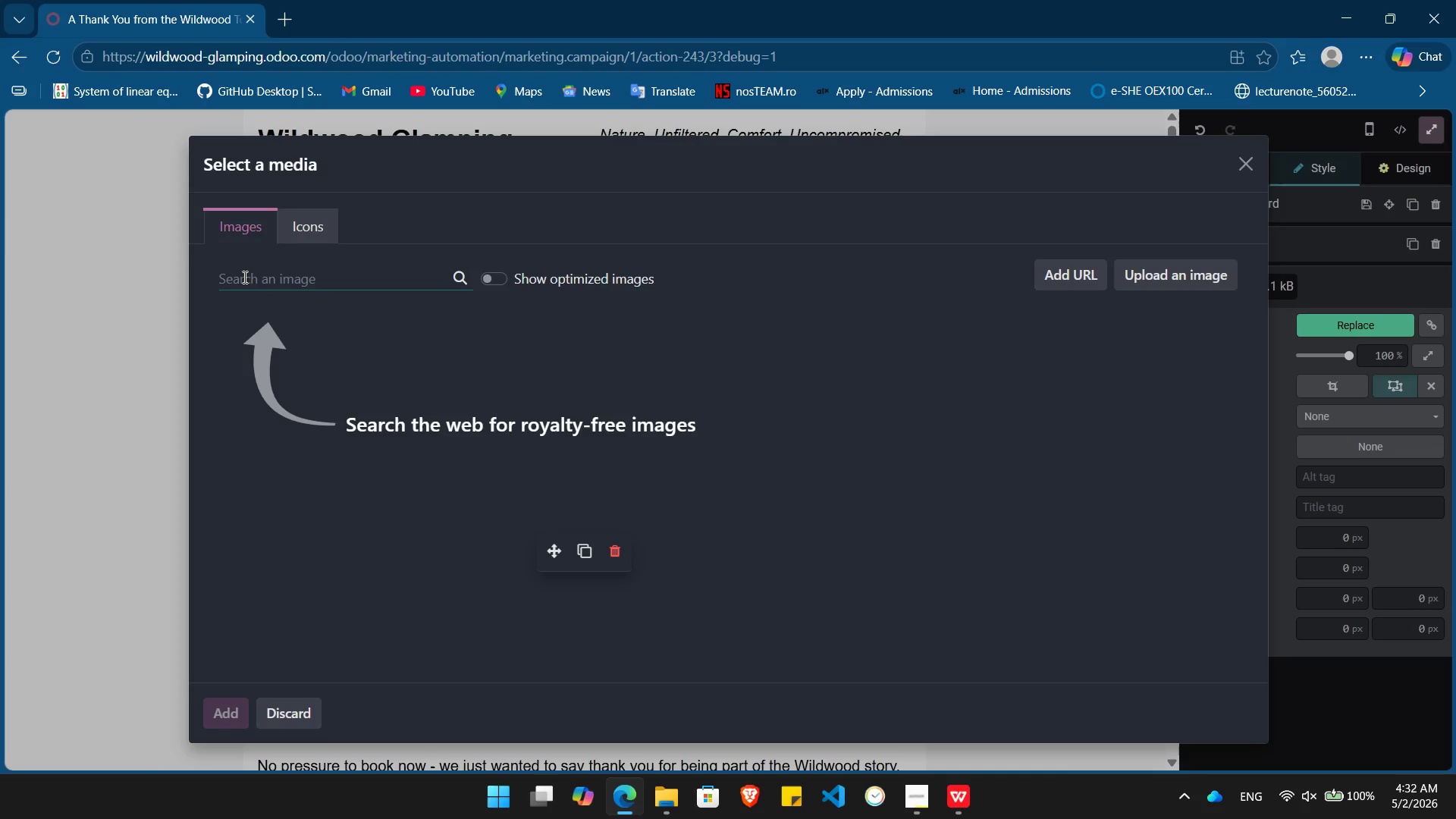 
wait(7.23)
 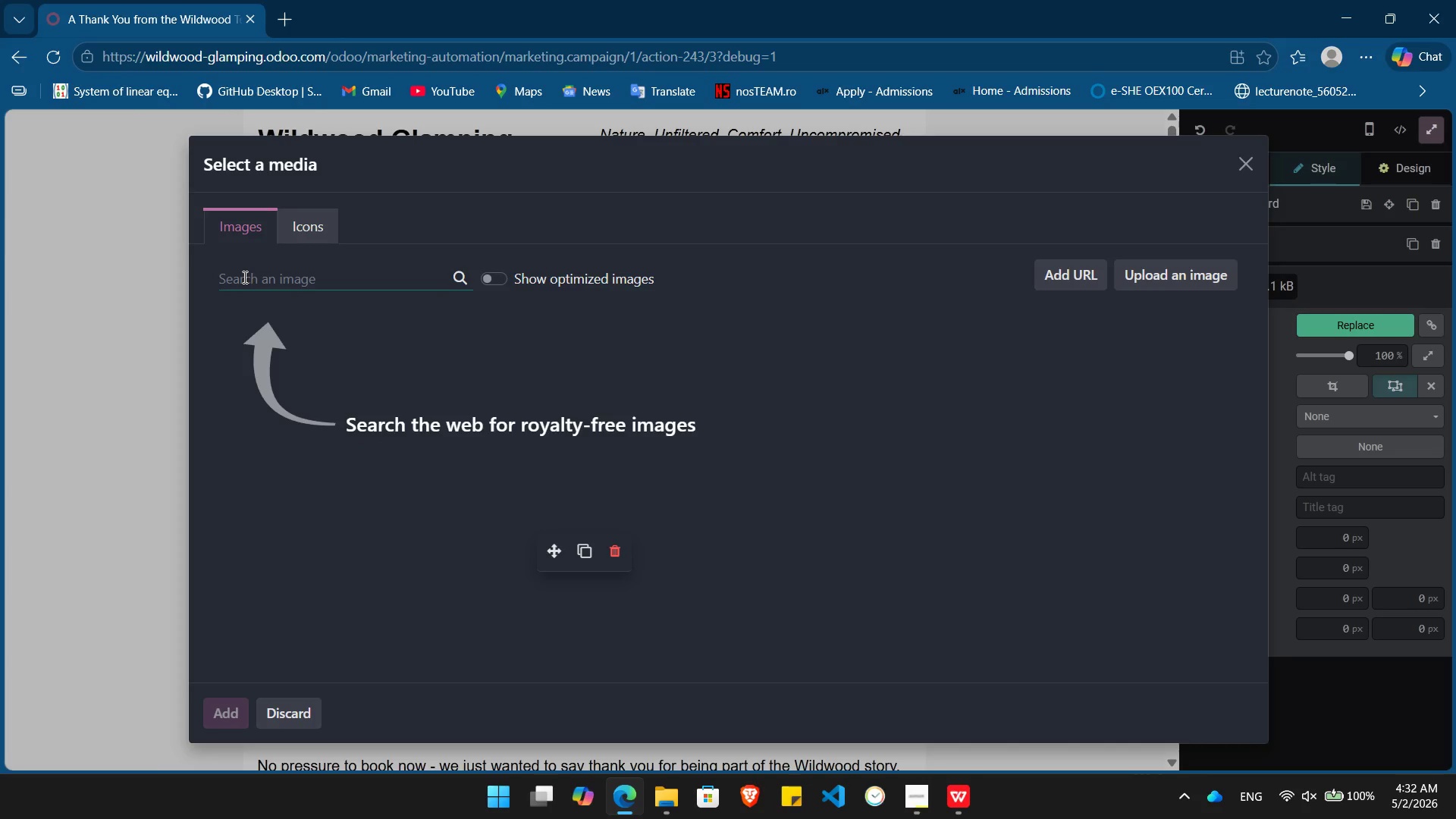 
type(nature)
 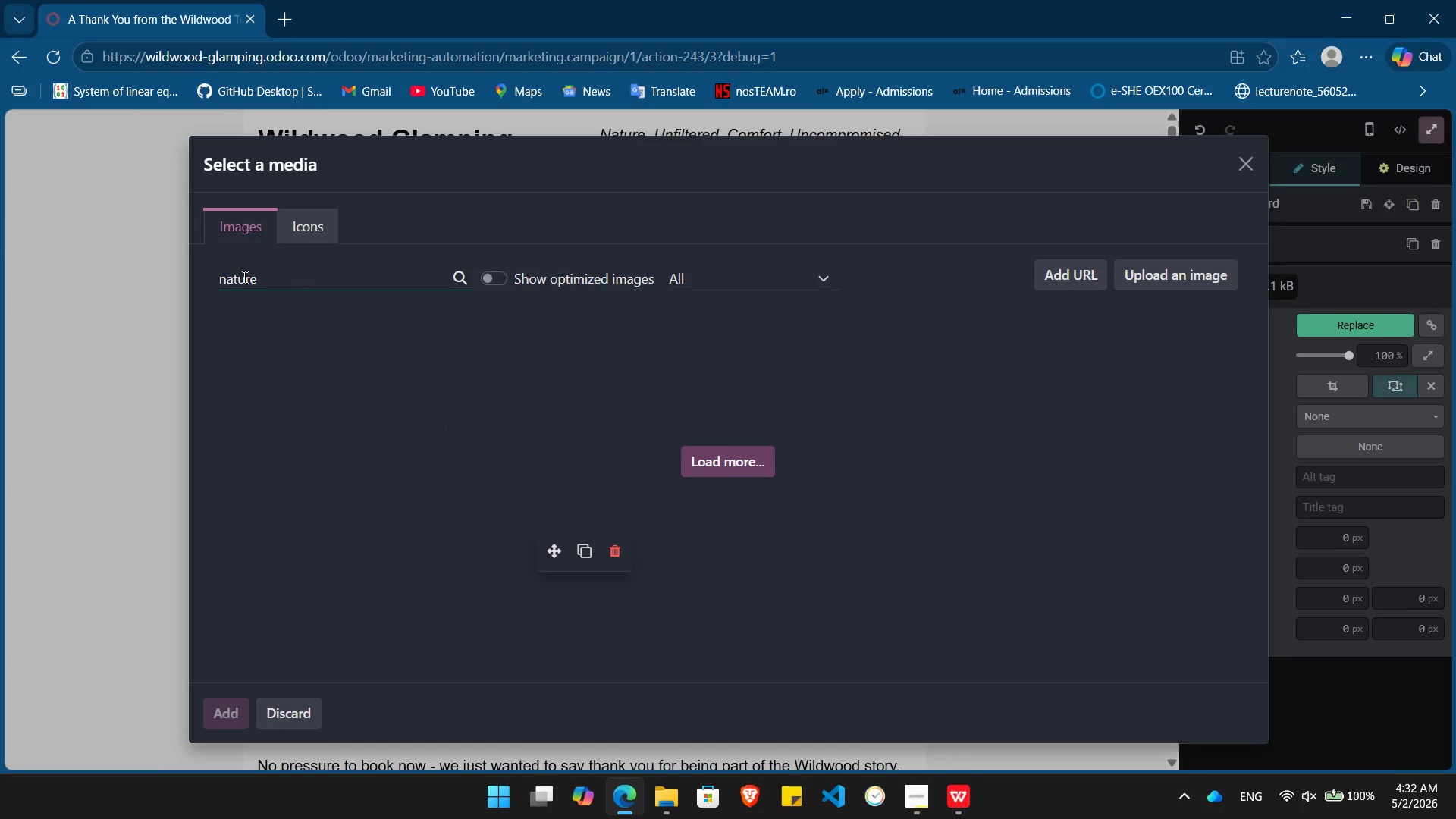 
key(Enter)
 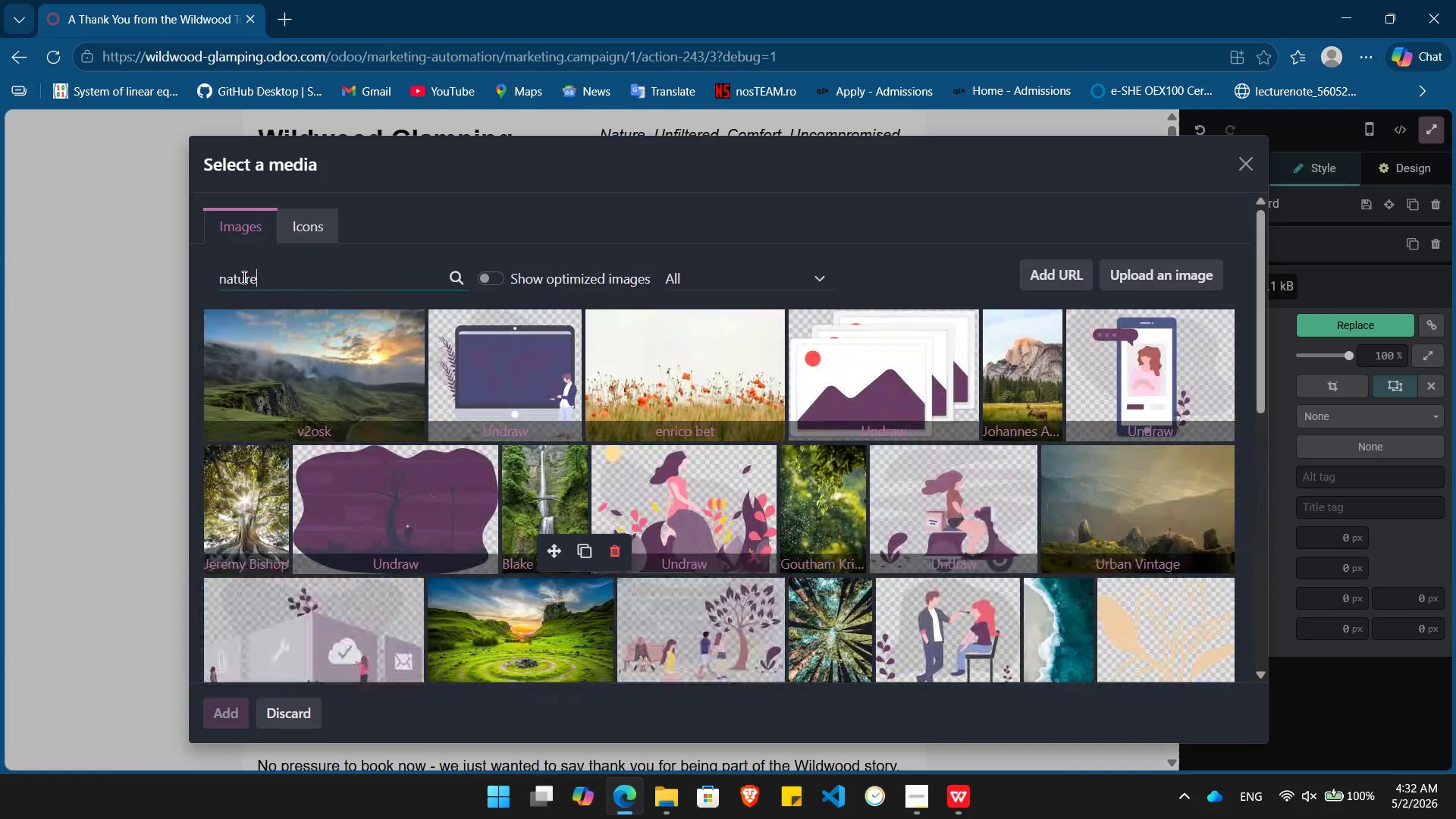 
wait(15.83)
 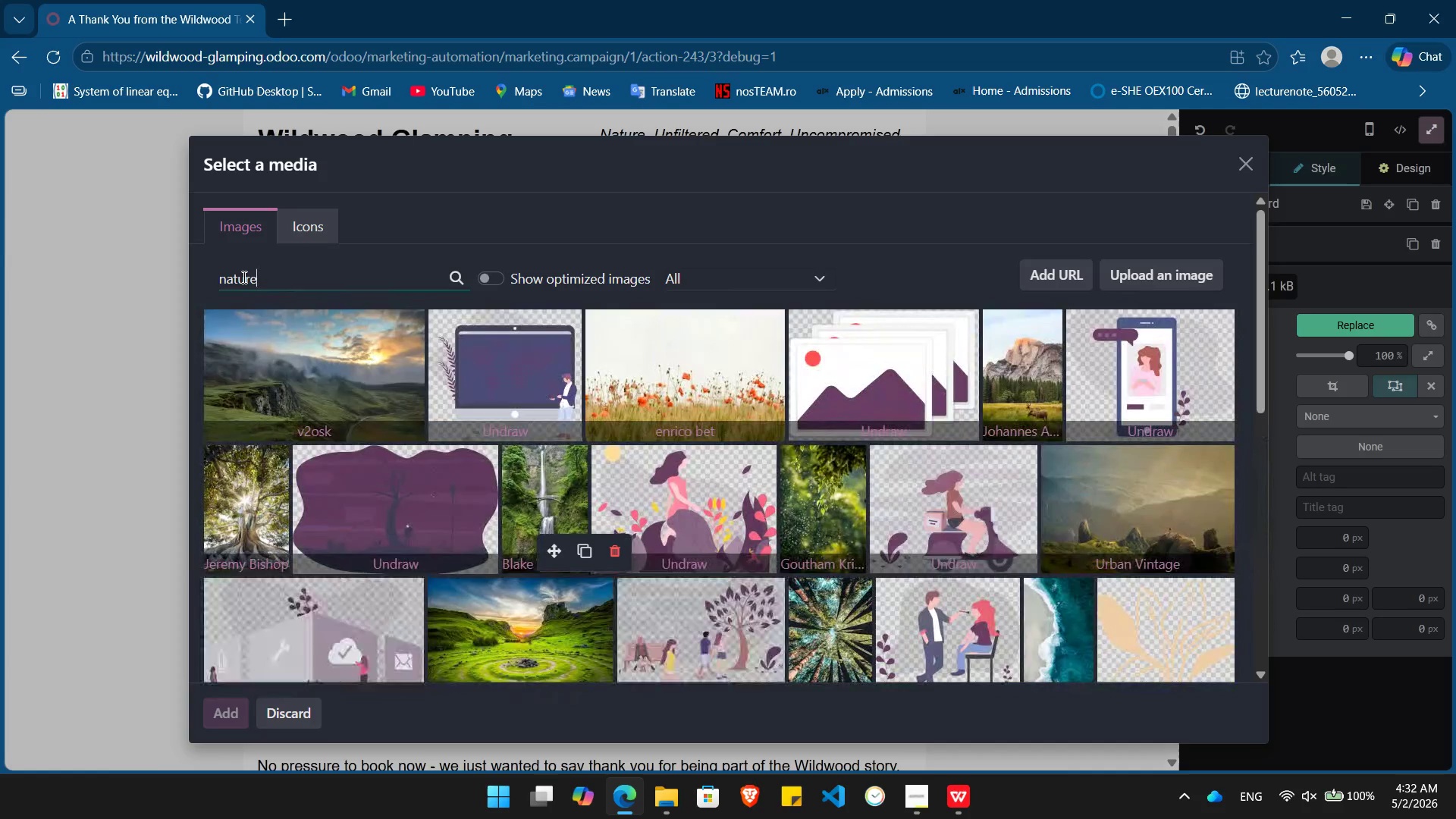 
left_click([555, 661])
 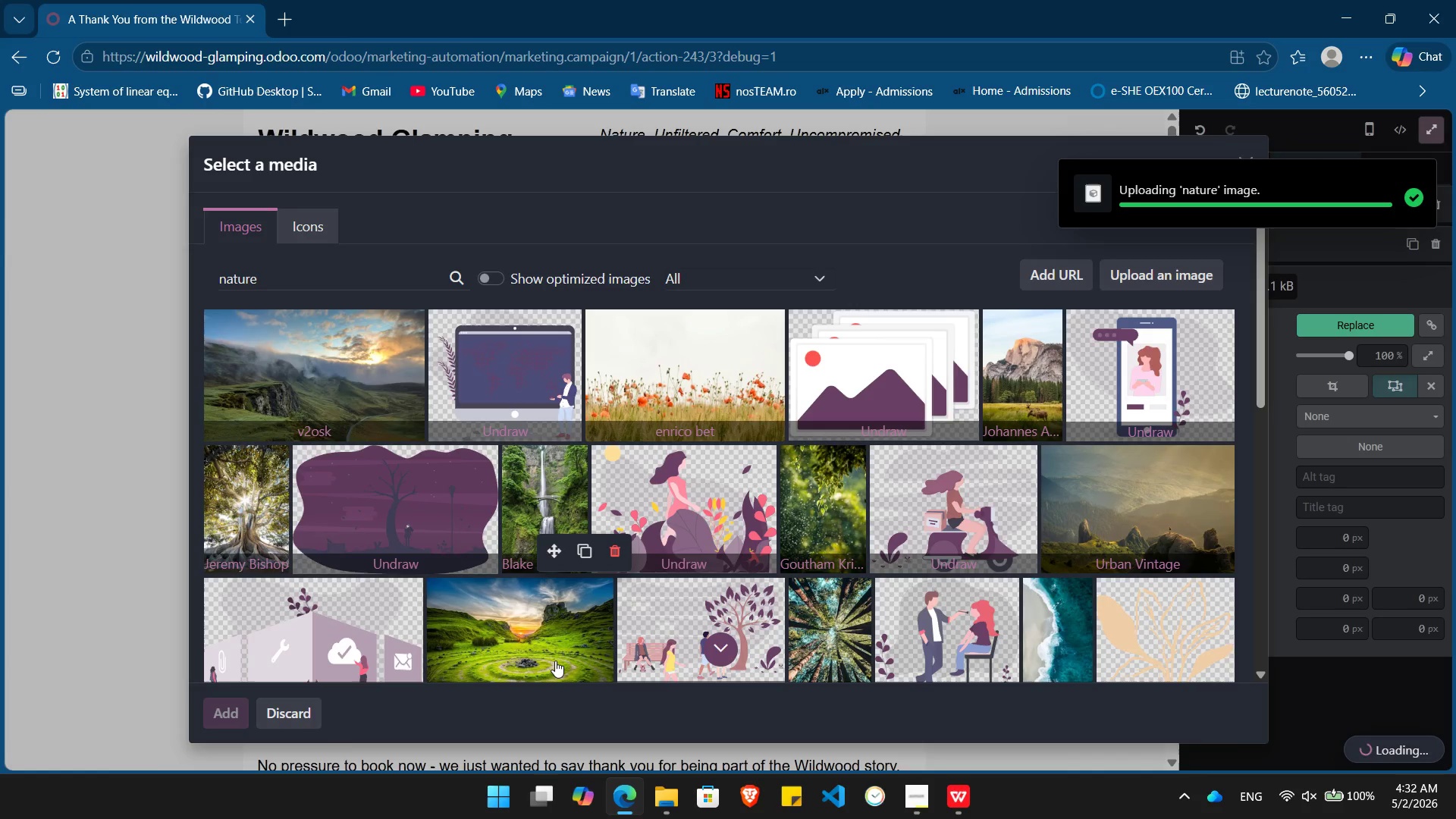 
mouse_move([515, 647])
 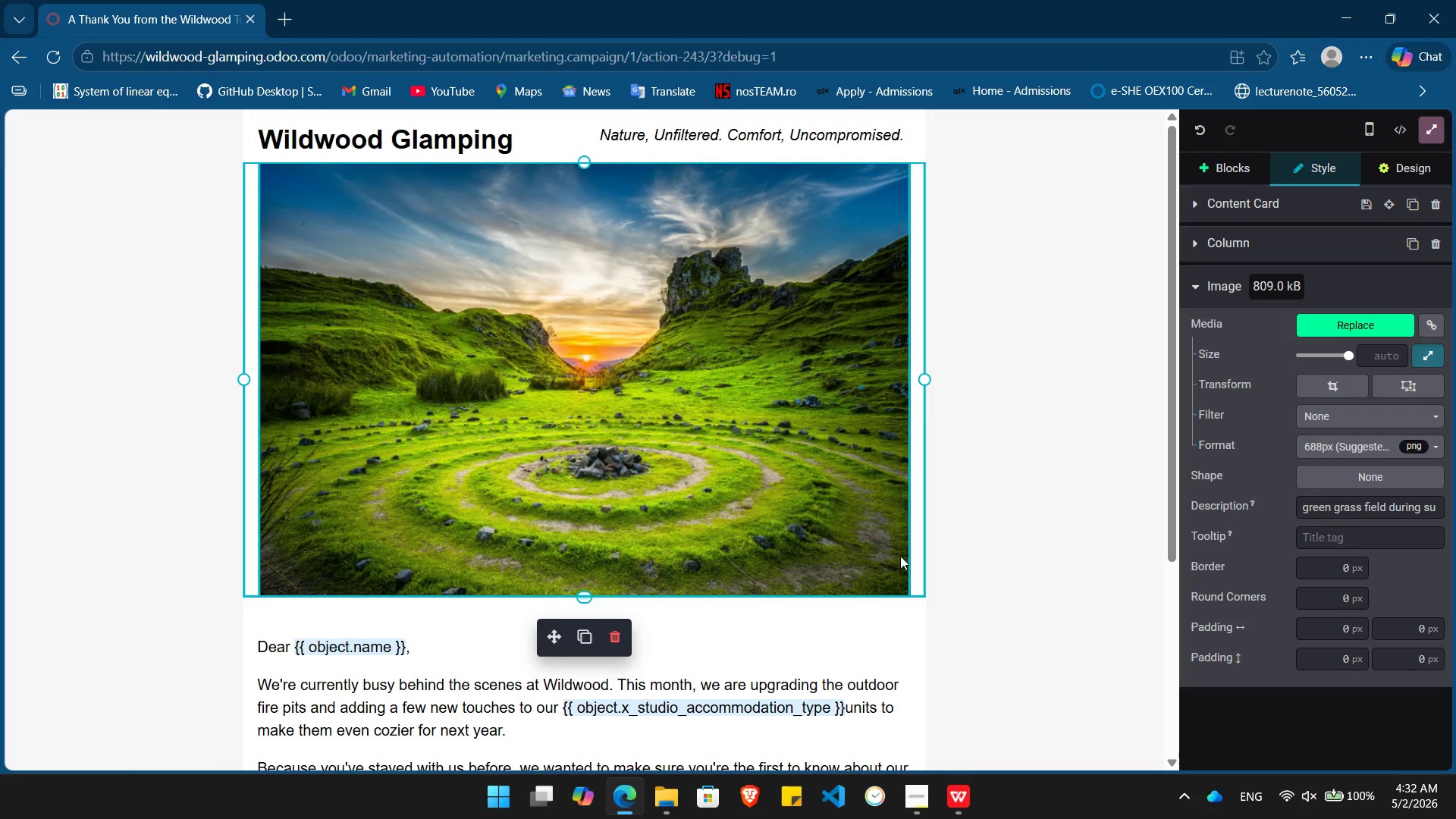 
scroll: coordinate [1006, 559], scroll_direction: down, amount: 7.0
 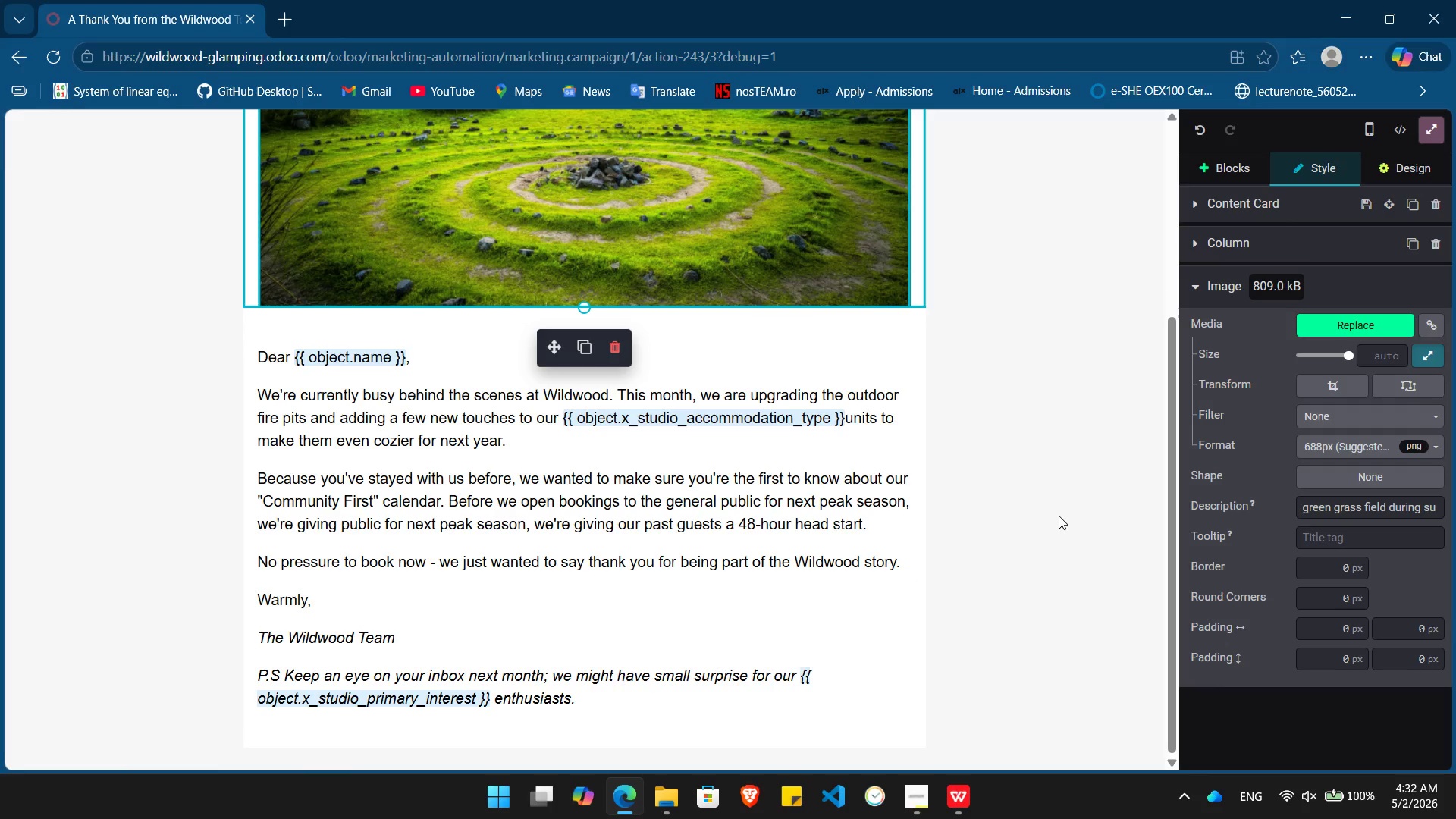 
wait(6.51)
 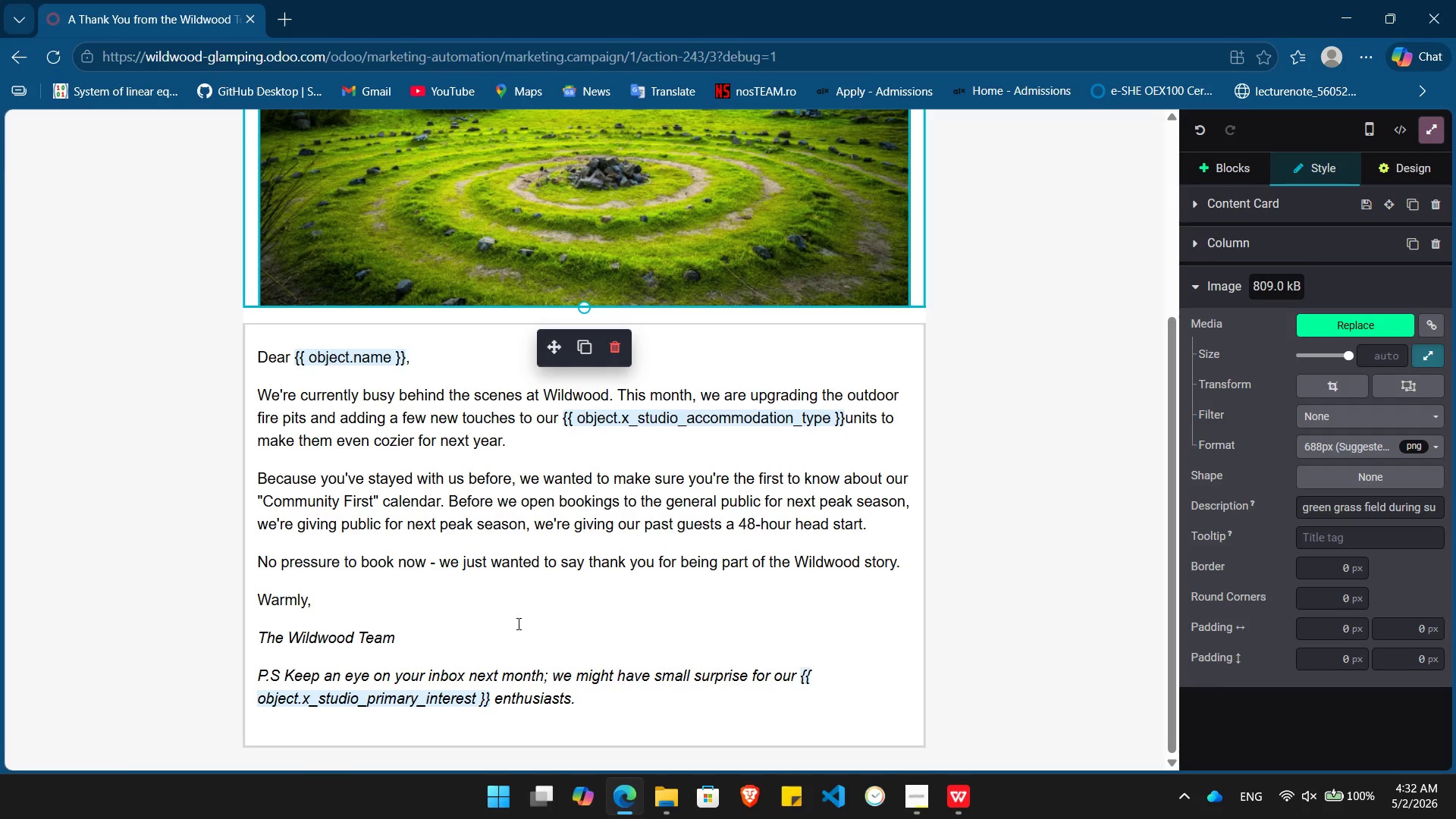 
left_click_drag(start_coordinate=[592, 700], to_coordinate=[257, 668])
 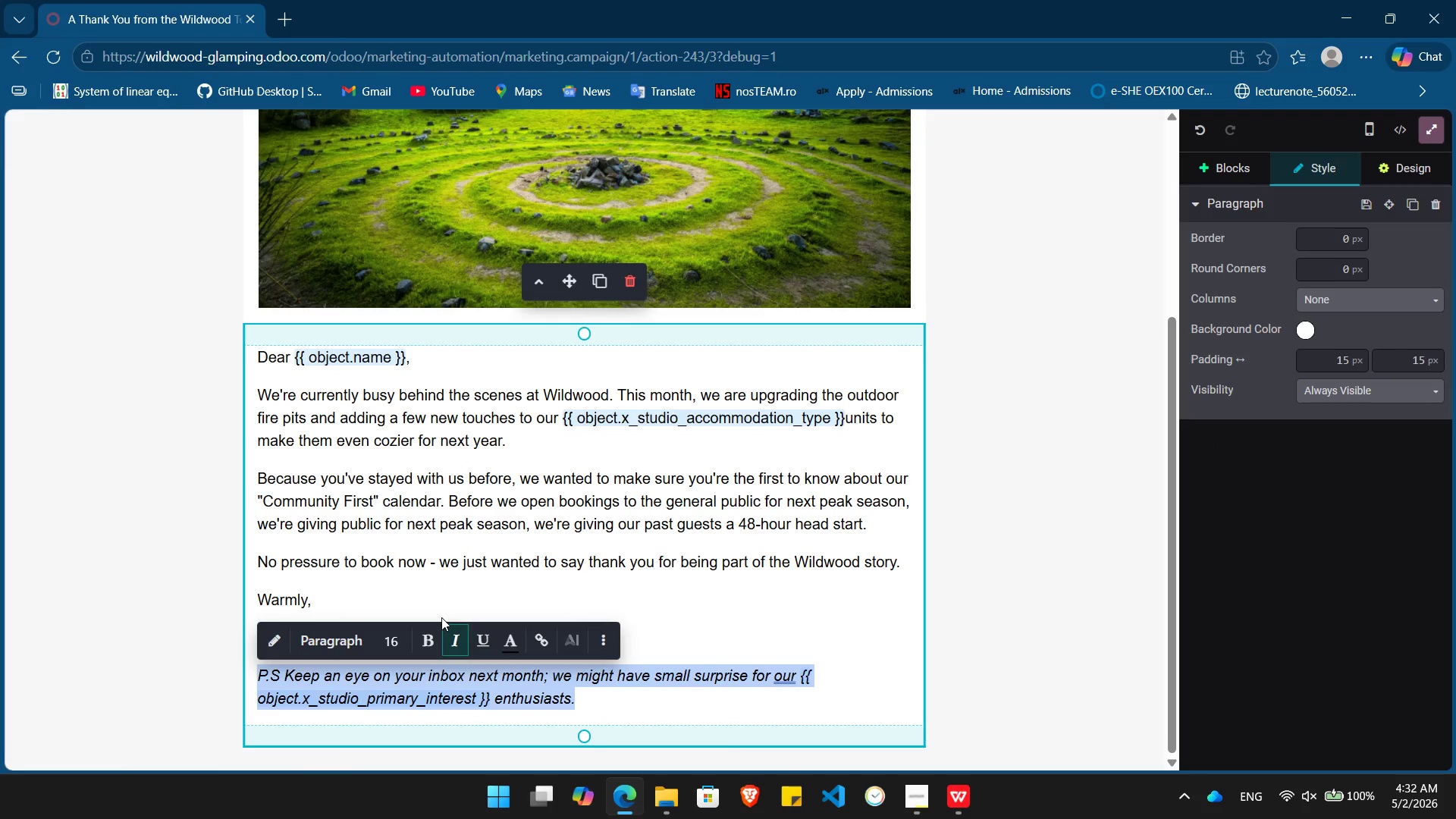 
mouse_move([510, 614])
 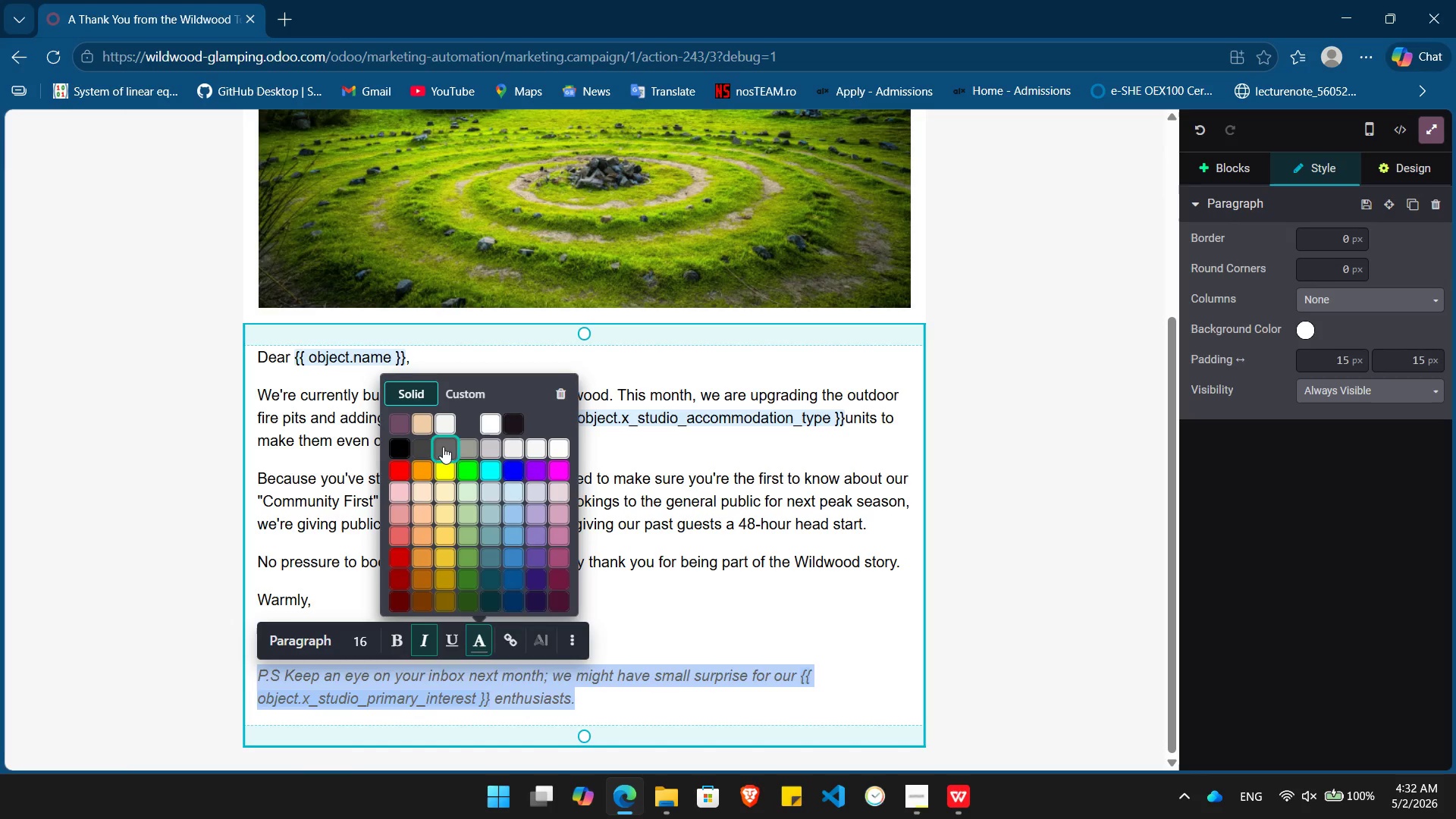 
left_click([443, 447])
 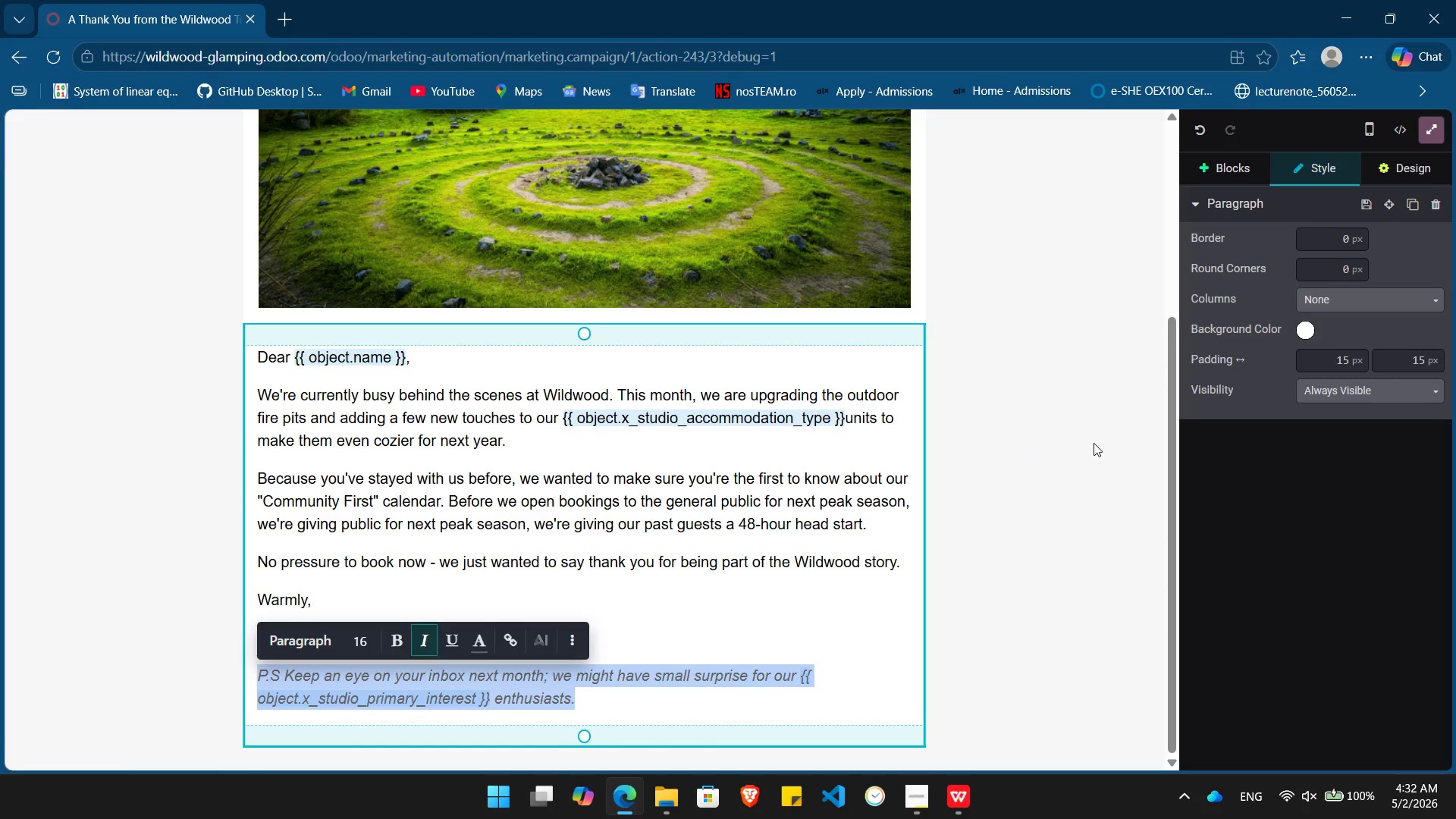 
left_click([1094, 443])
 